 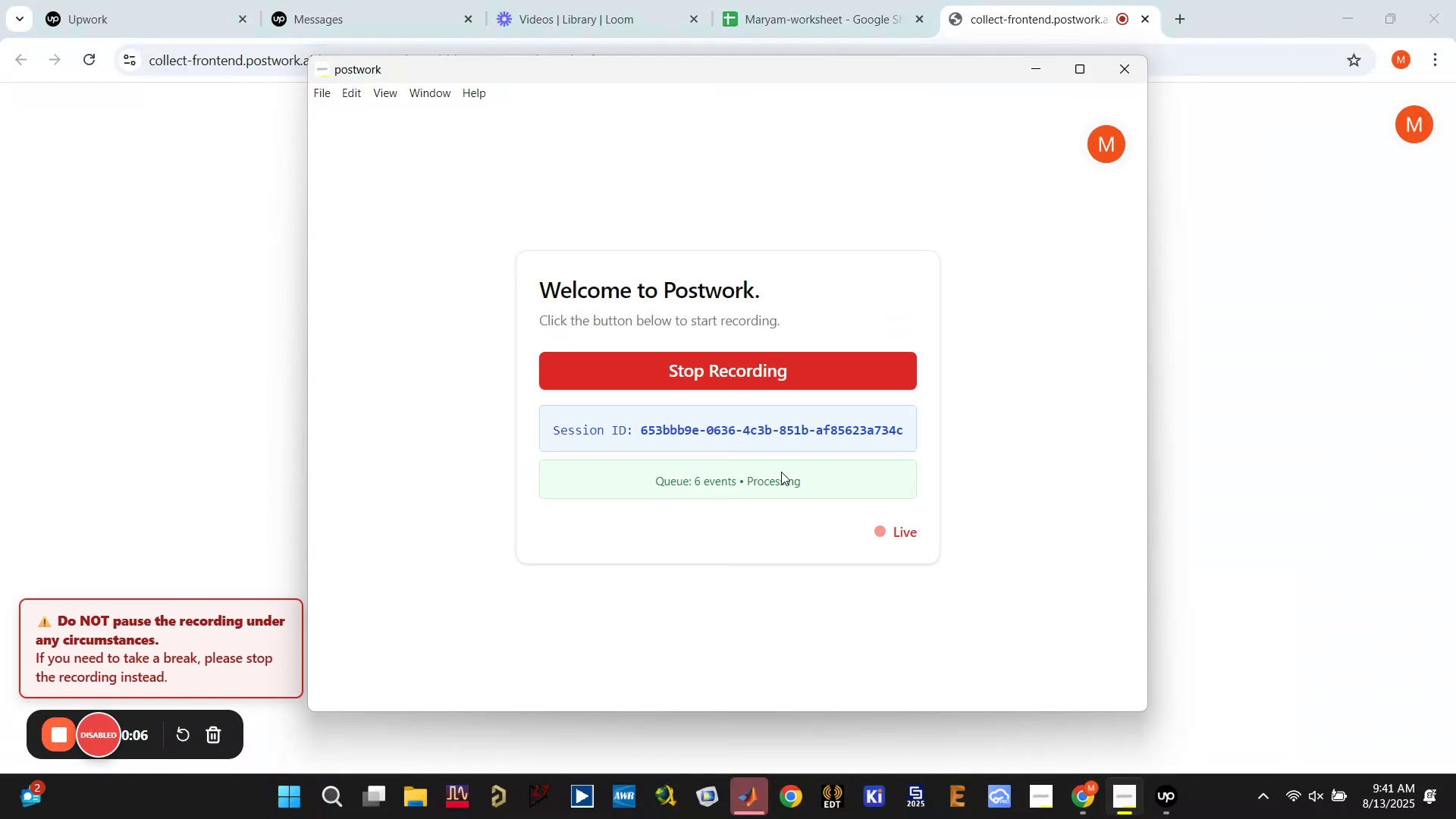 
left_click([1035, 67])
 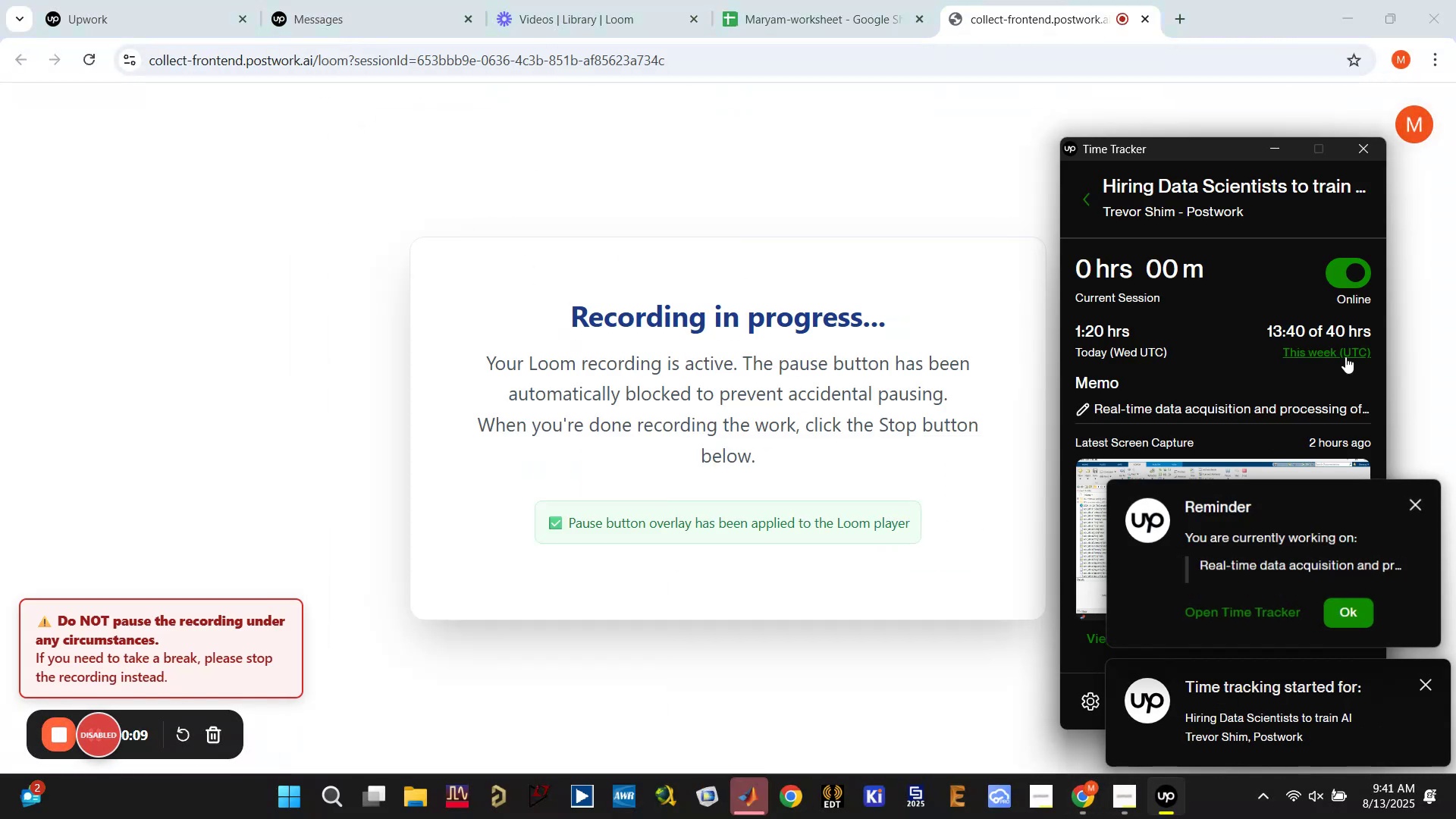 
left_click([1423, 682])
 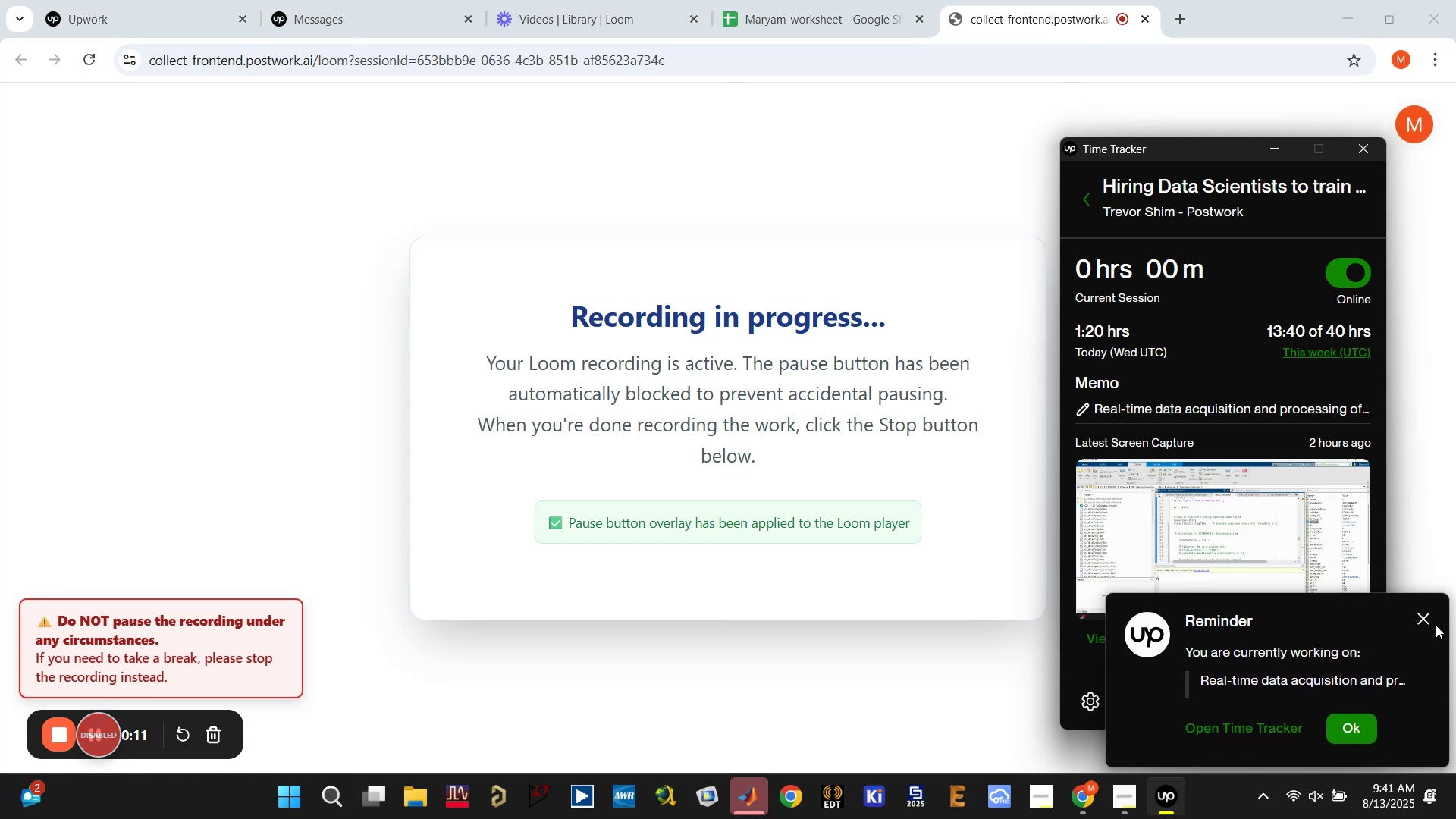 
left_click([1426, 620])
 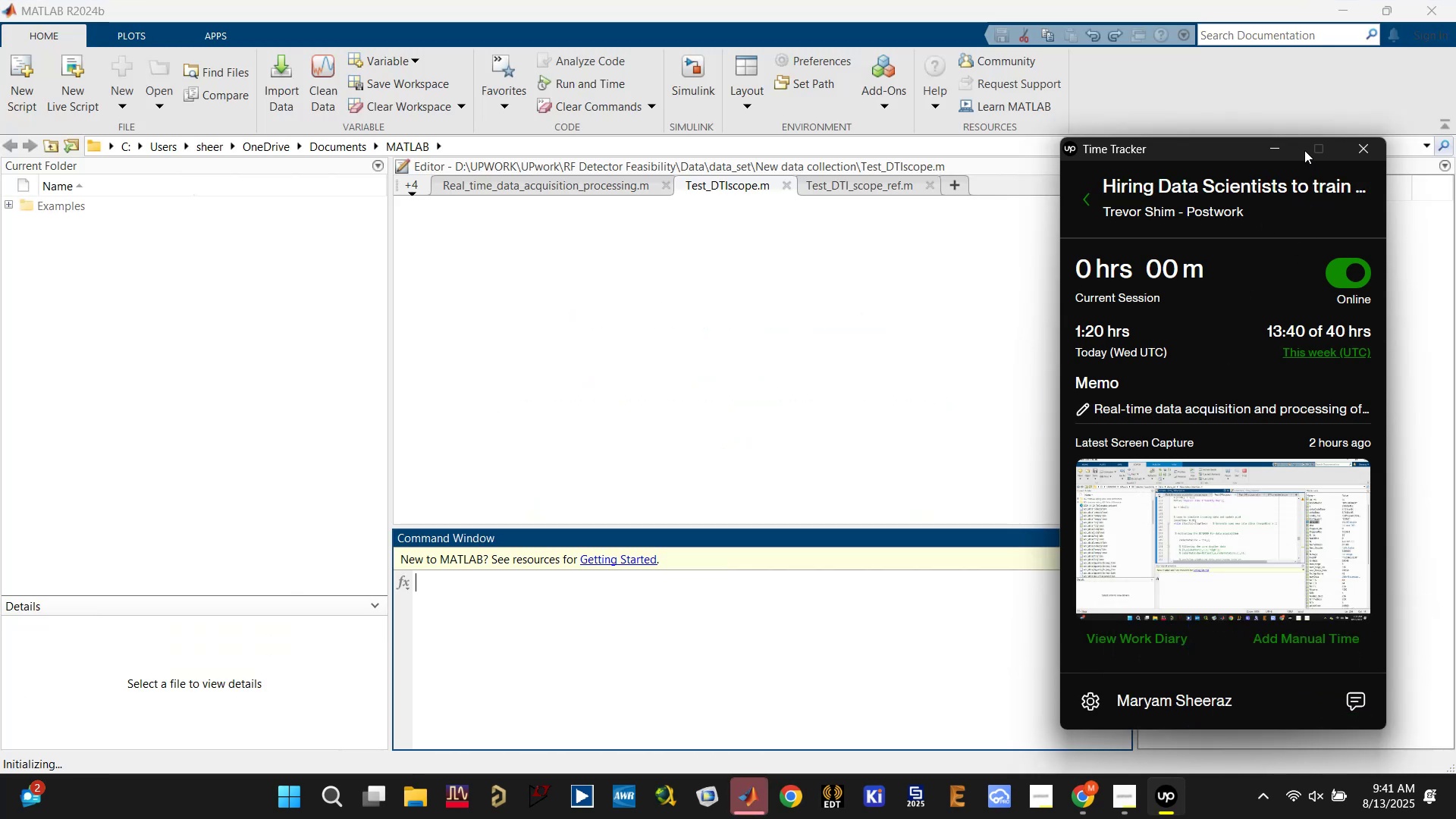 
left_click([1276, 145])
 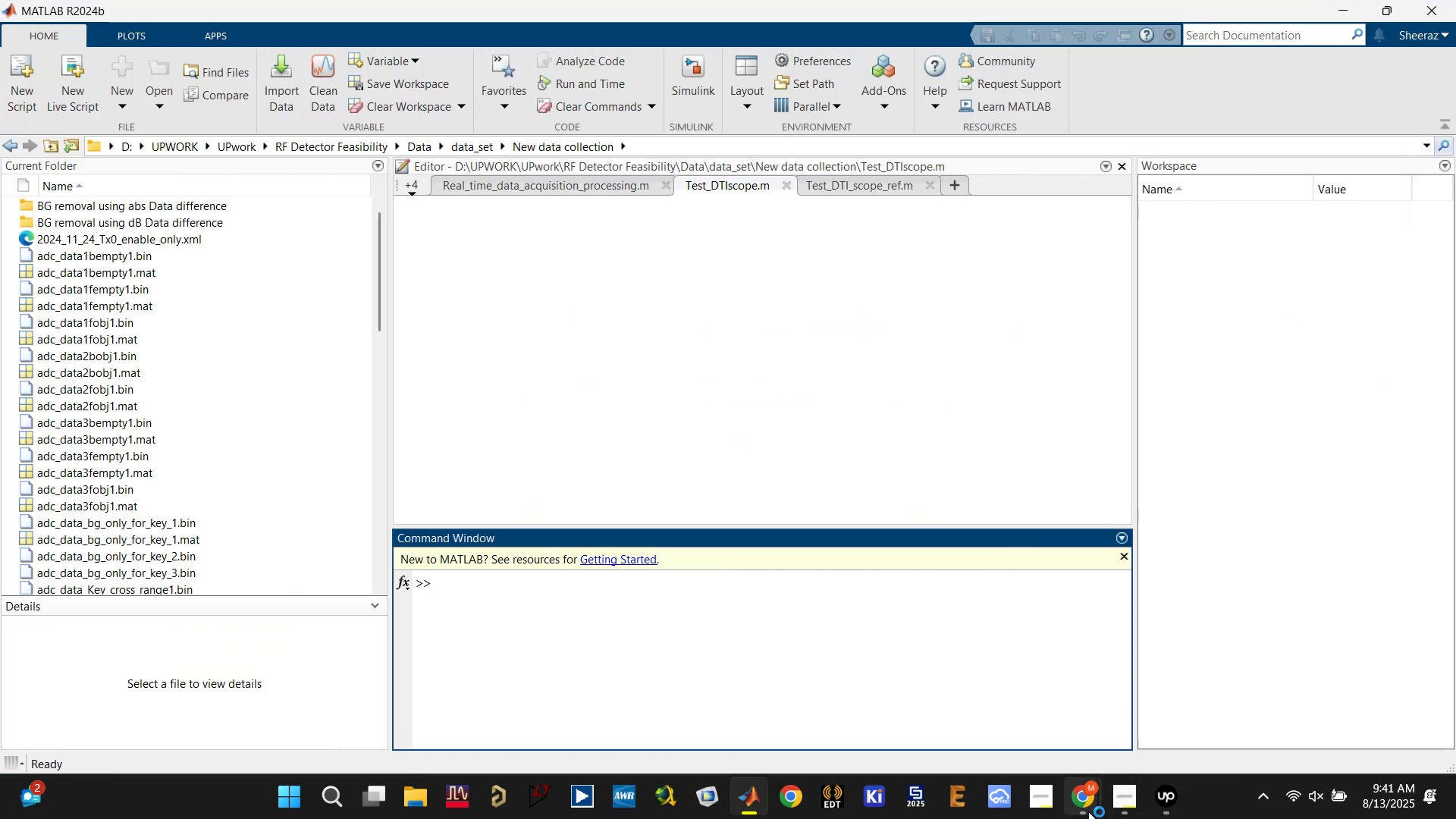 
left_click([994, 686])
 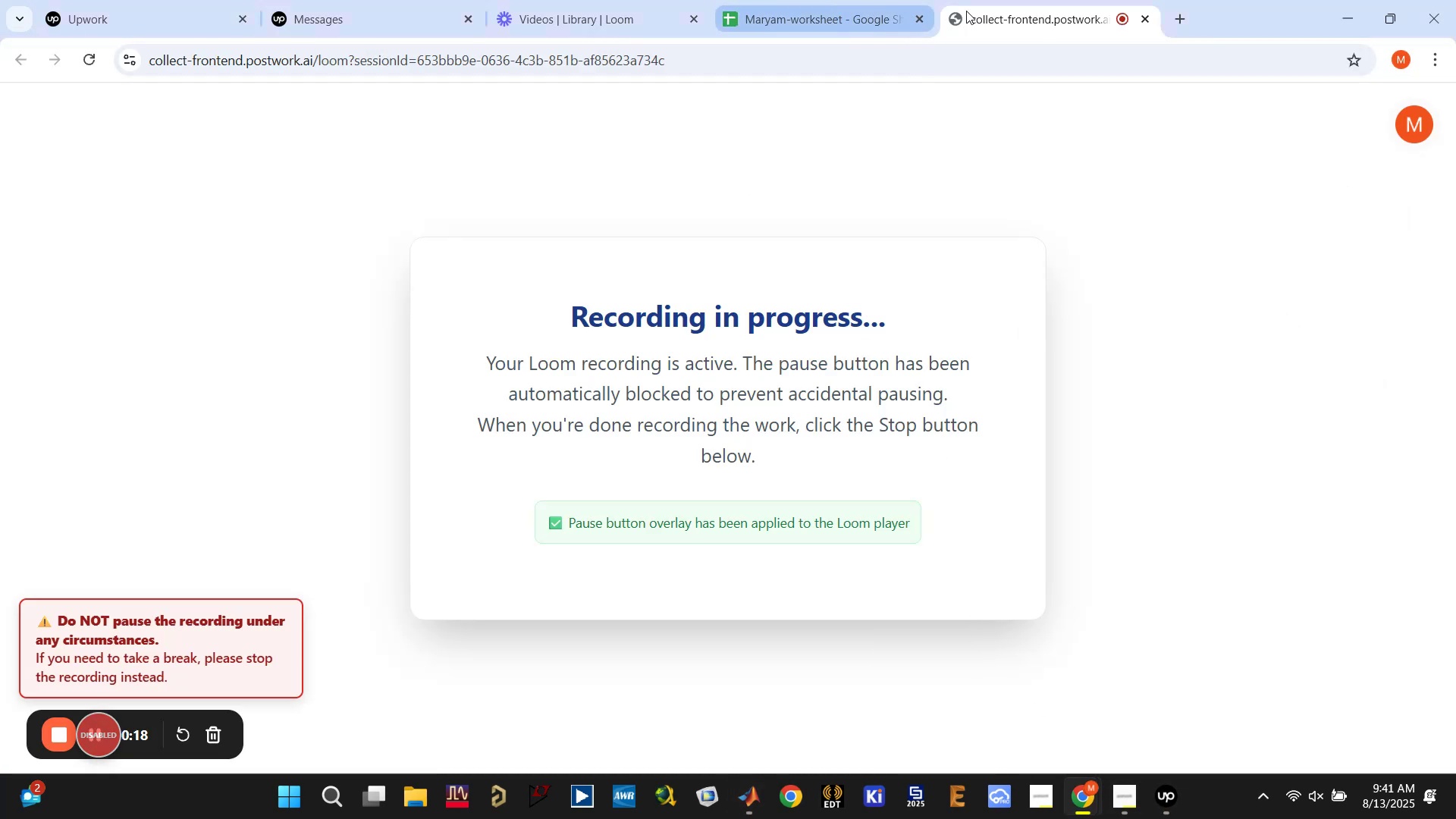 
left_click([1168, 19])
 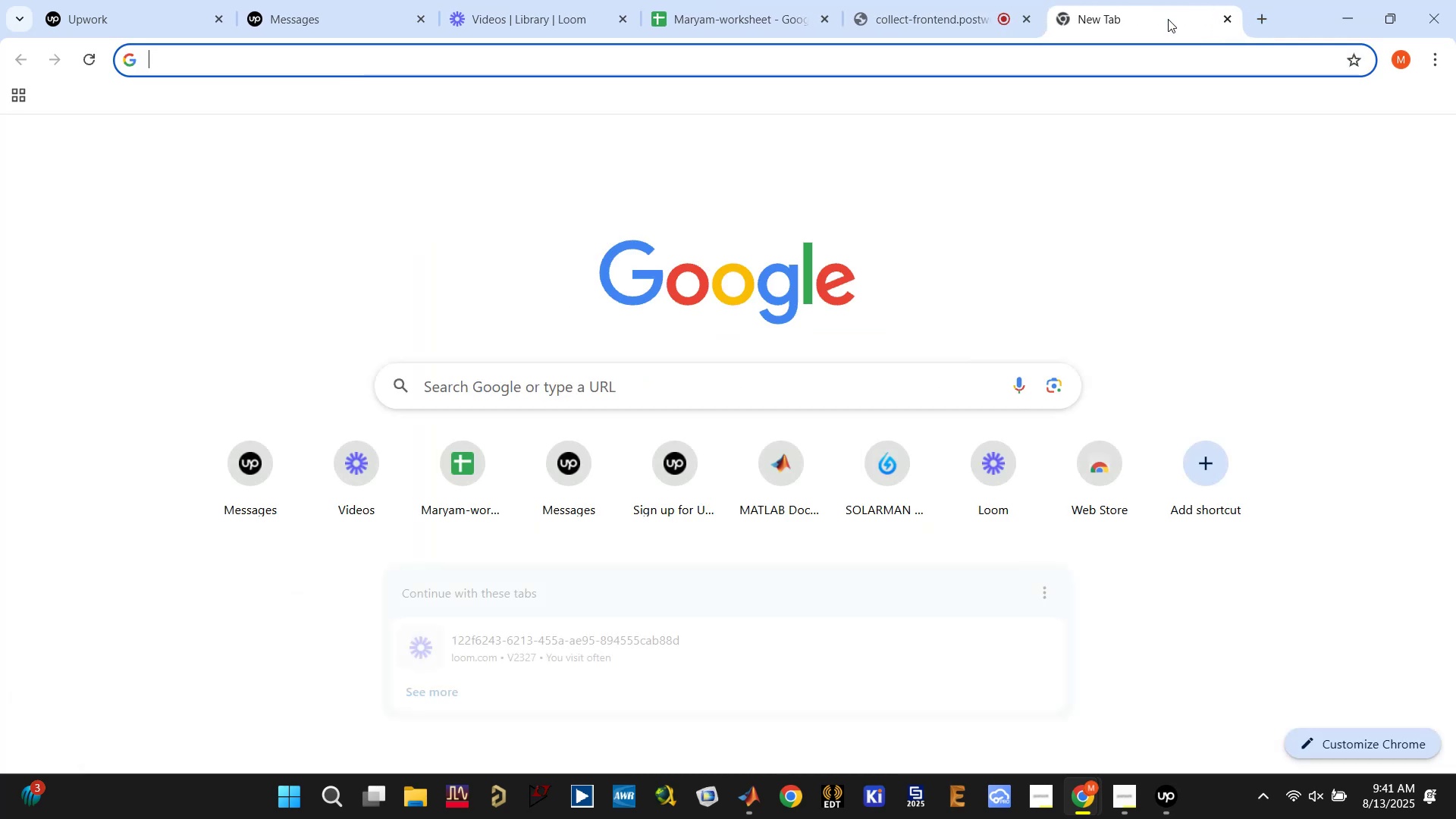 
type(per)
 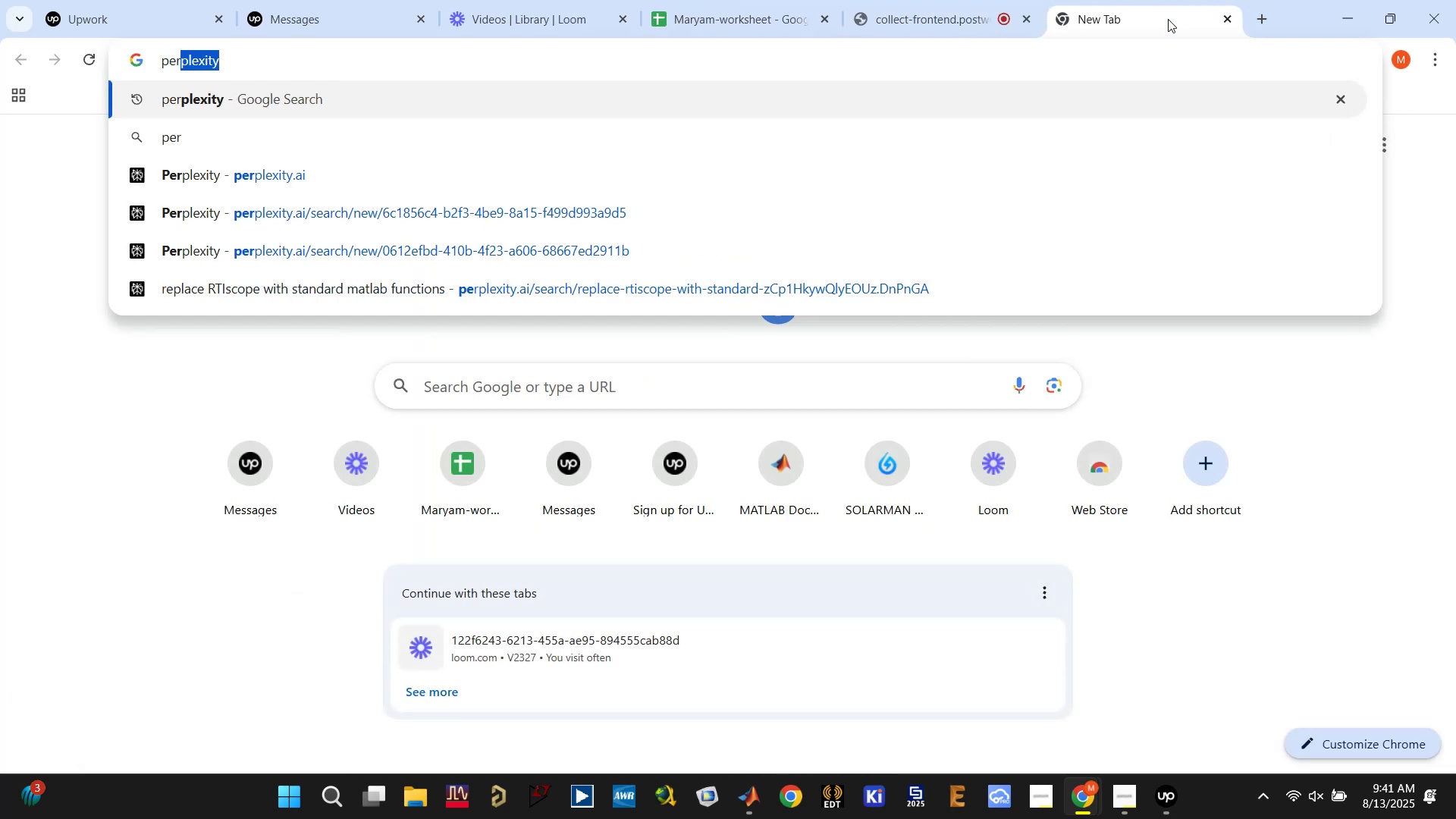 
key(Enter)
 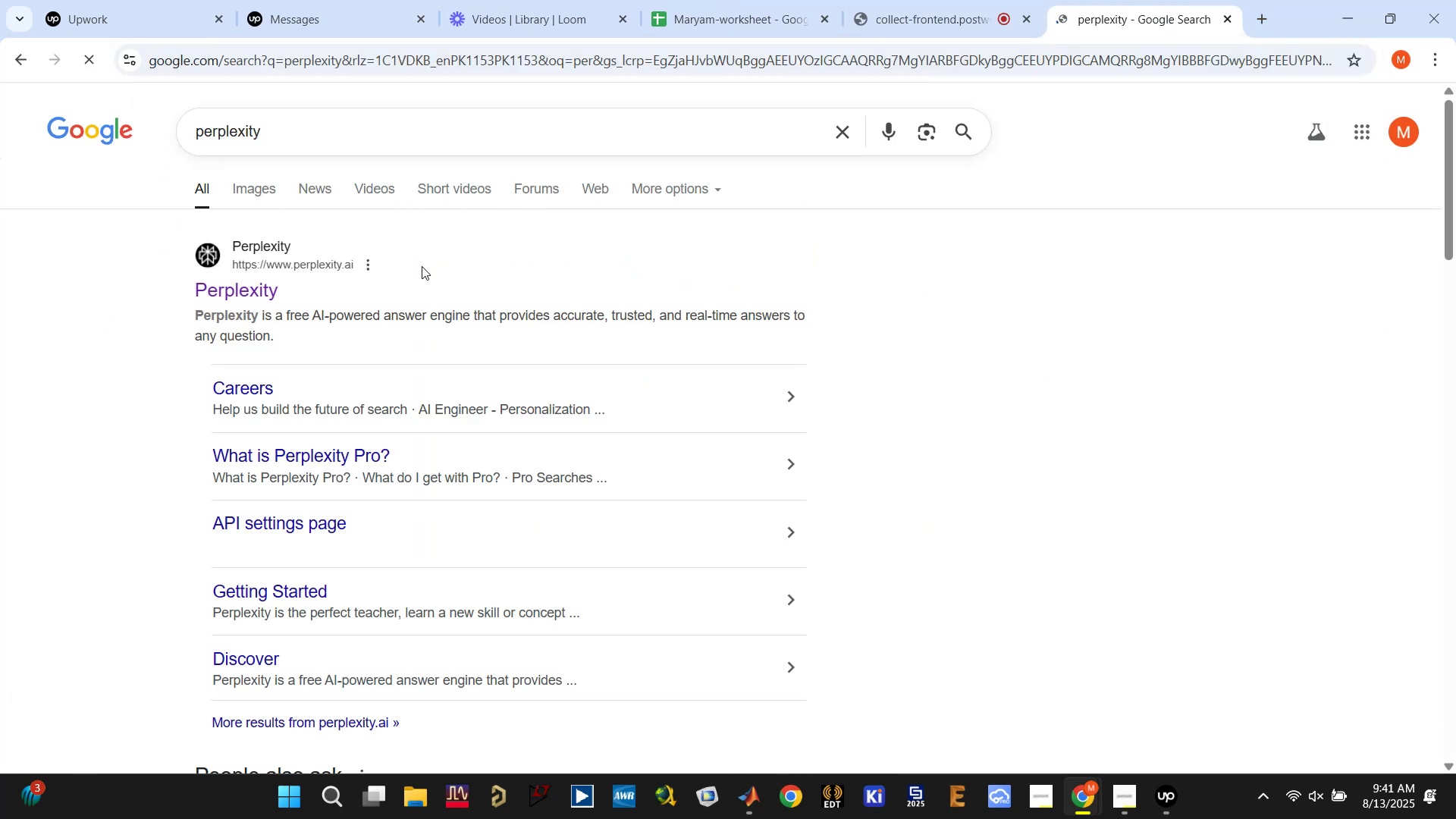 
left_click([265, 298])
 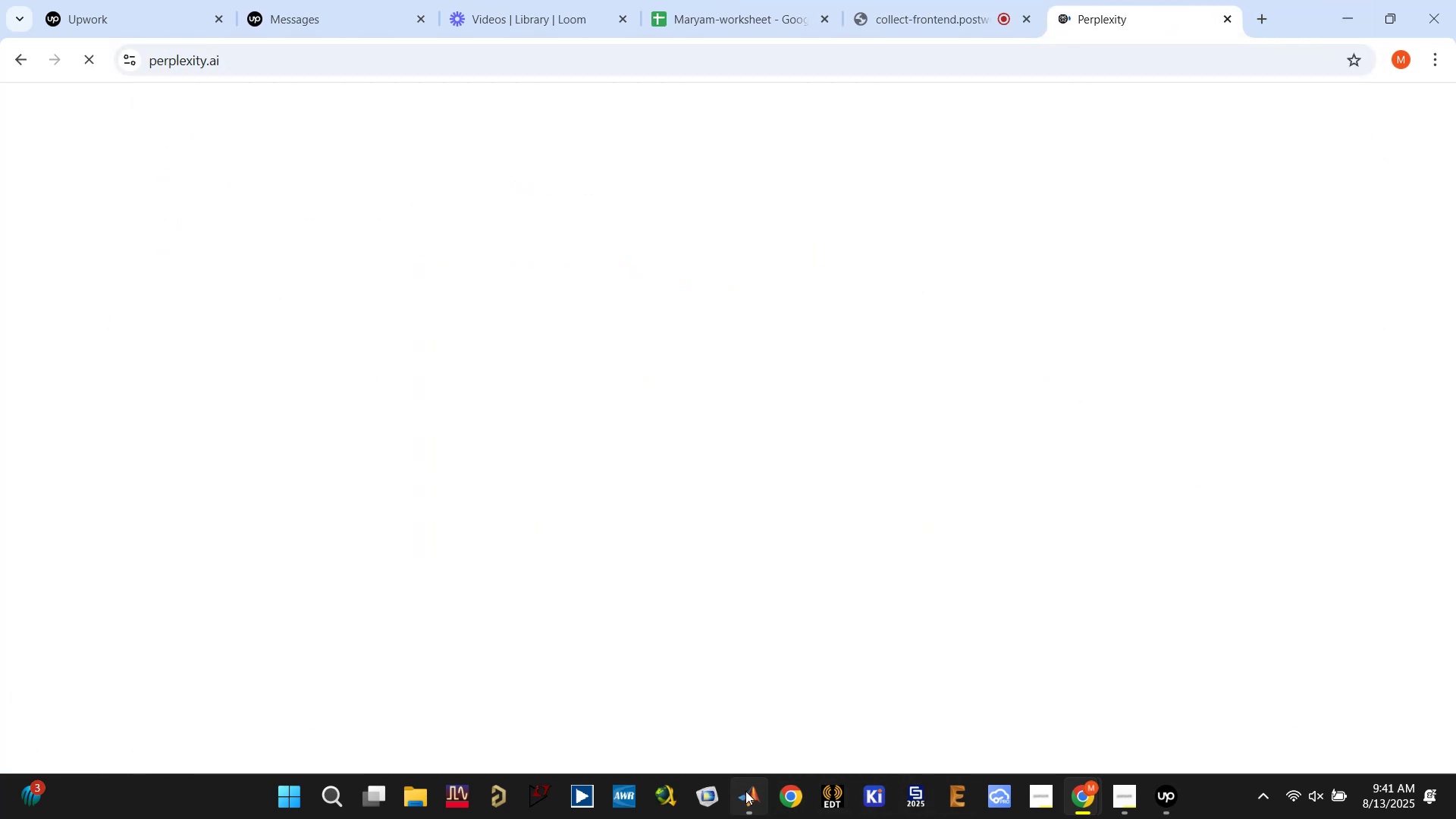 
left_click([767, 710])
 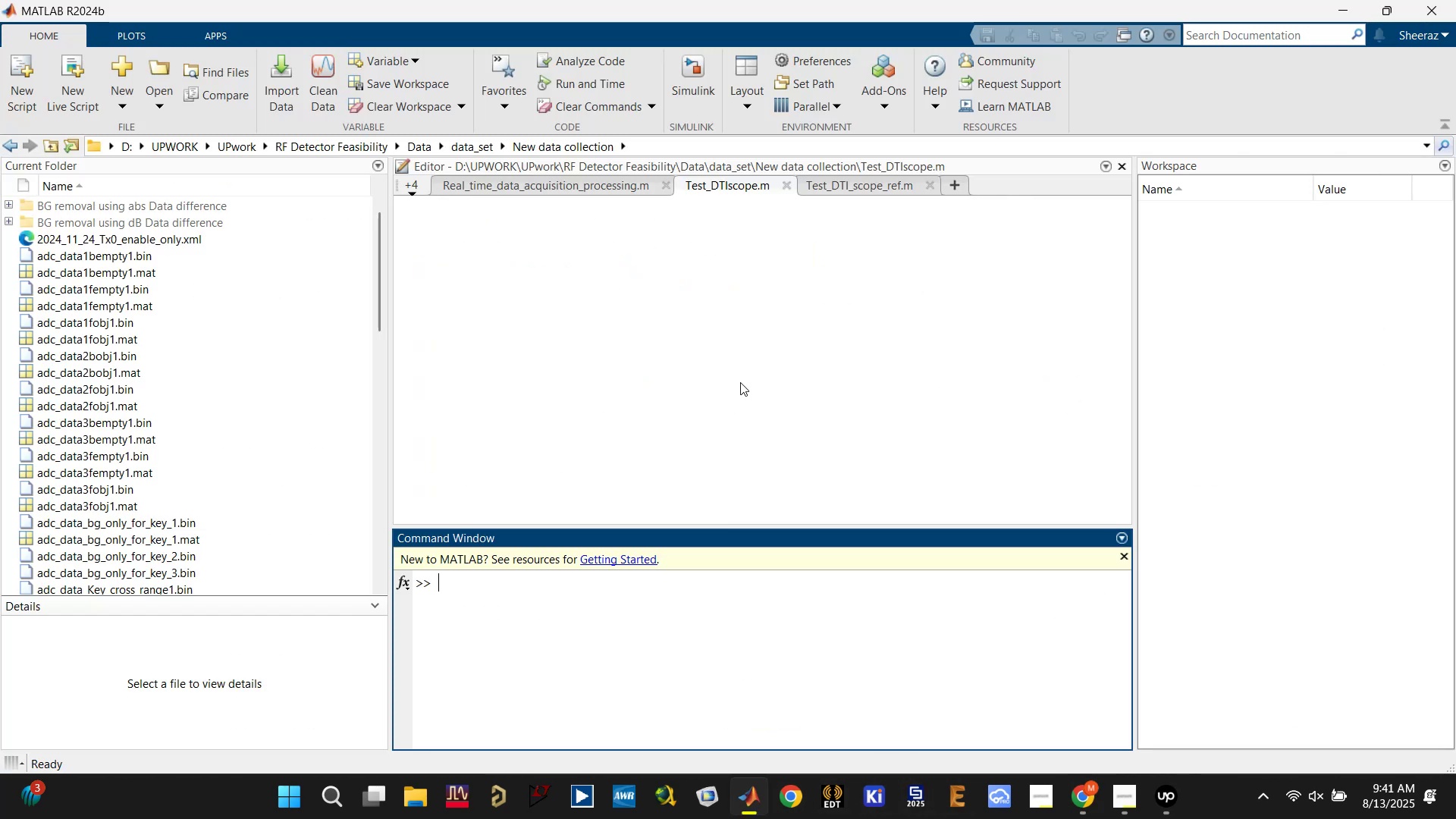 
left_click([747, 354])
 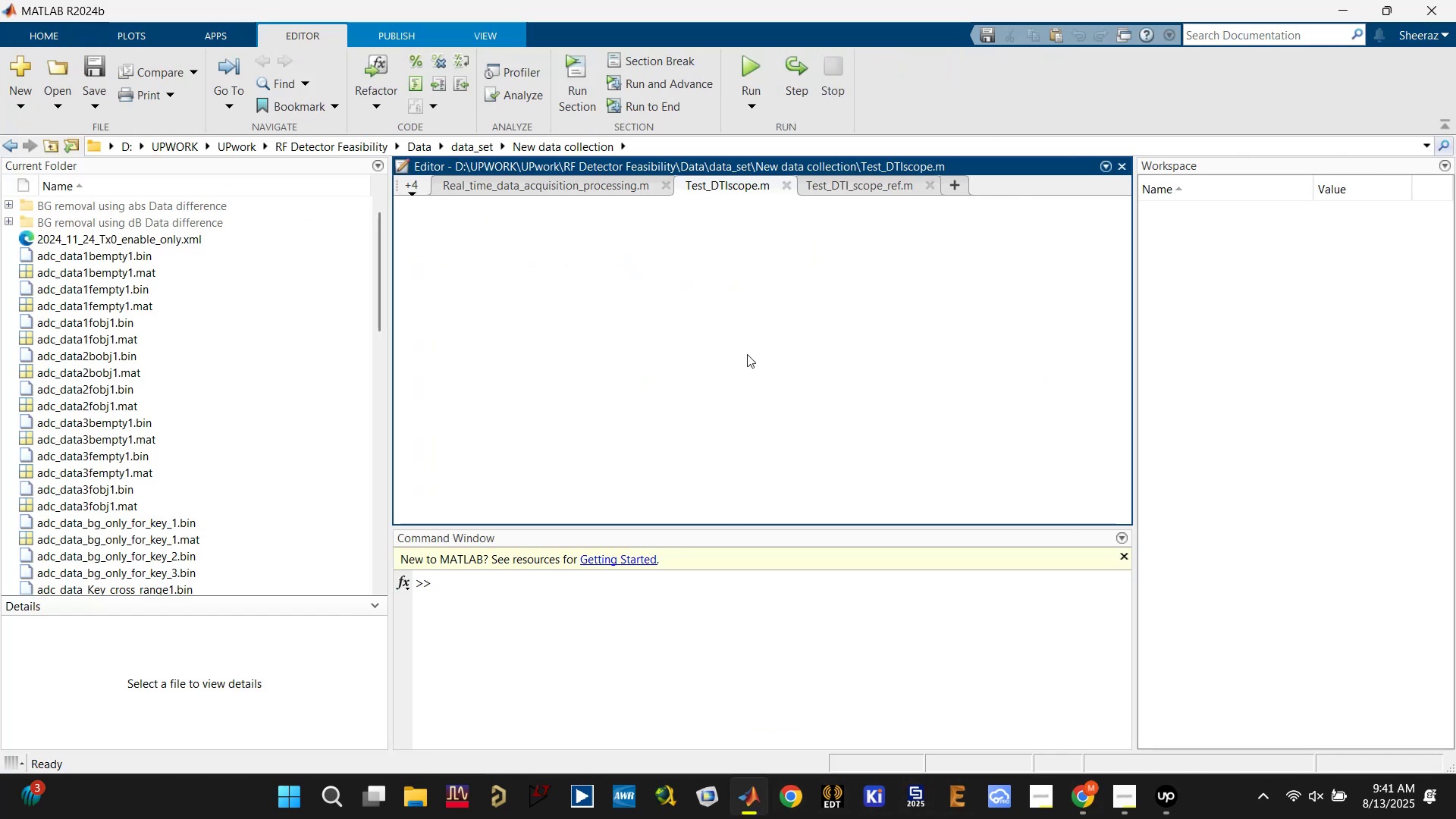 
scroll: coordinate [747, 354], scroll_direction: up, amount: 13.0
 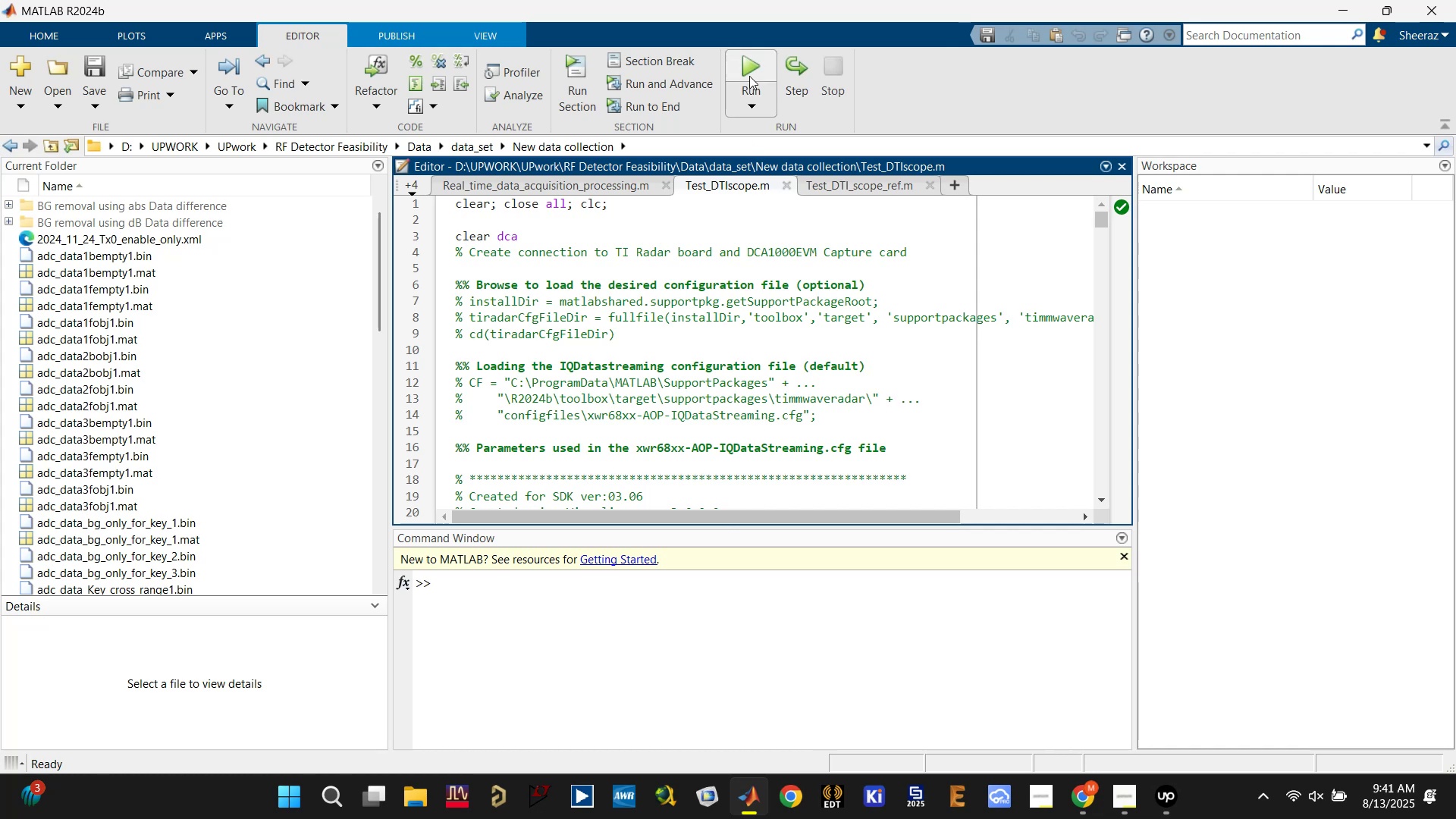 
left_click([750, 75])
 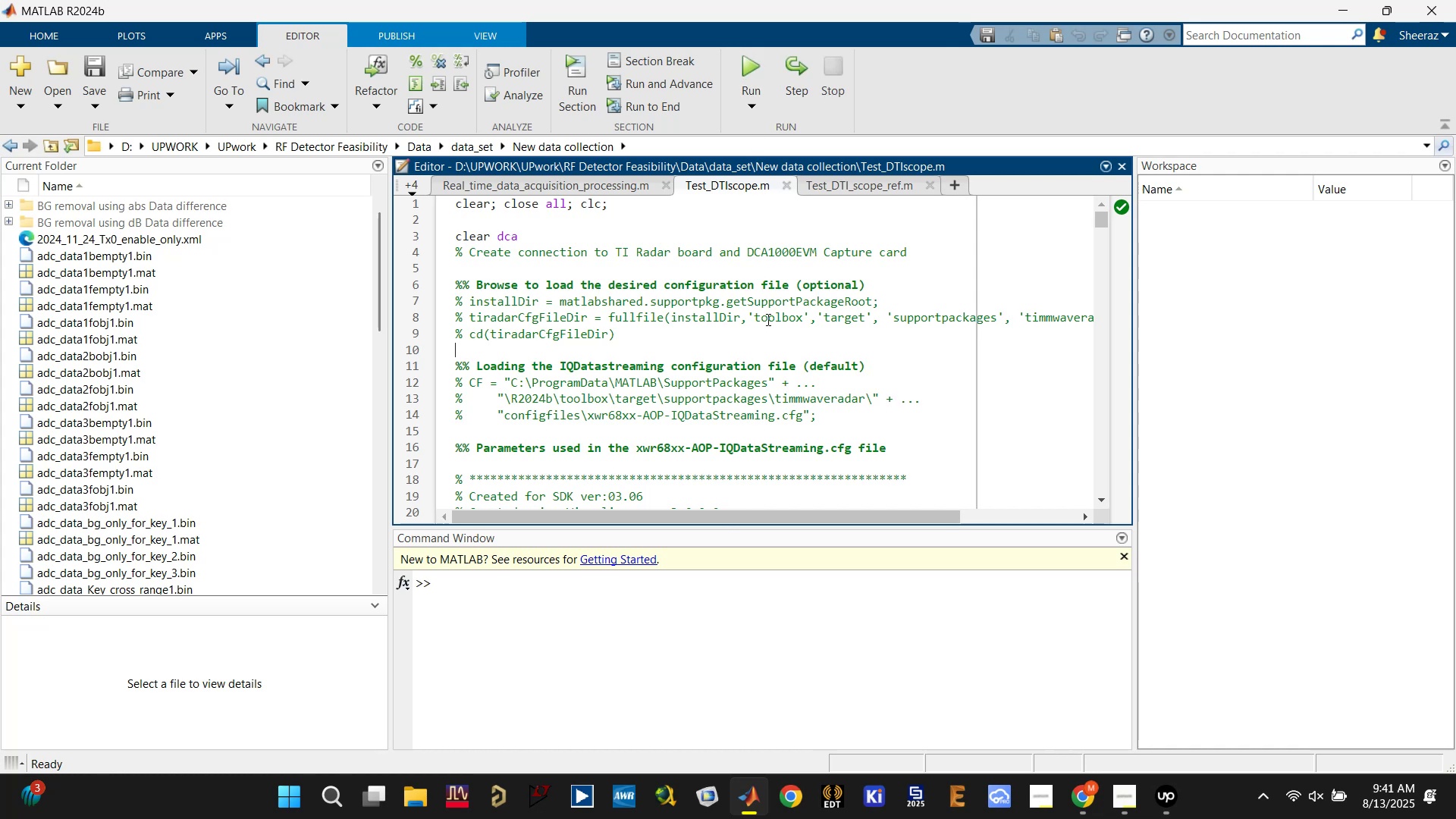 
scroll: coordinate [779, 350], scroll_direction: down, amount: 19.0
 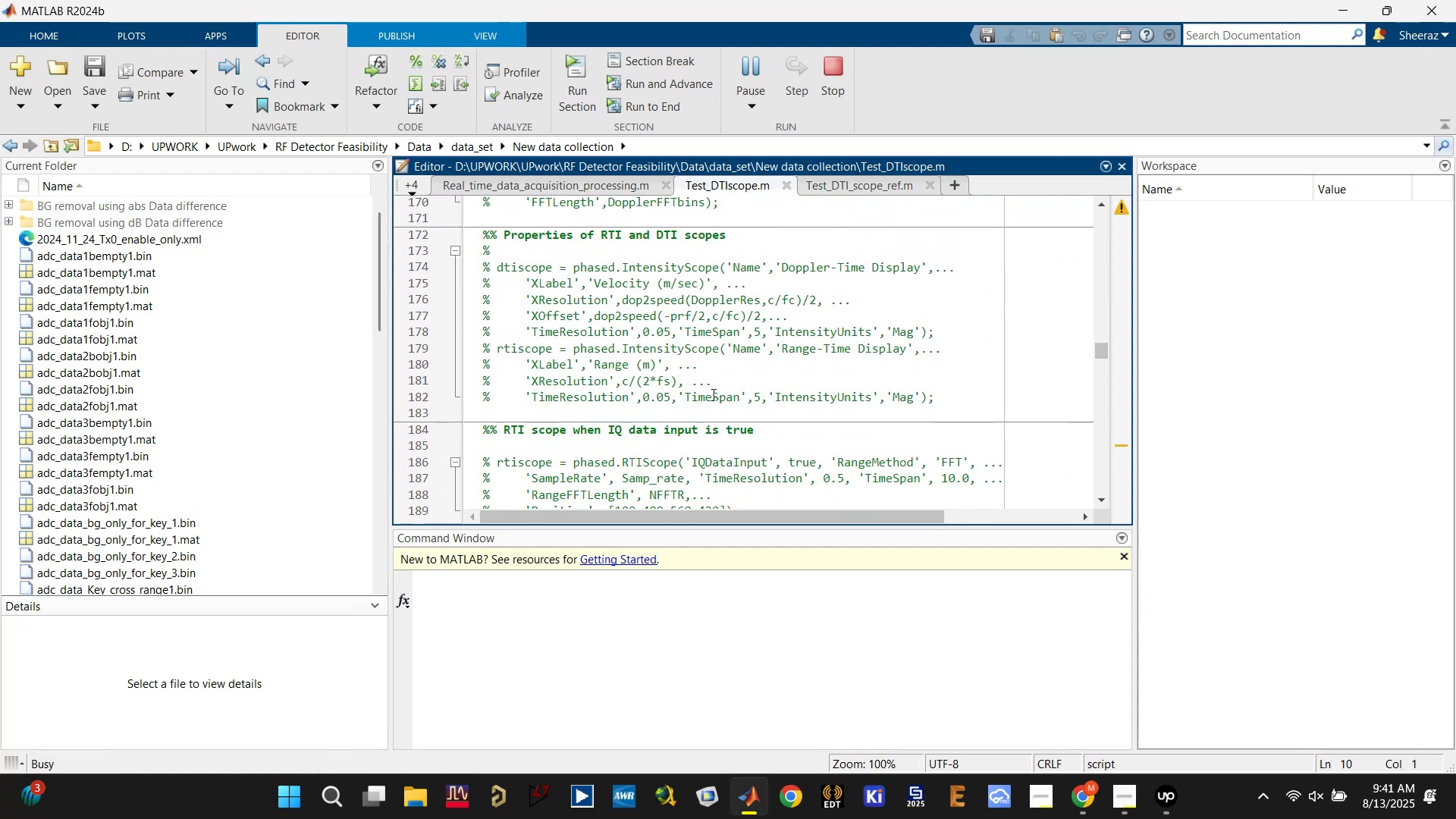 
left_click_drag(start_coordinate=[977, 404], to_coordinate=[479, 264])
 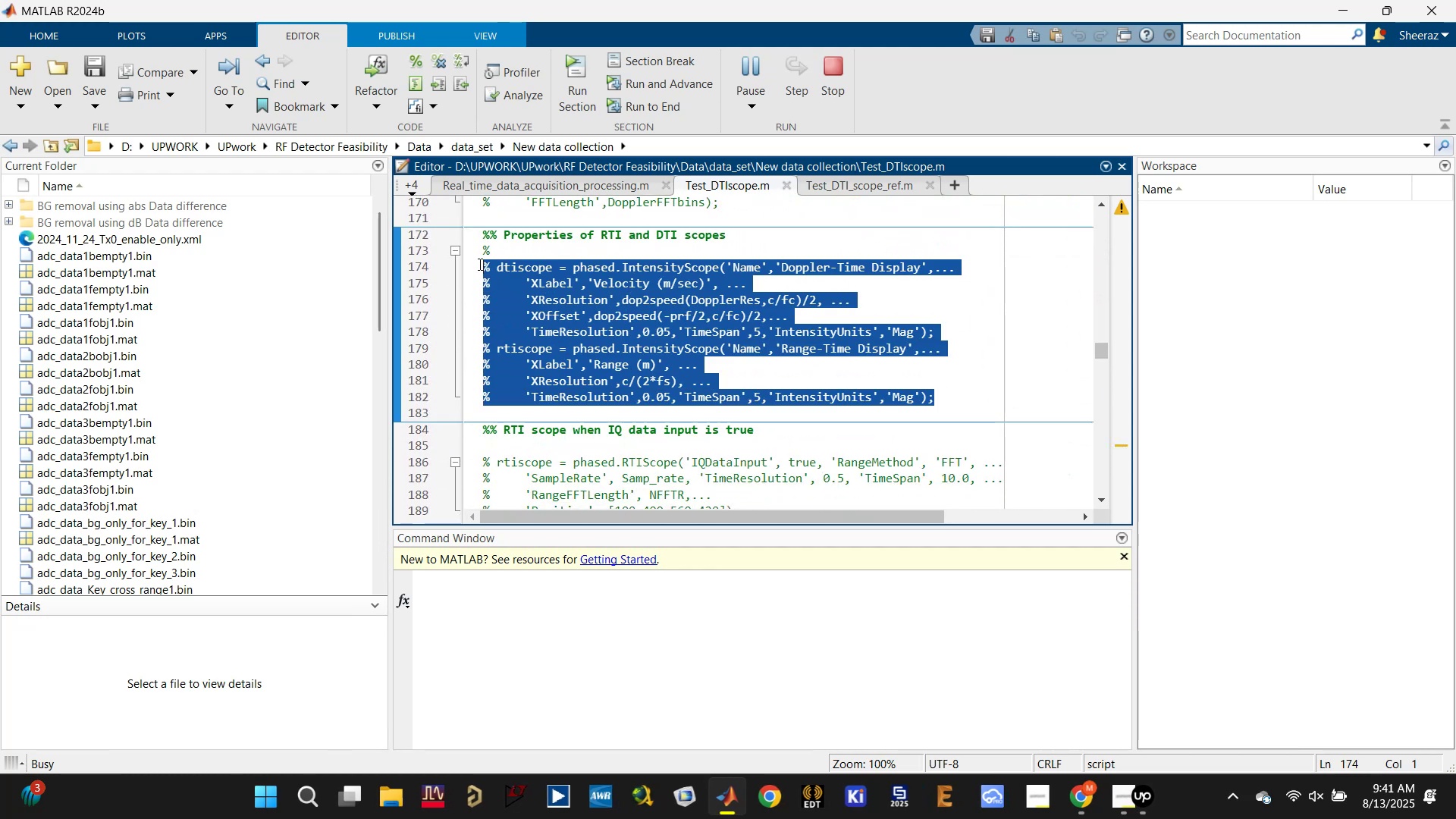 
key(Backspace)
 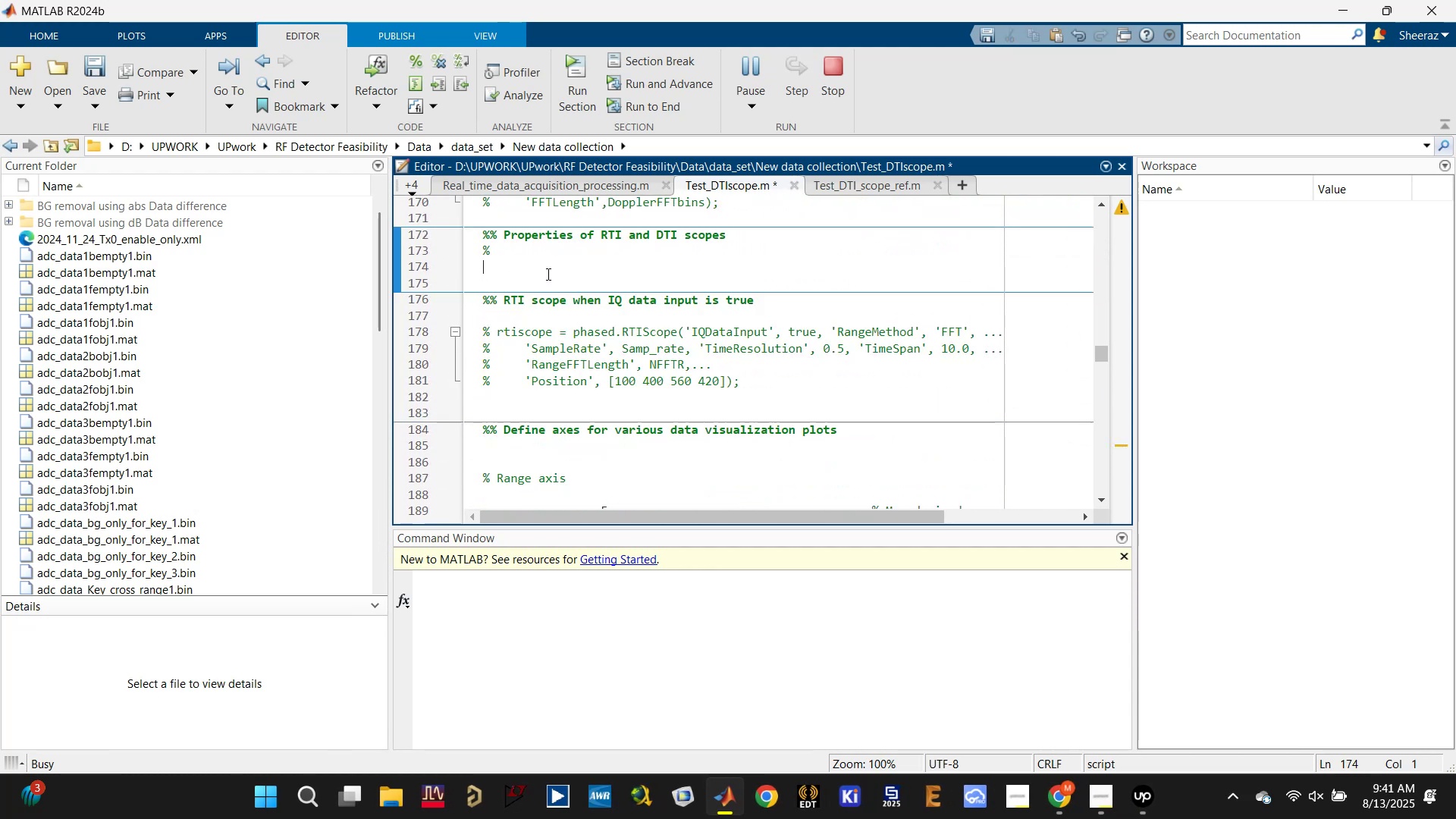 
left_click_drag(start_coordinate=[551, 274], to_coordinate=[464, 237])
 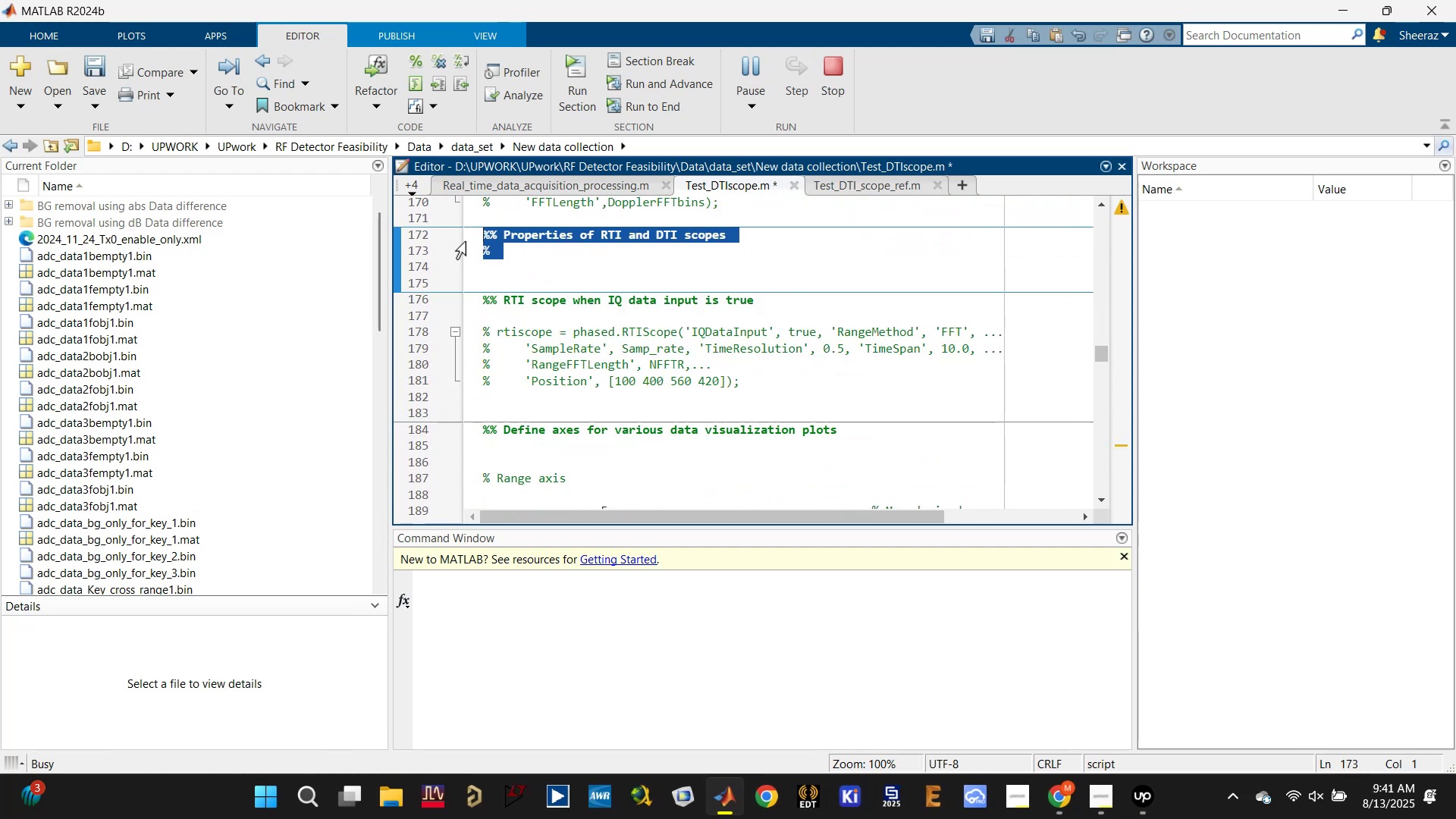 
key(Backspace)
 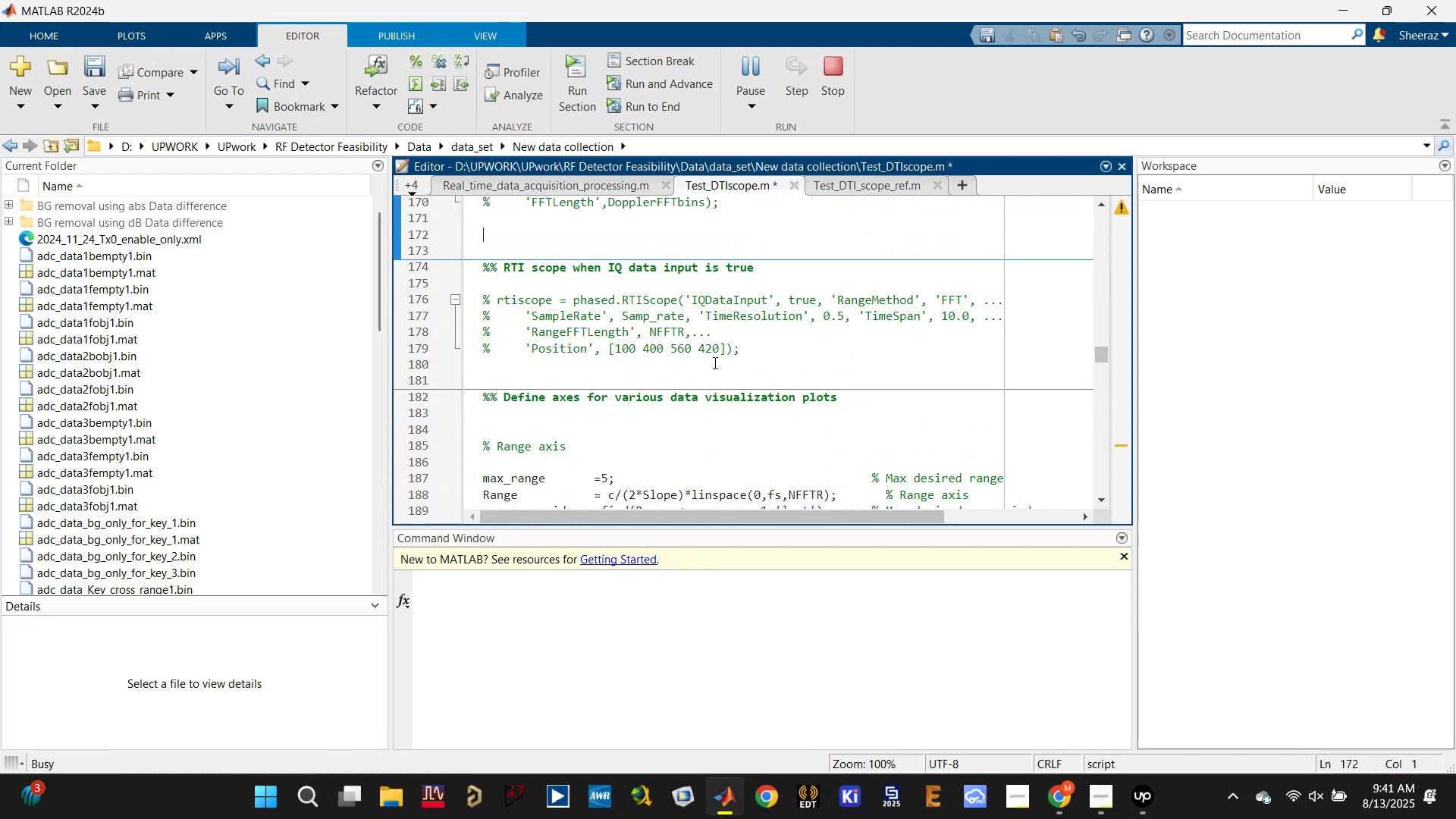 
left_click_drag(start_coordinate=[757, 364], to_coordinate=[473, 262])
 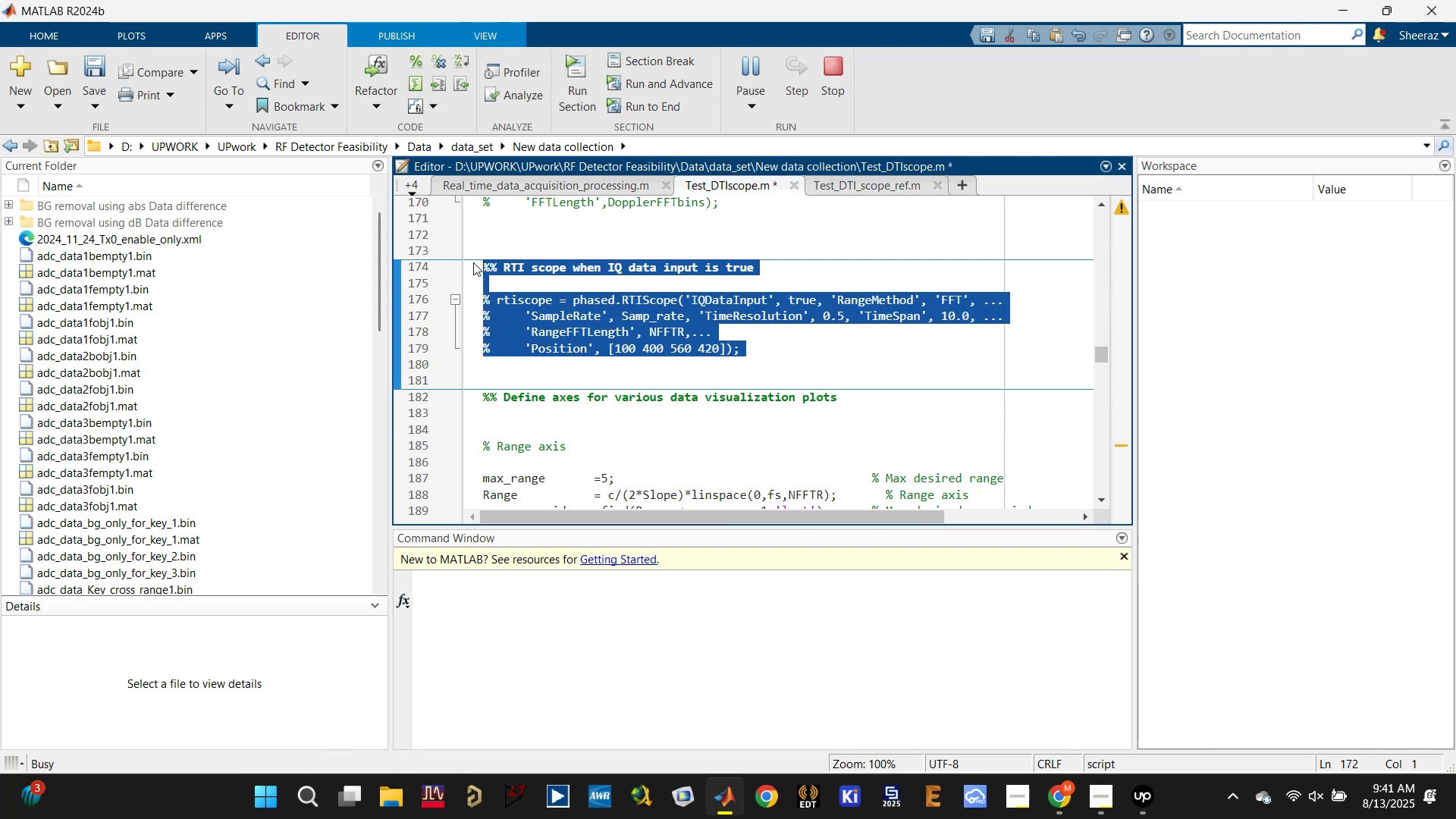 
key(Backspace)
 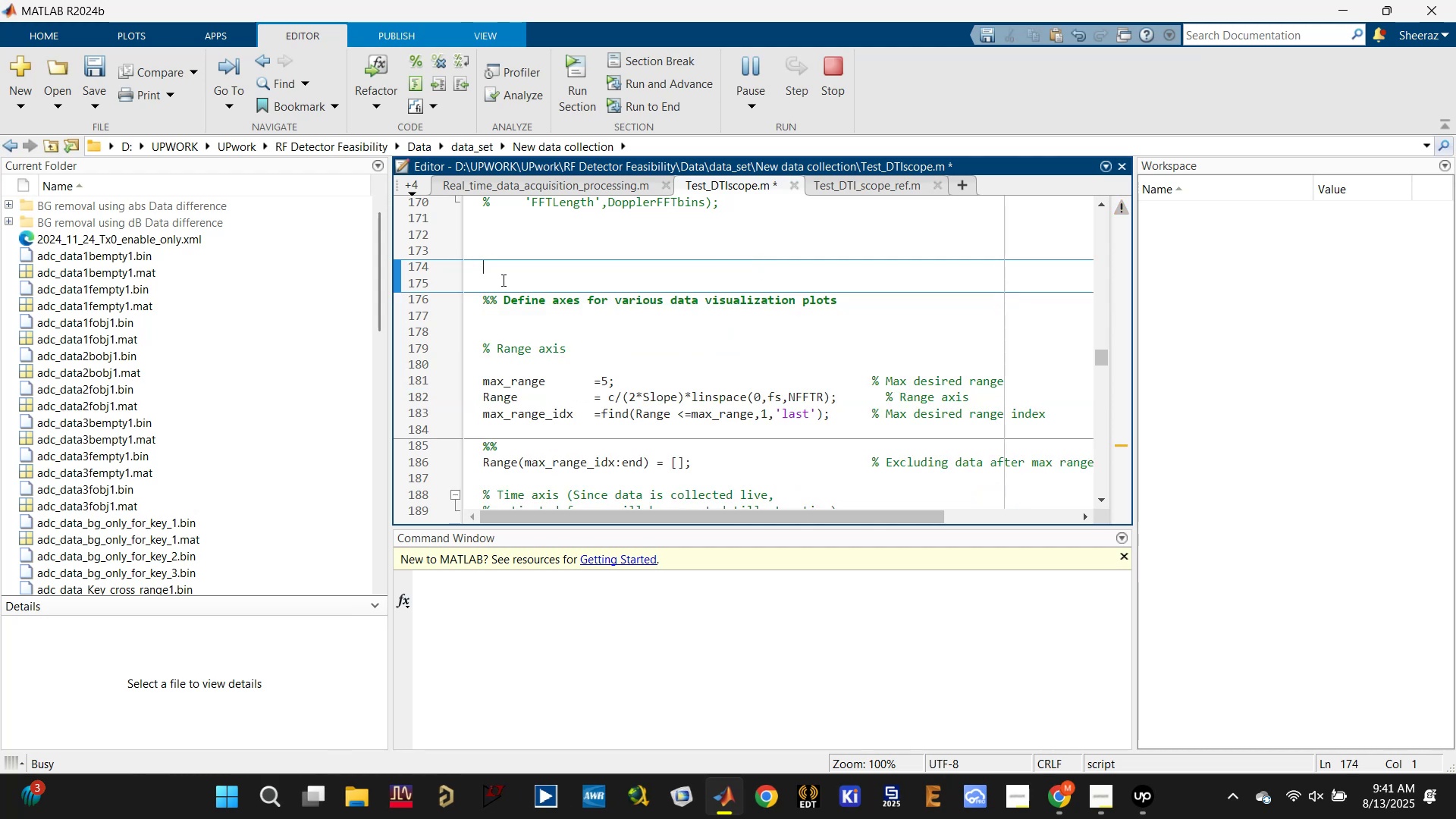 
key(Backspace)
 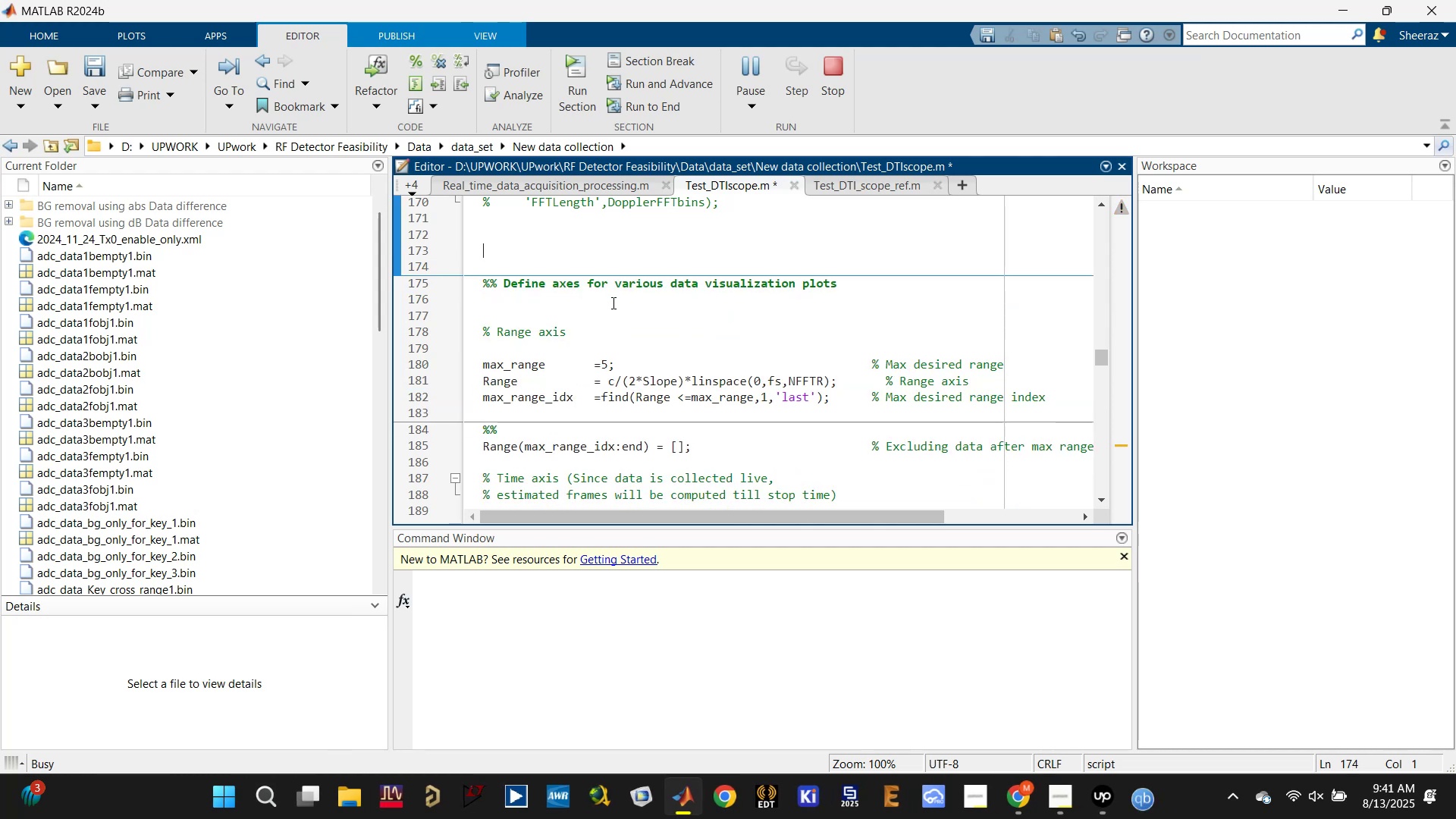 
key(Backspace)
 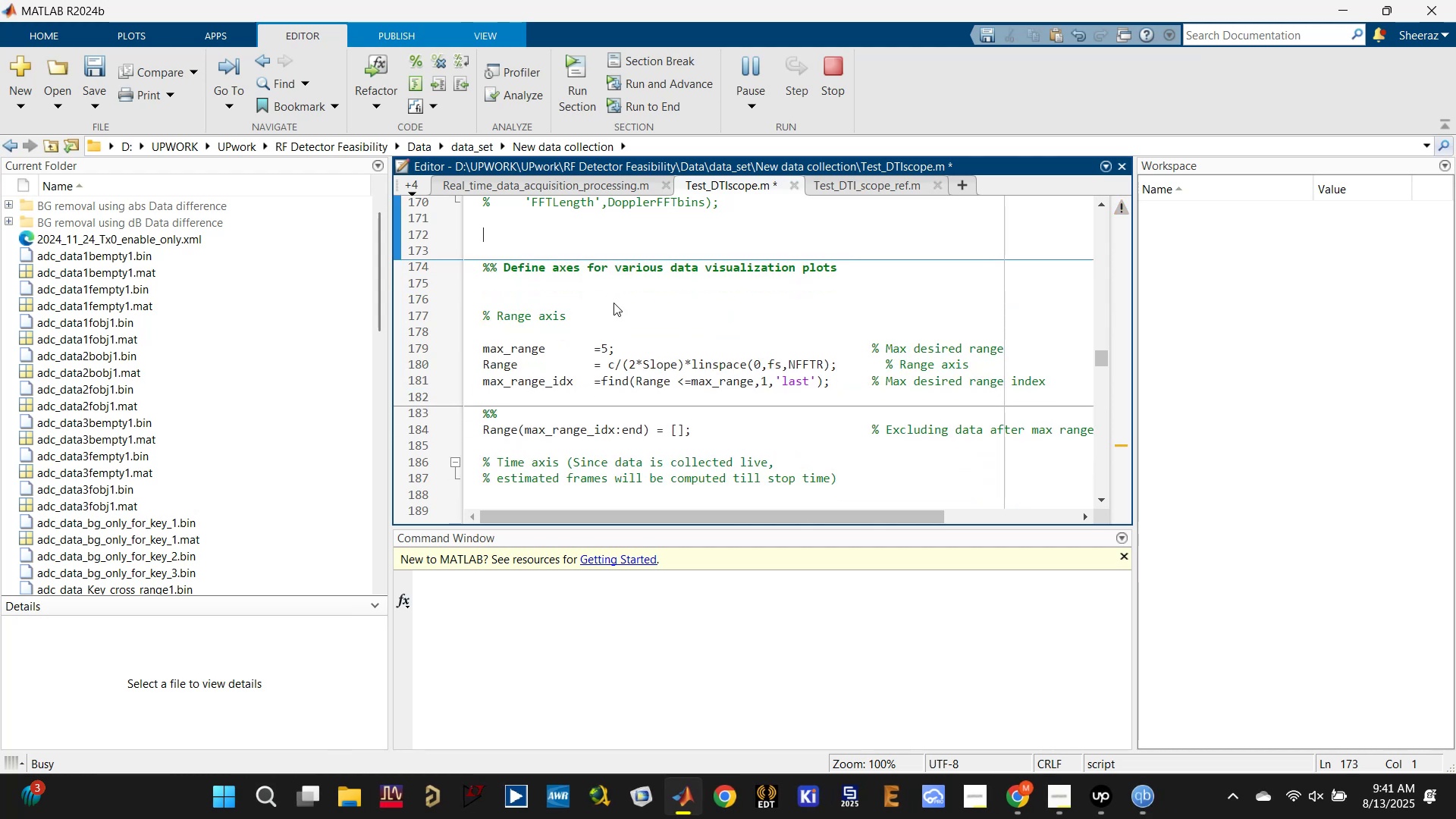 
scroll: coordinate [613, 303], scroll_direction: up, amount: 1.0
 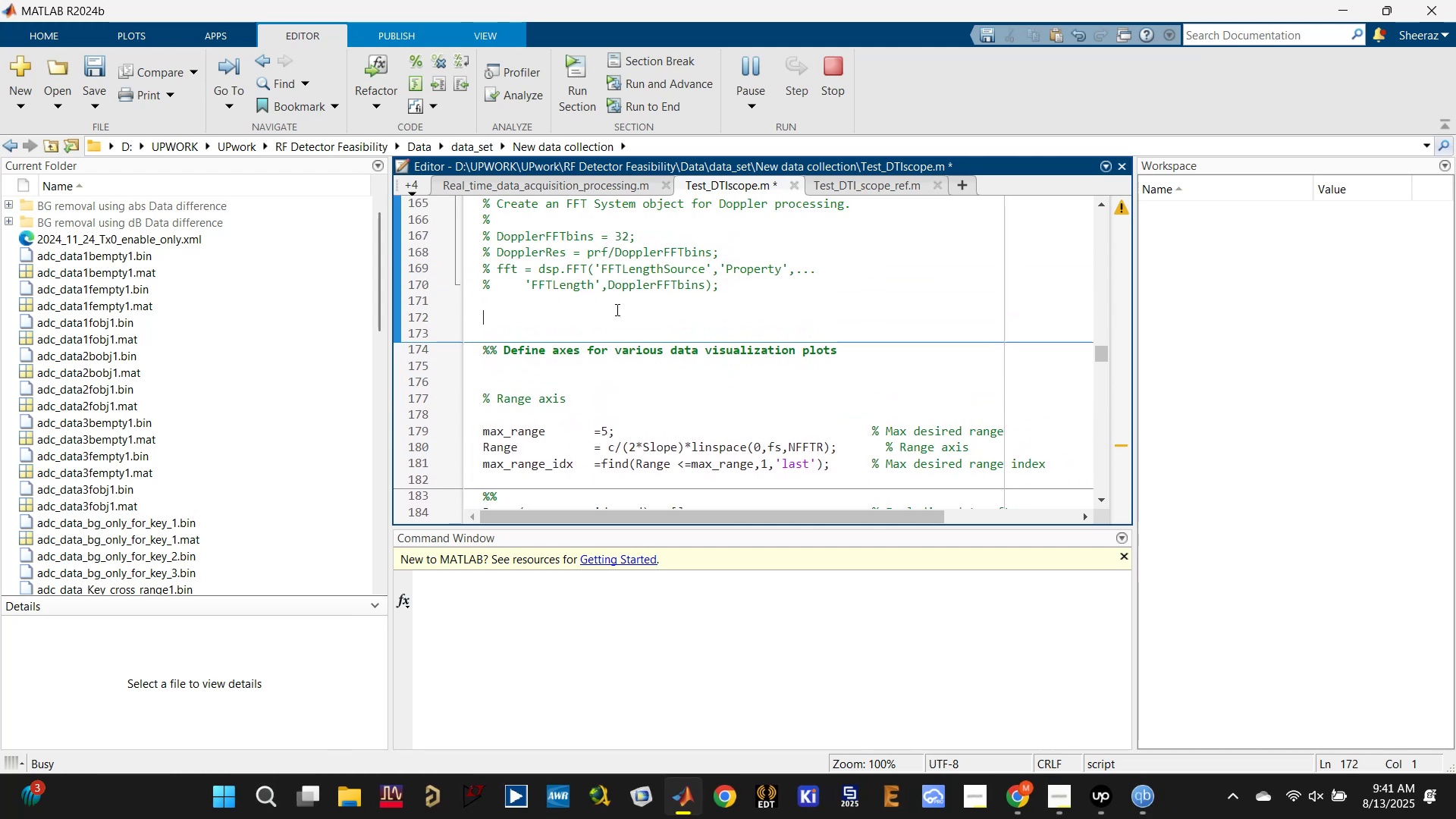 
key(Backspace)
 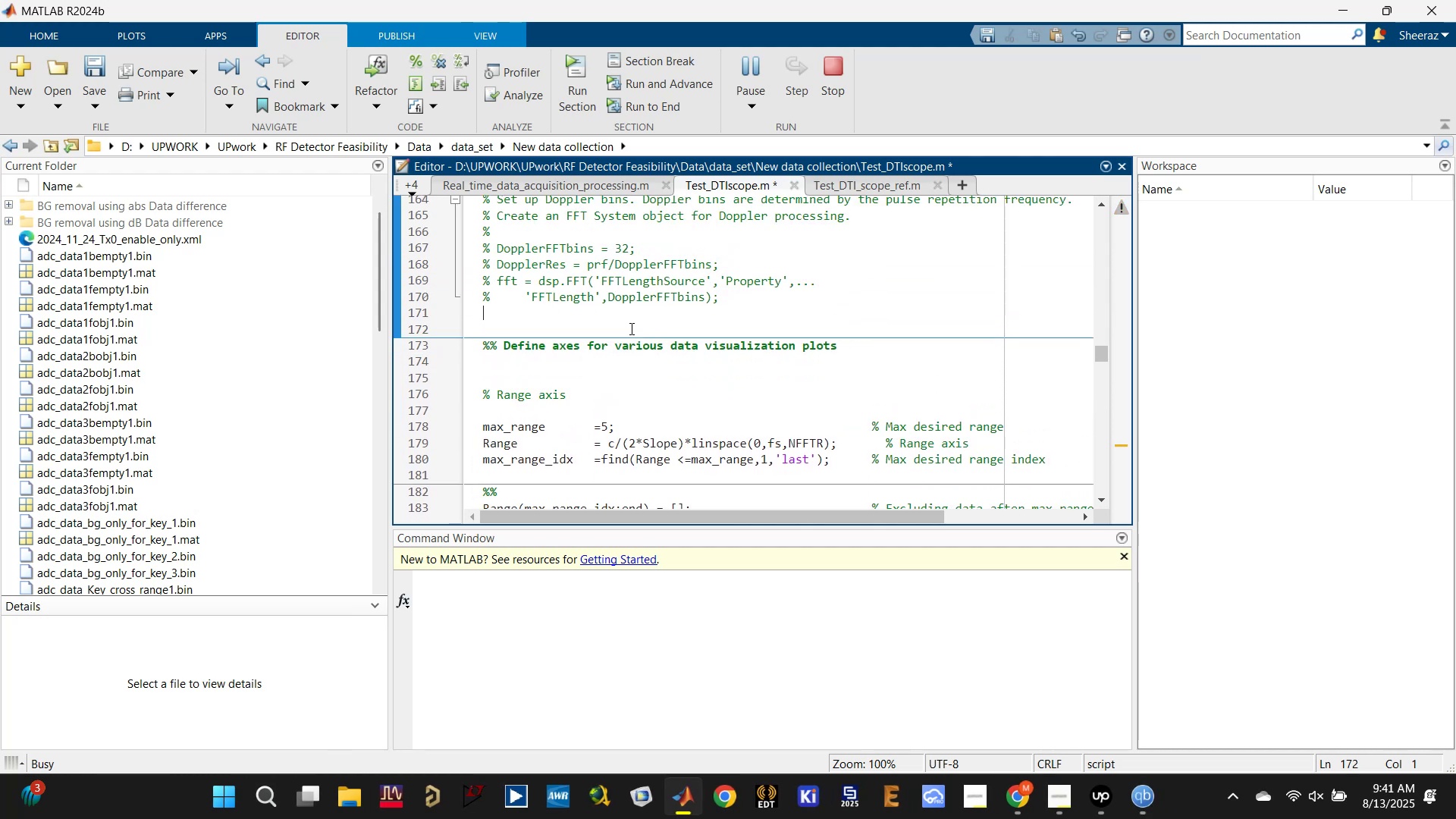 
key(Backspace)
 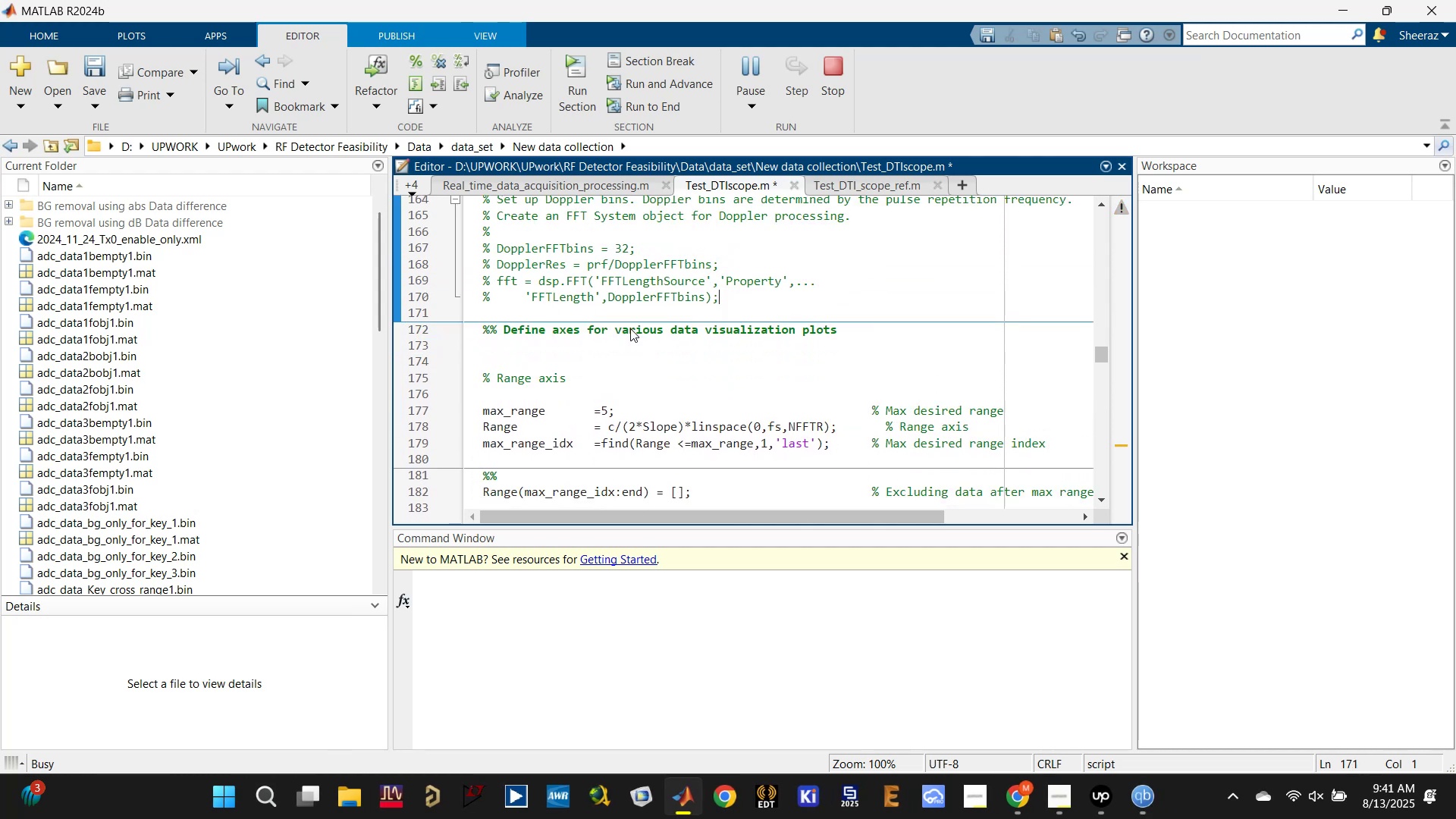 
scroll: coordinate [651, 333], scroll_direction: up, amount: 1.0
 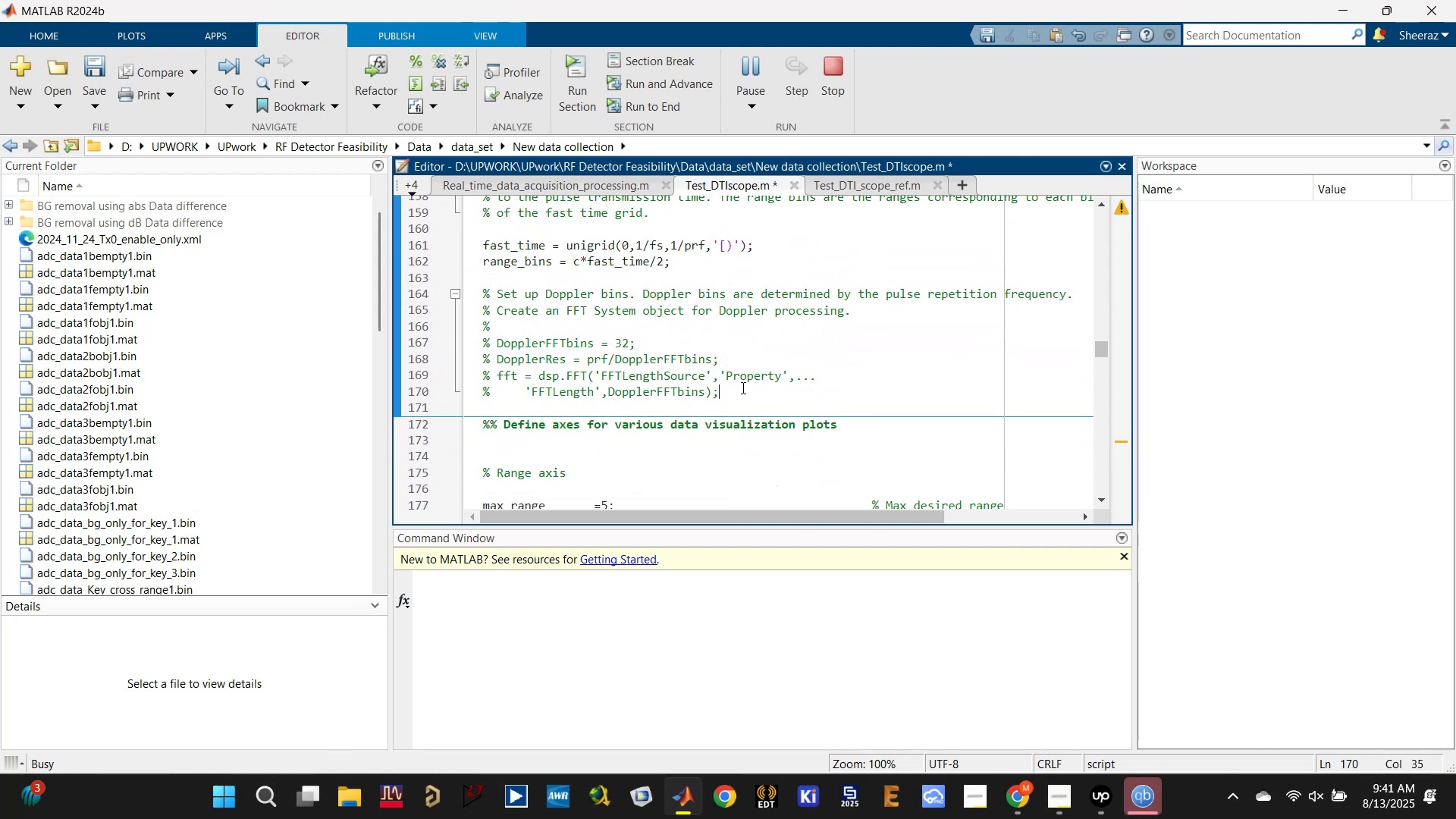 
left_click_drag(start_coordinate=[742, 389], to_coordinate=[474, 285])
 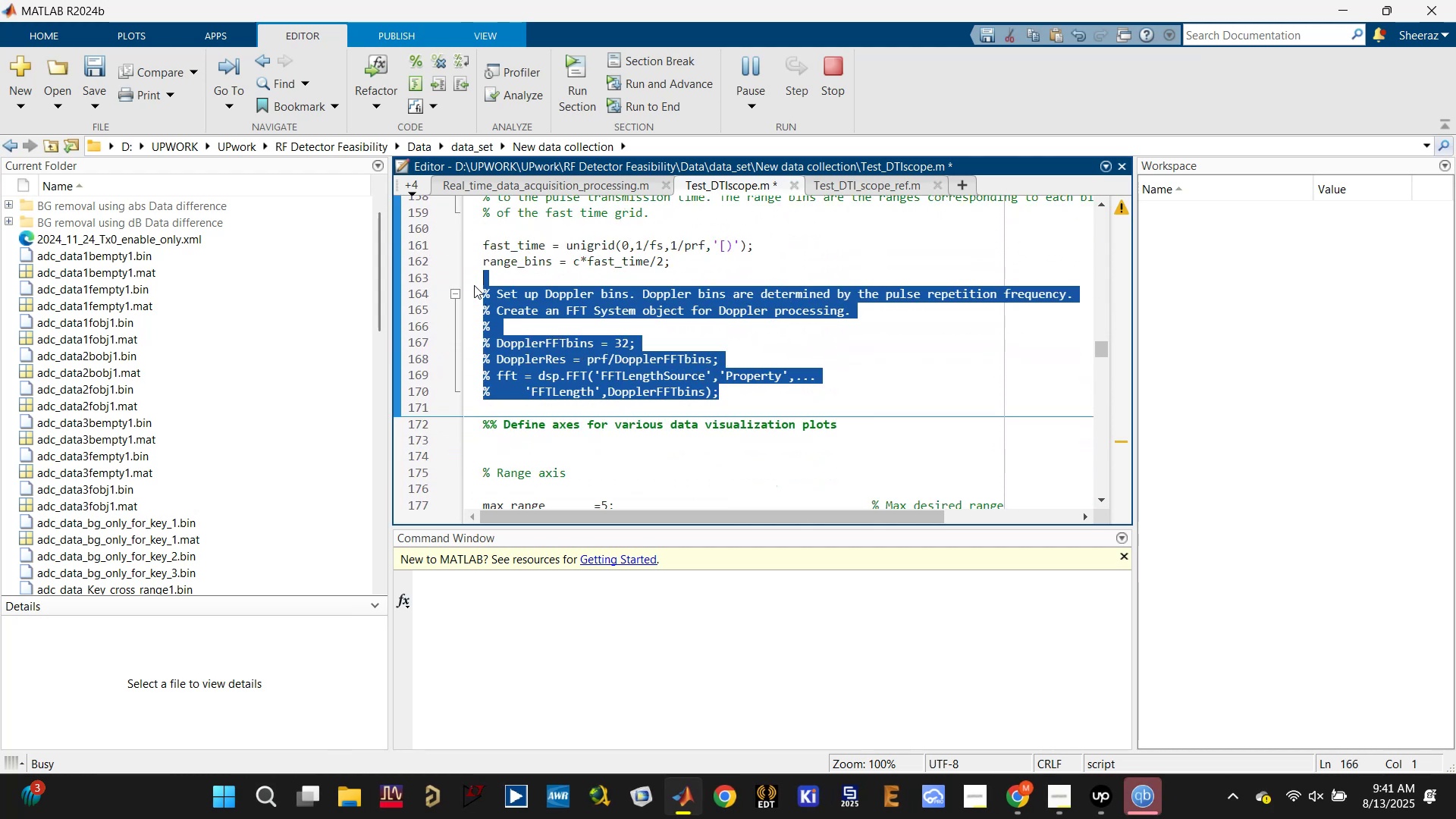 
key(Backspace)
 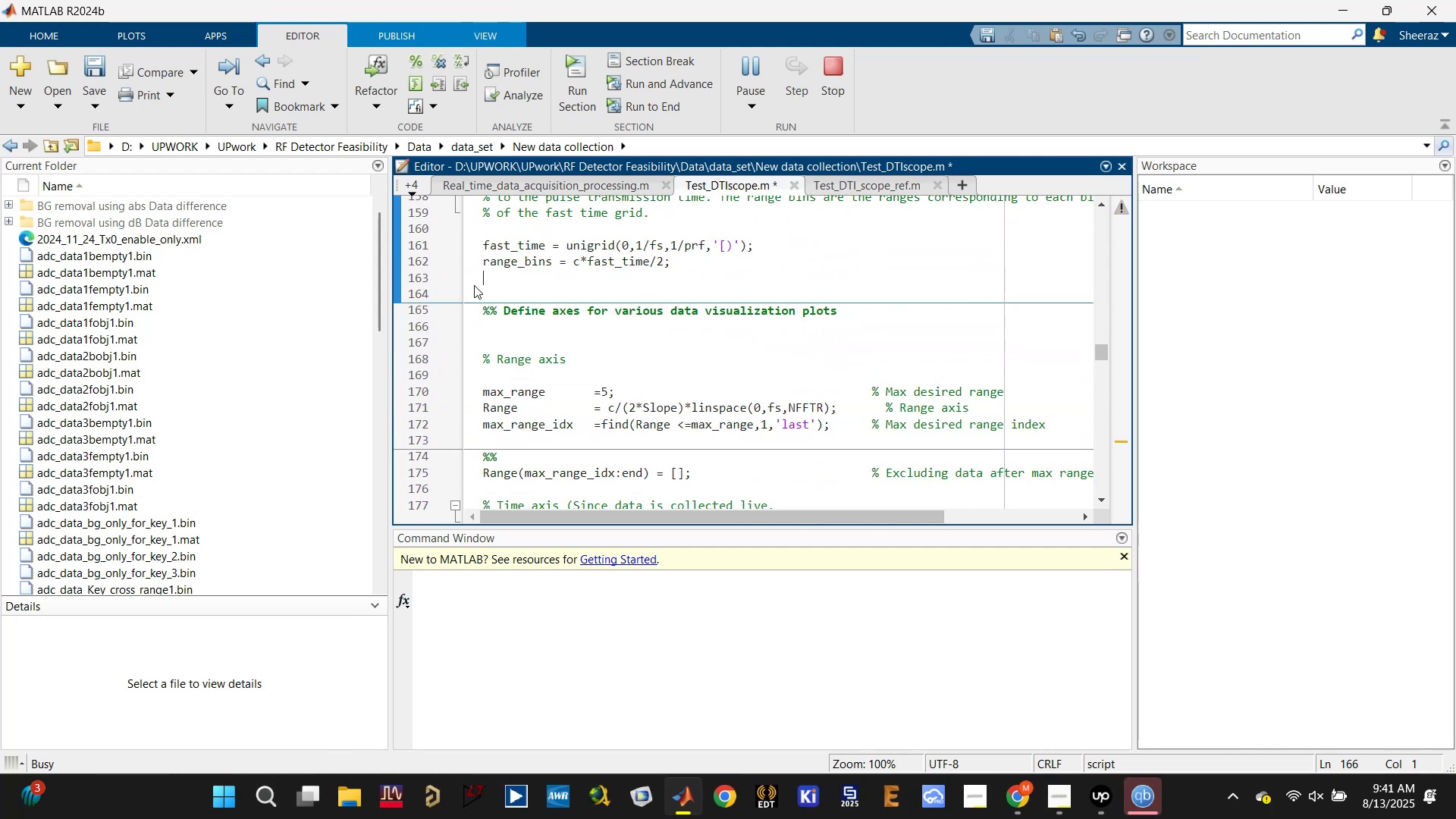 
key(Backspace)
 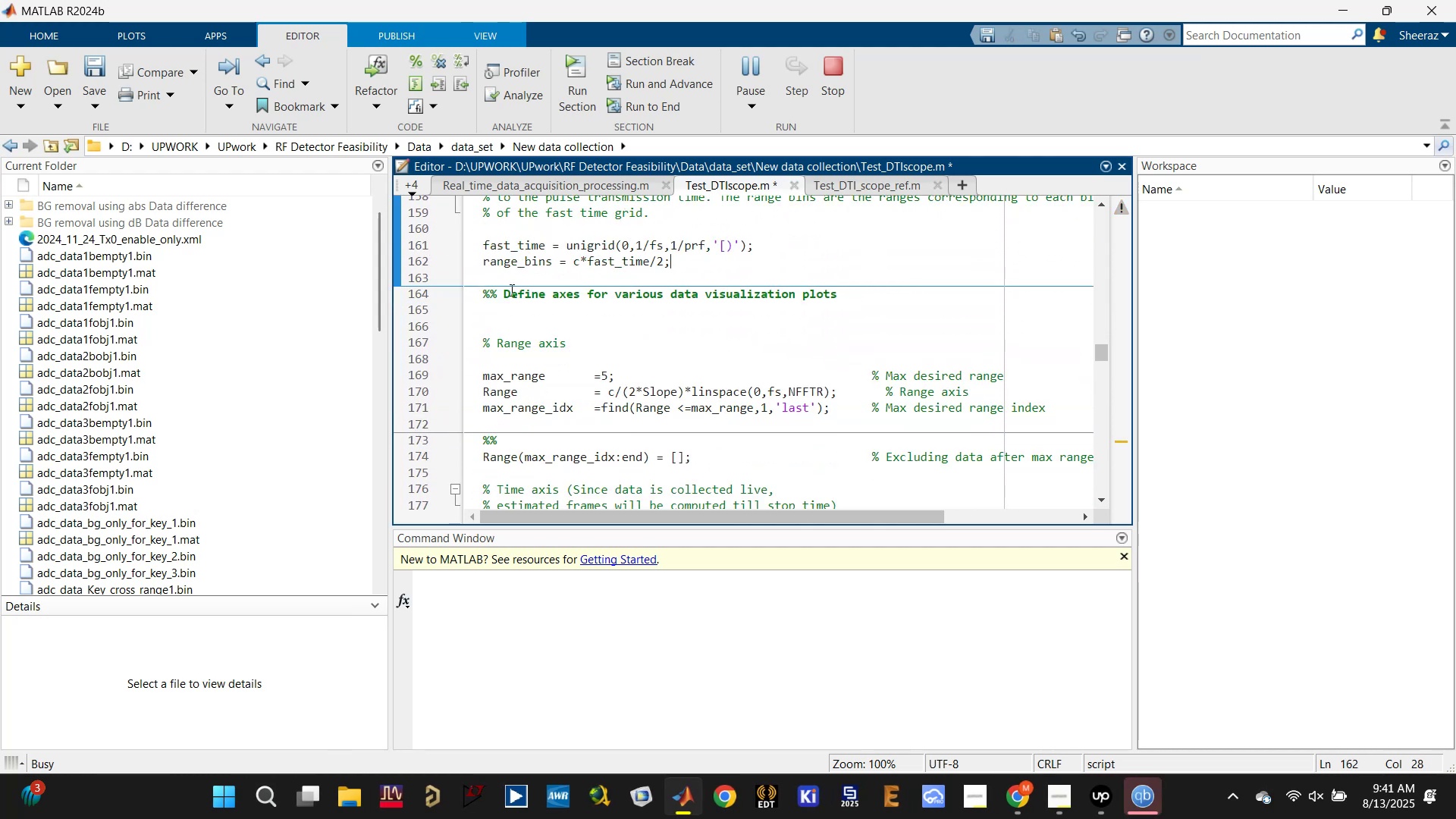 
scroll: coordinate [701, 331], scroll_direction: down, amount: 1.0
 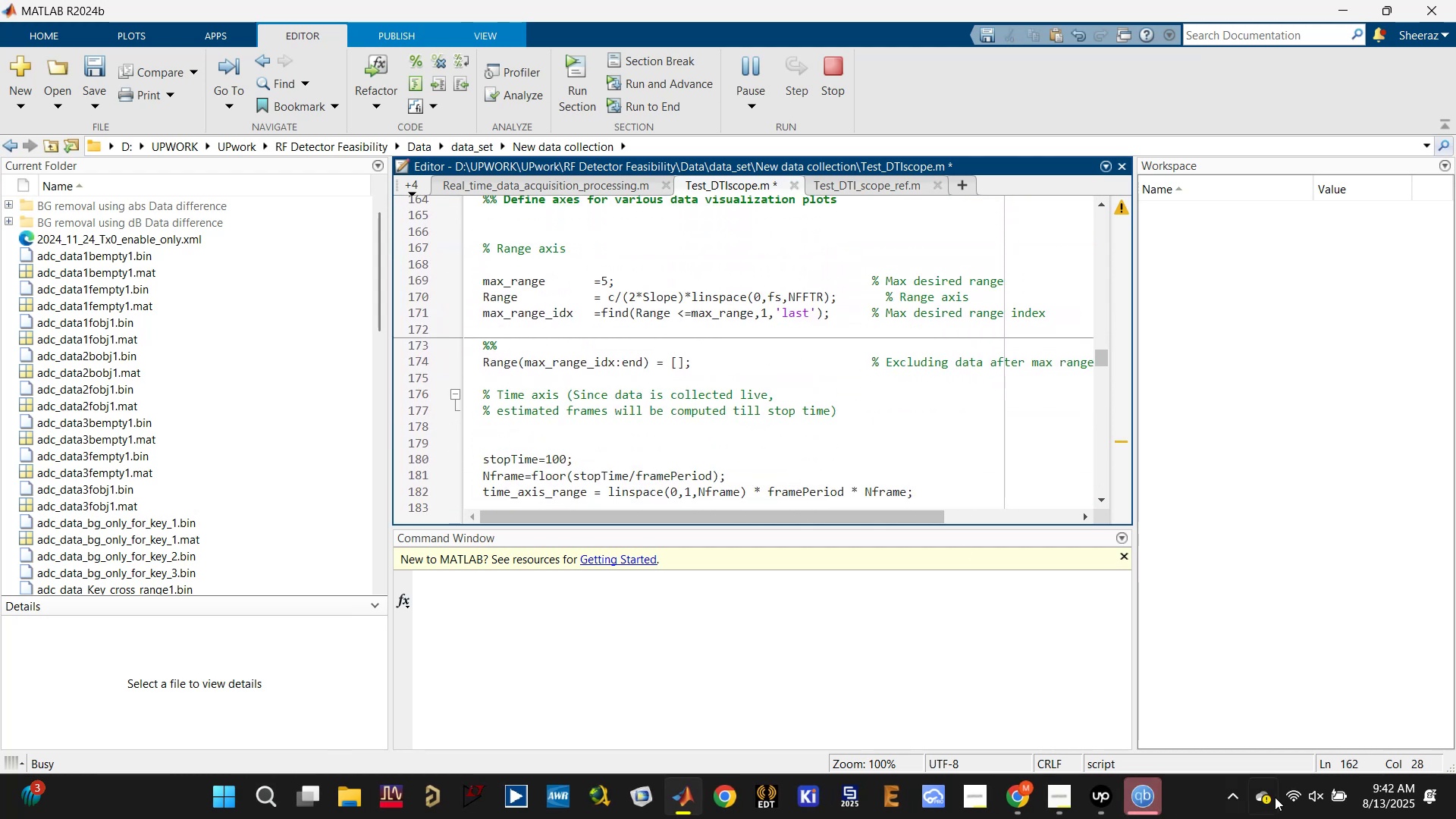 
left_click([1233, 793])
 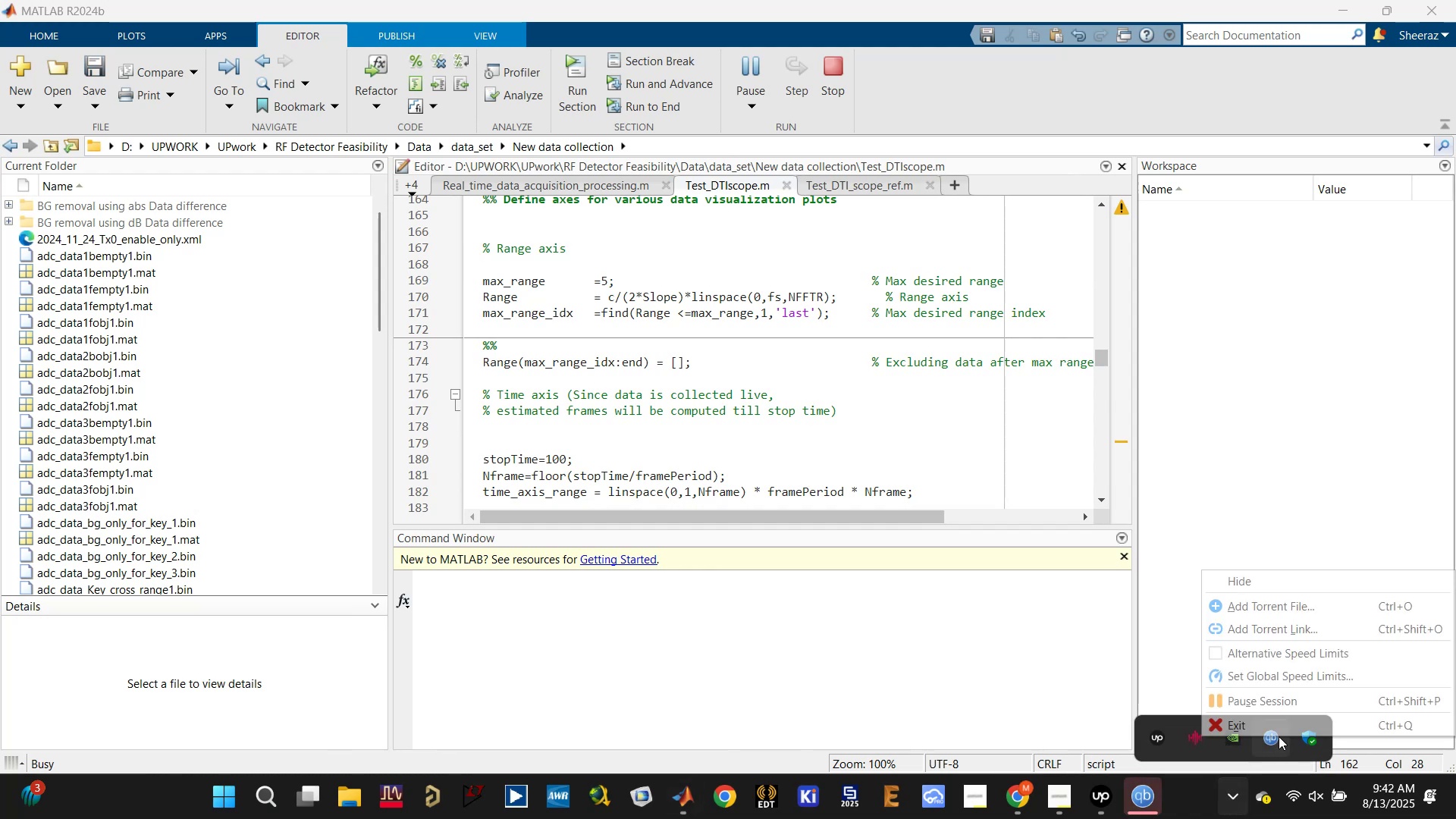 
left_click([1284, 723])
 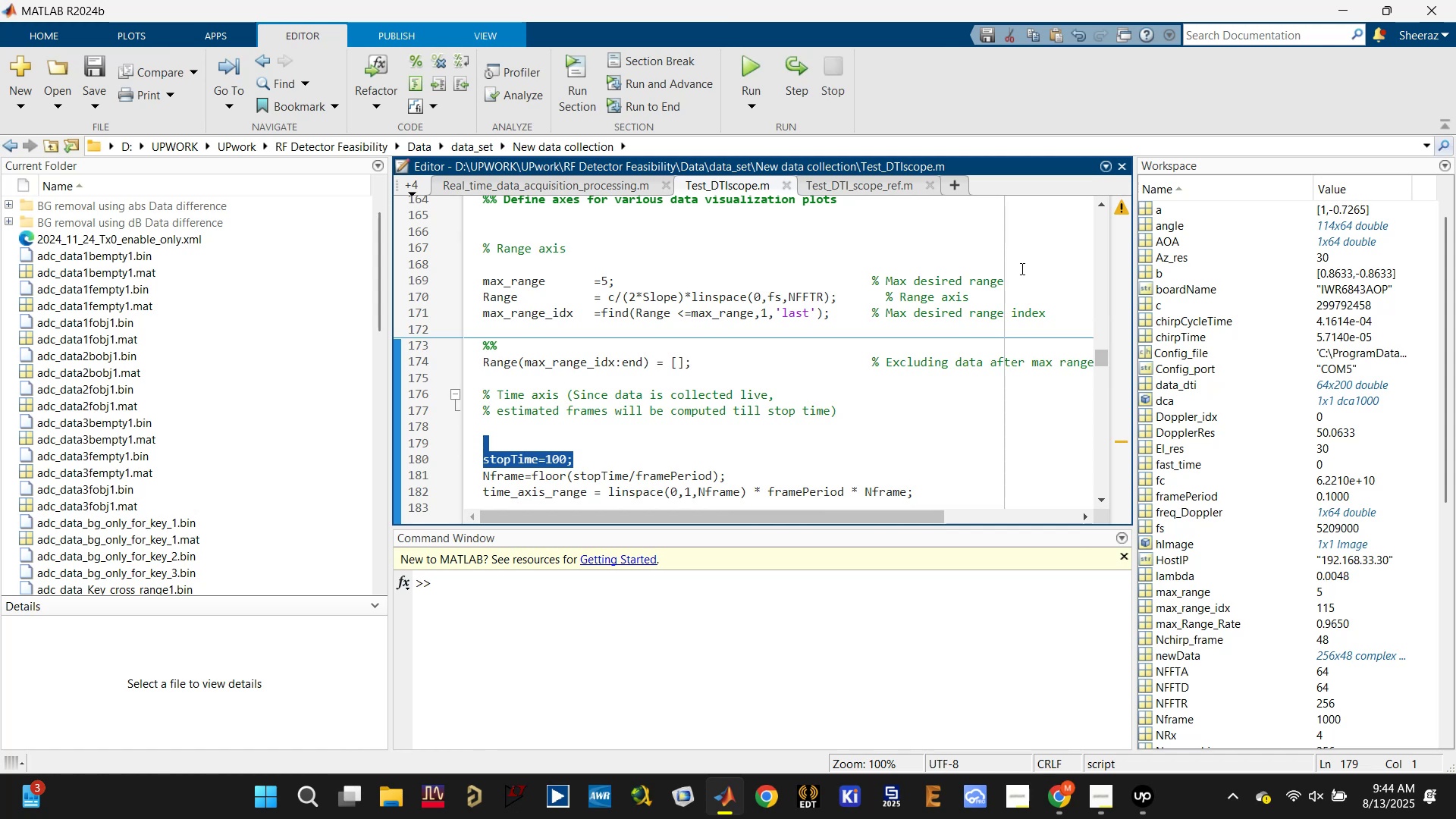 
wait(125.07)
 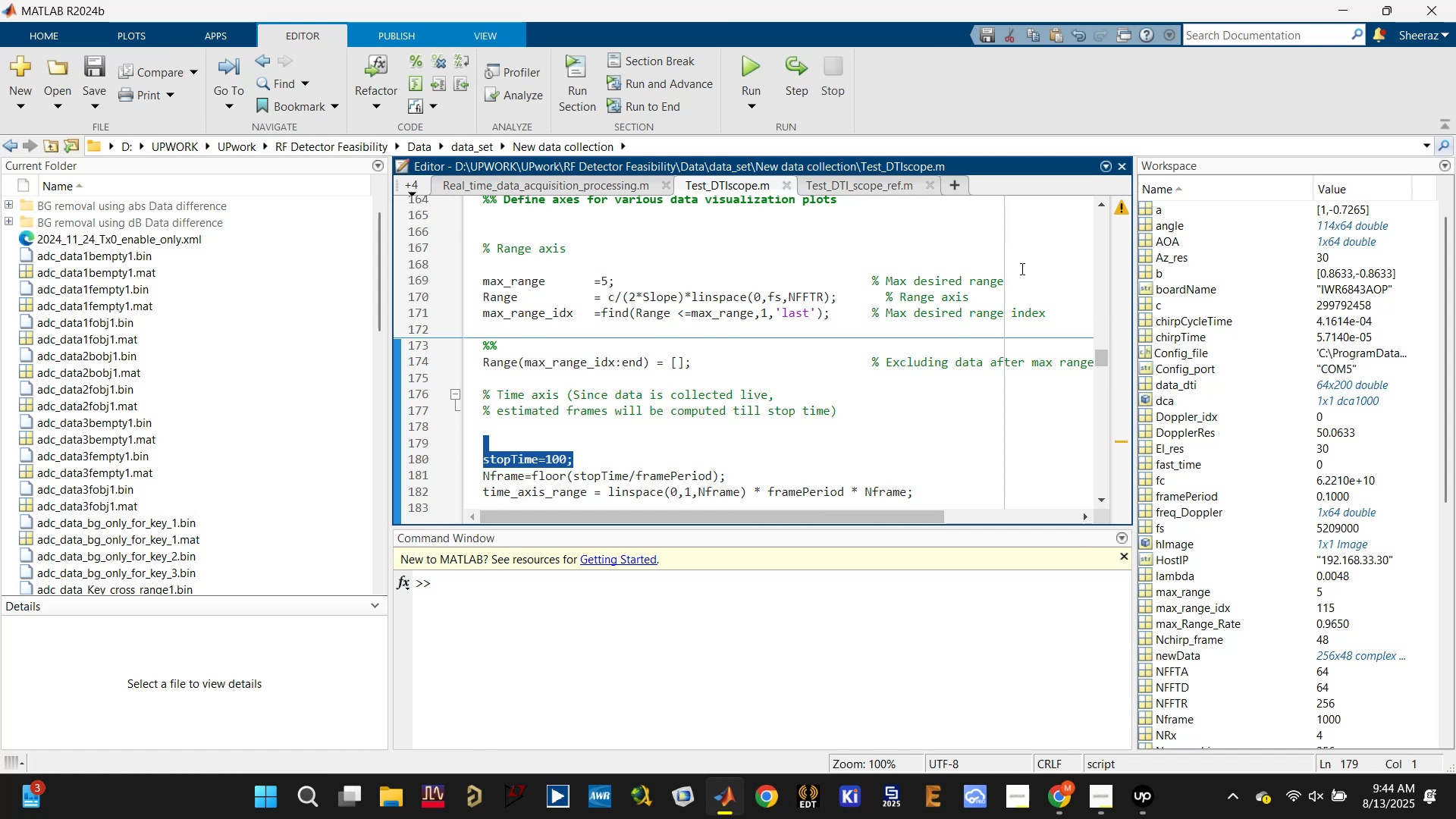 
left_click([848, 430])
 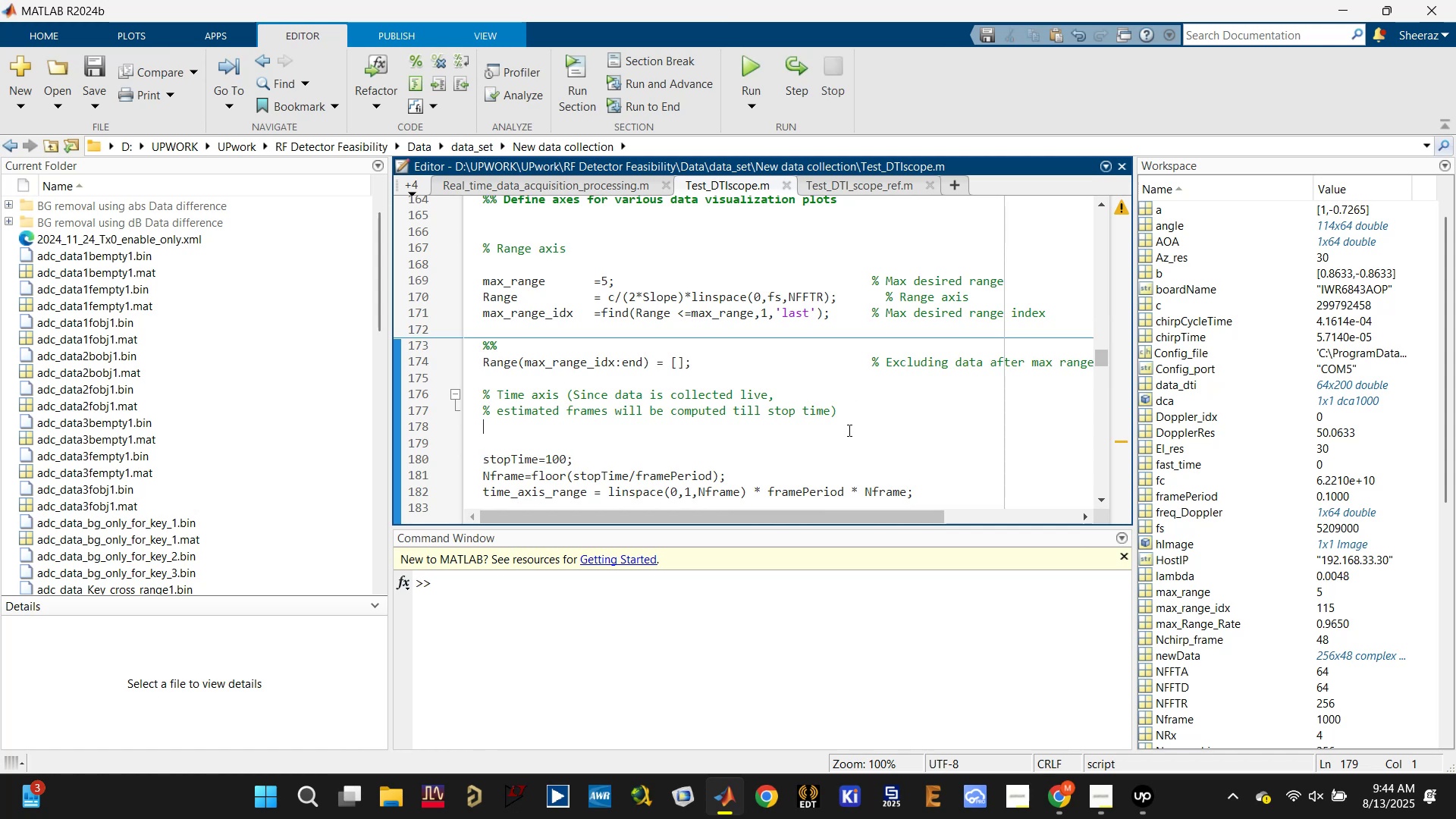 
key(Control+ControlLeft)
 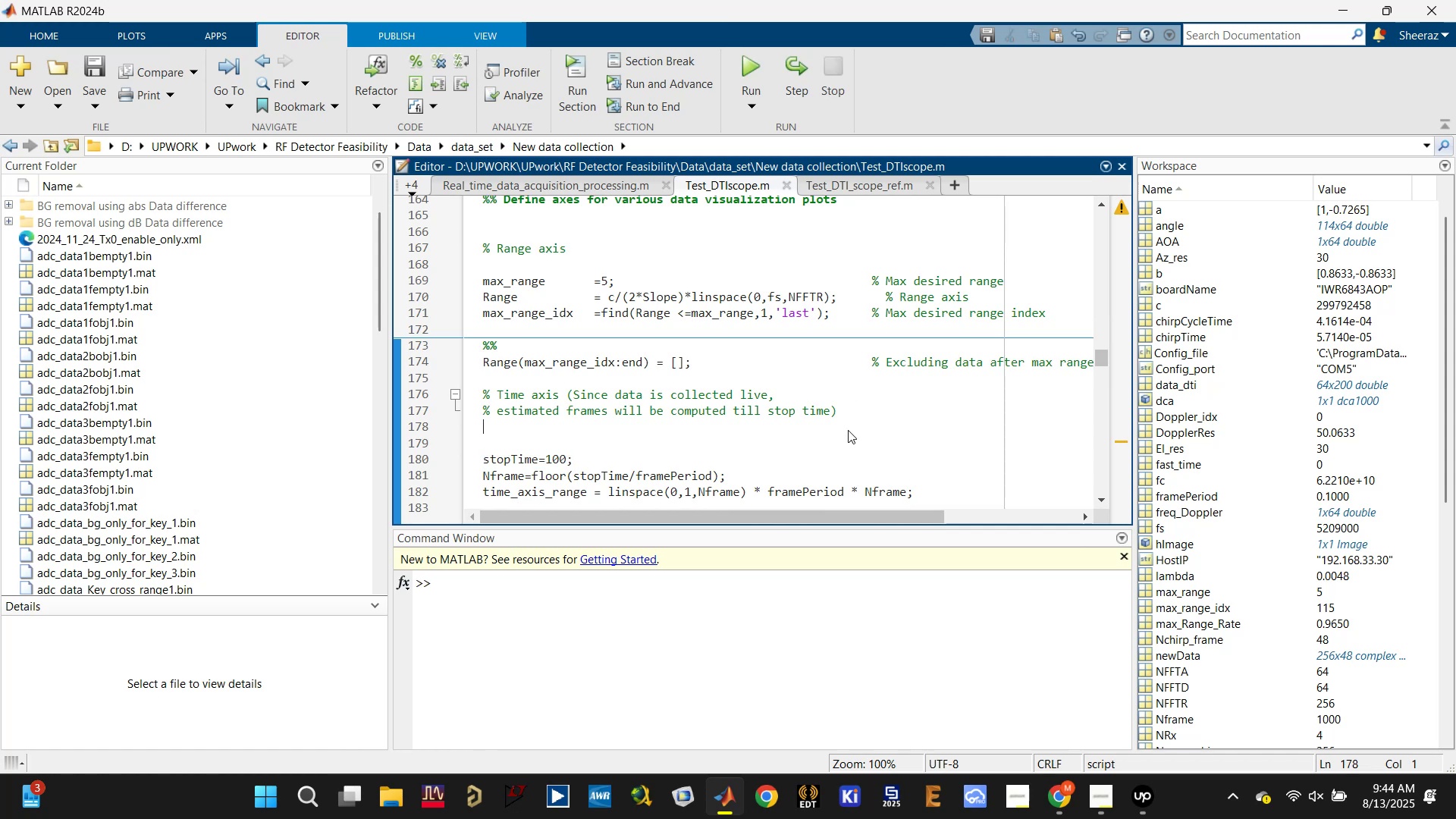 
key(Control+S)
 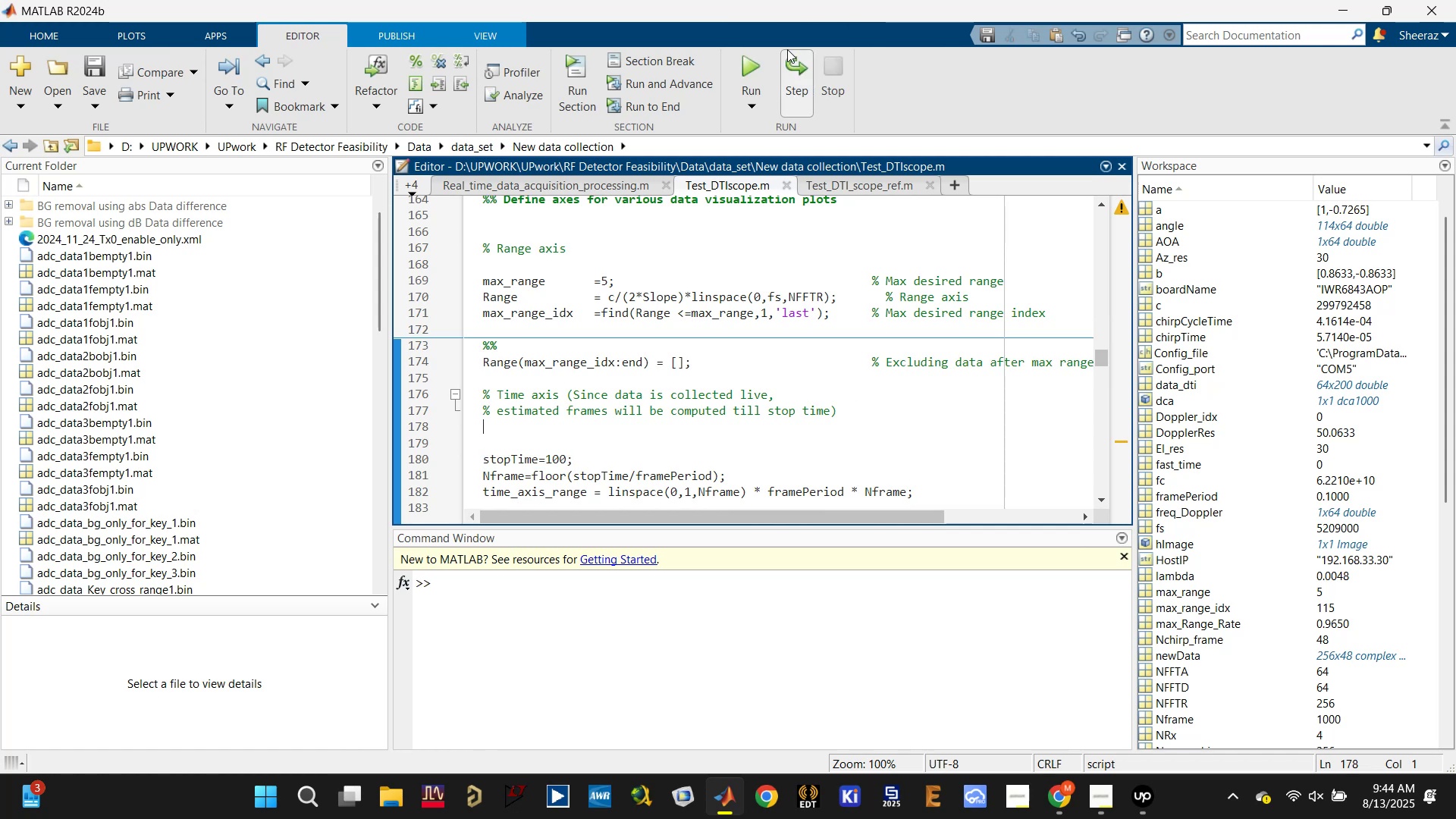 
left_click([765, 64])
 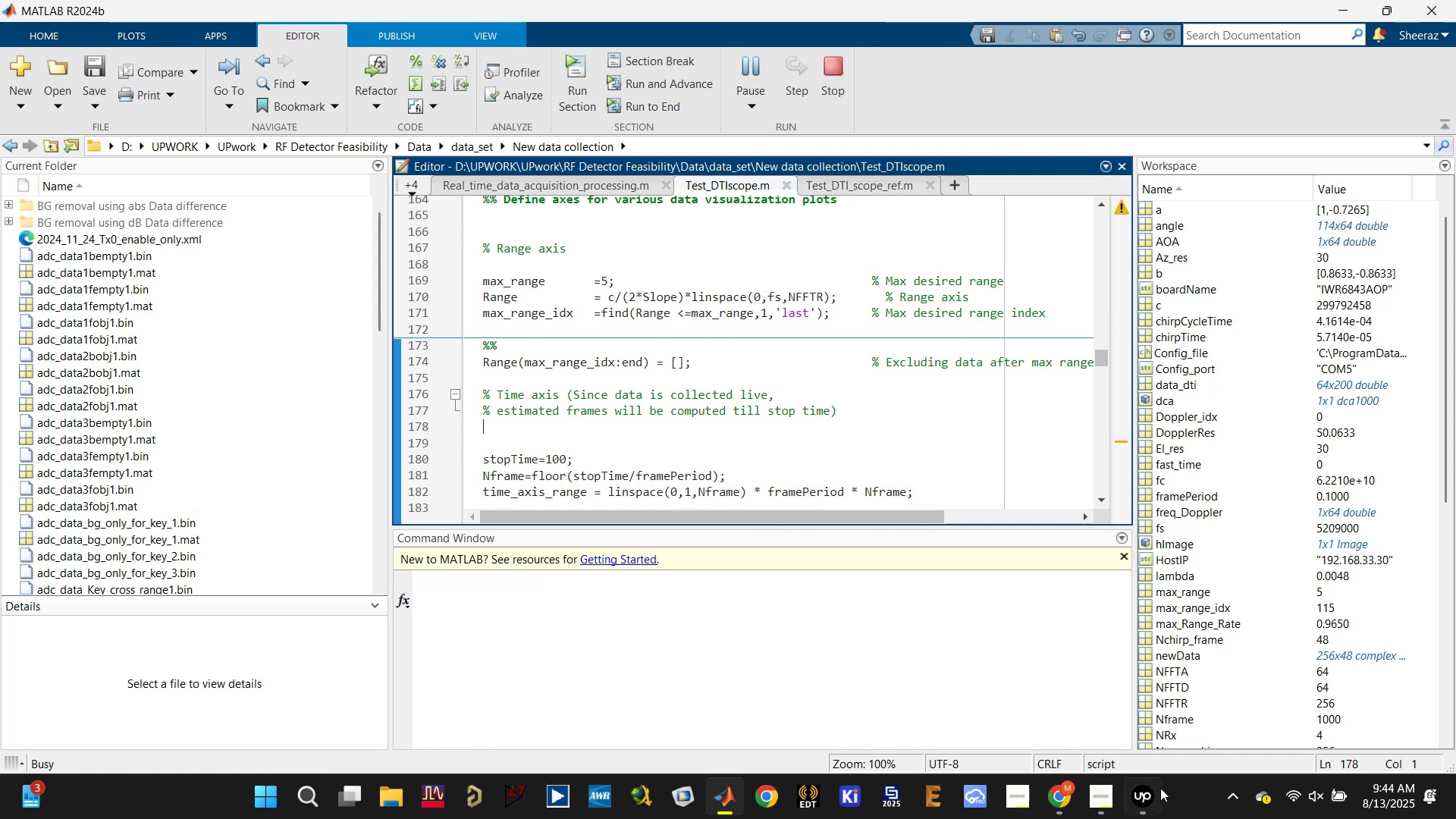 
left_click([1151, 806])
 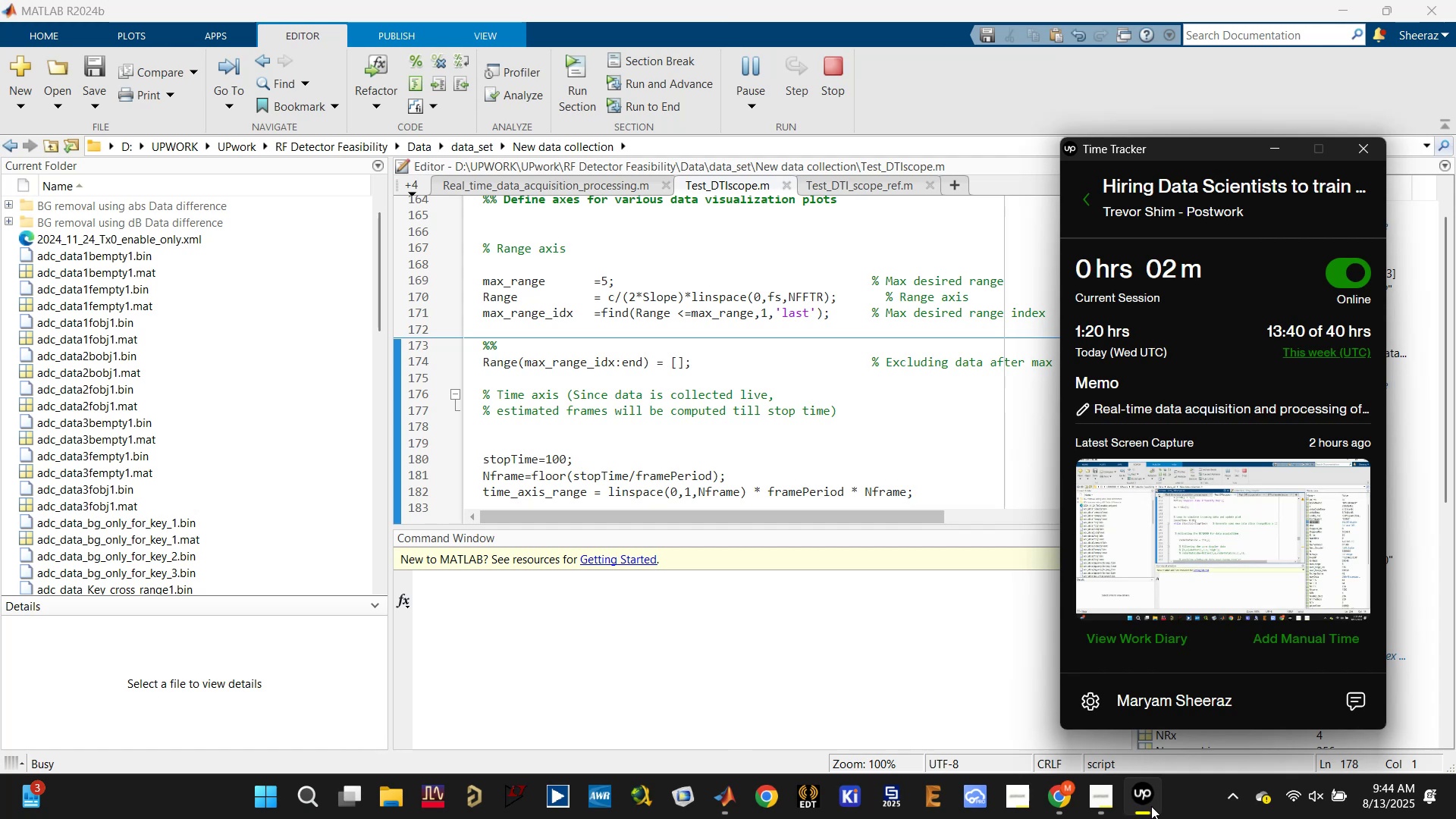 
left_click([1151, 806])
 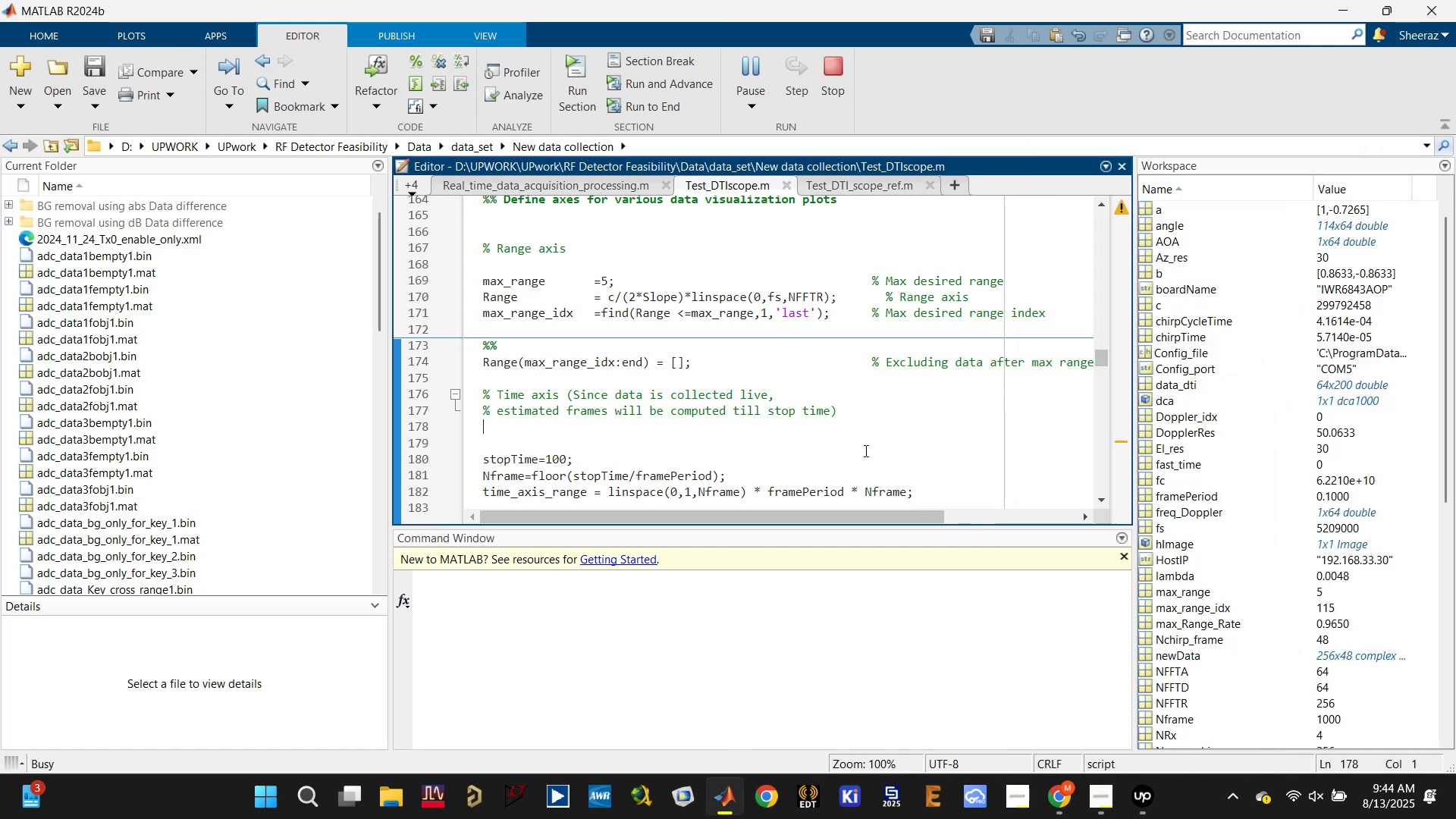 
wait(5.43)
 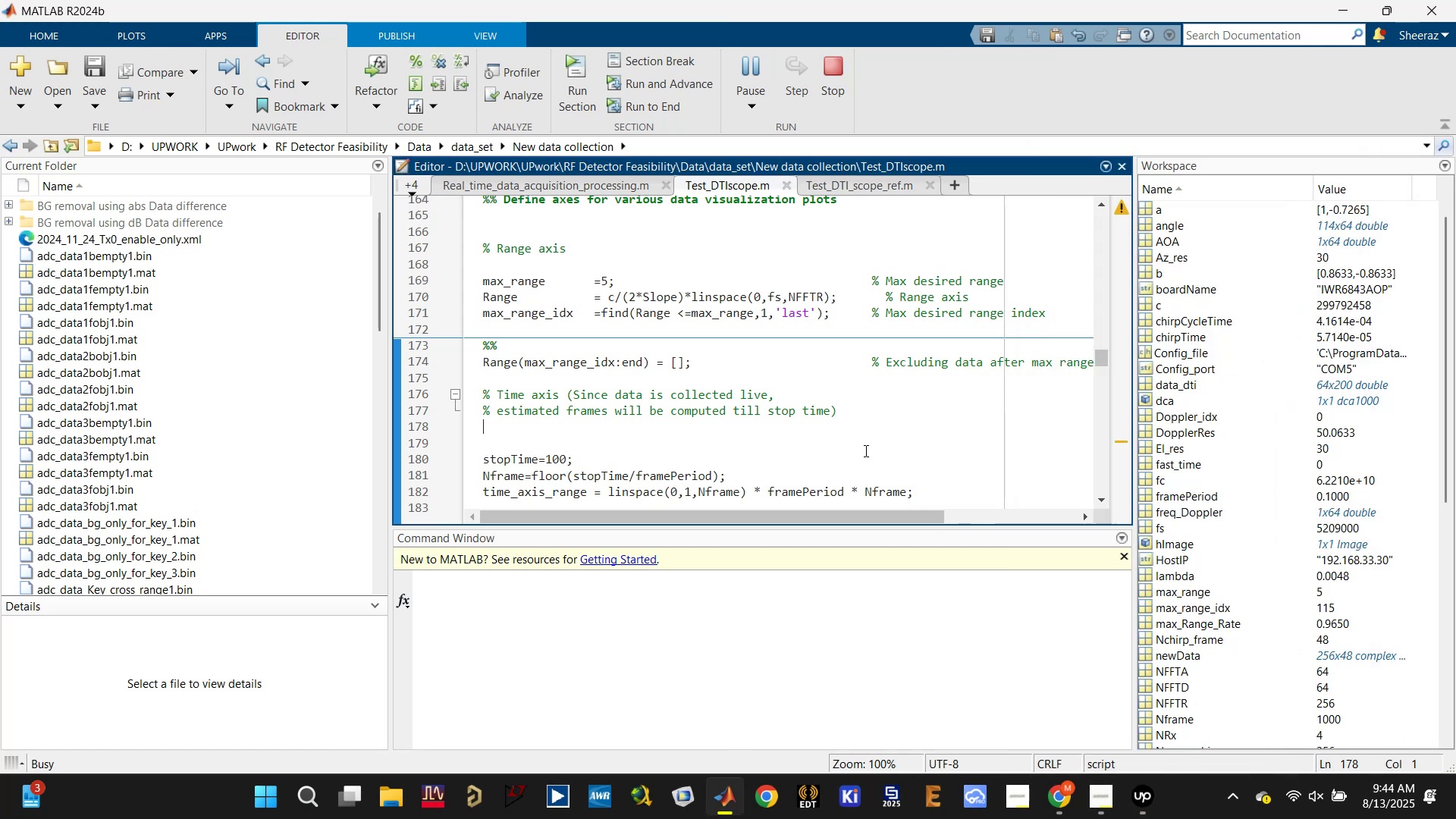 
left_click([864, 450])
 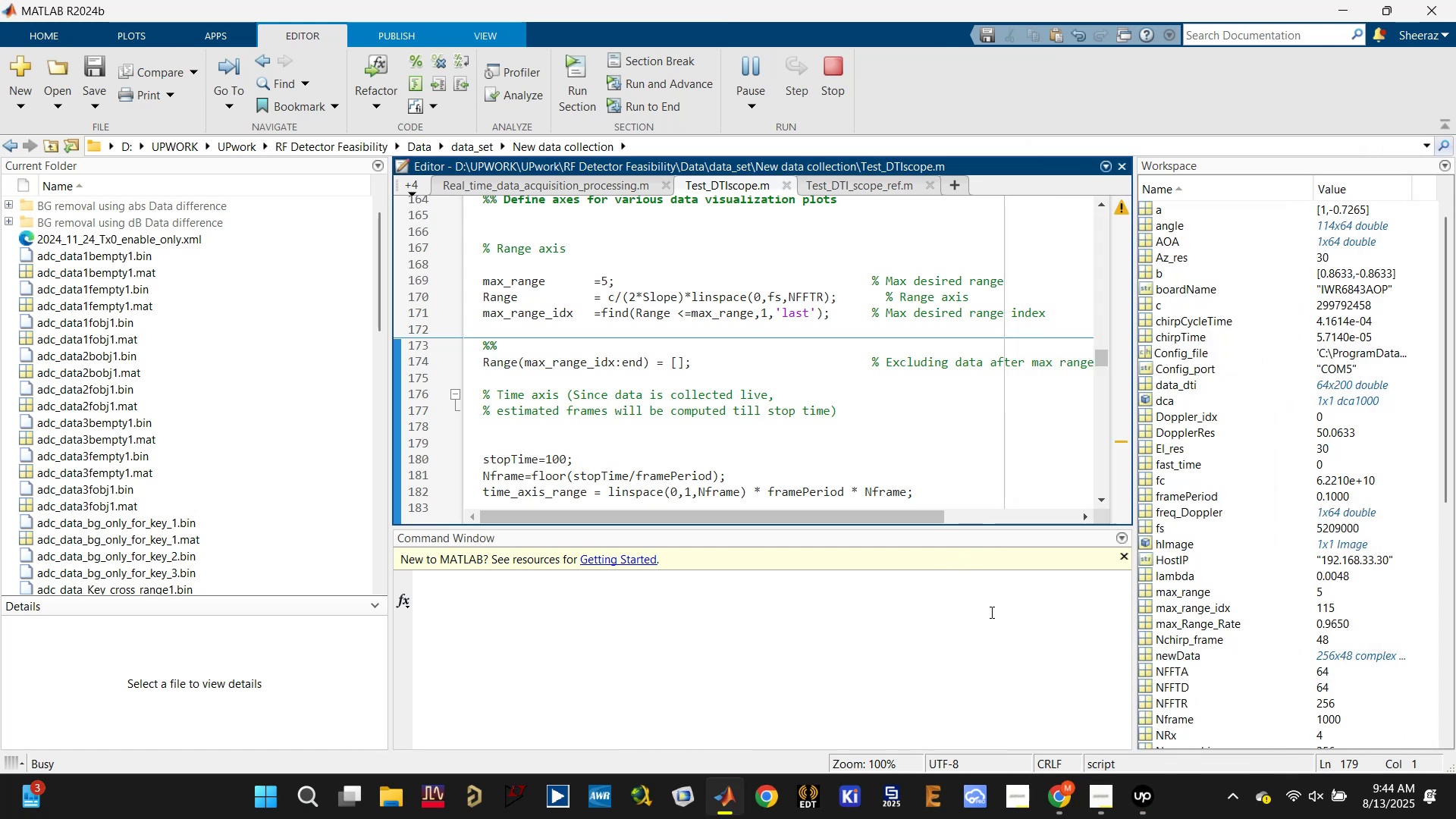 
left_click([836, 418])
 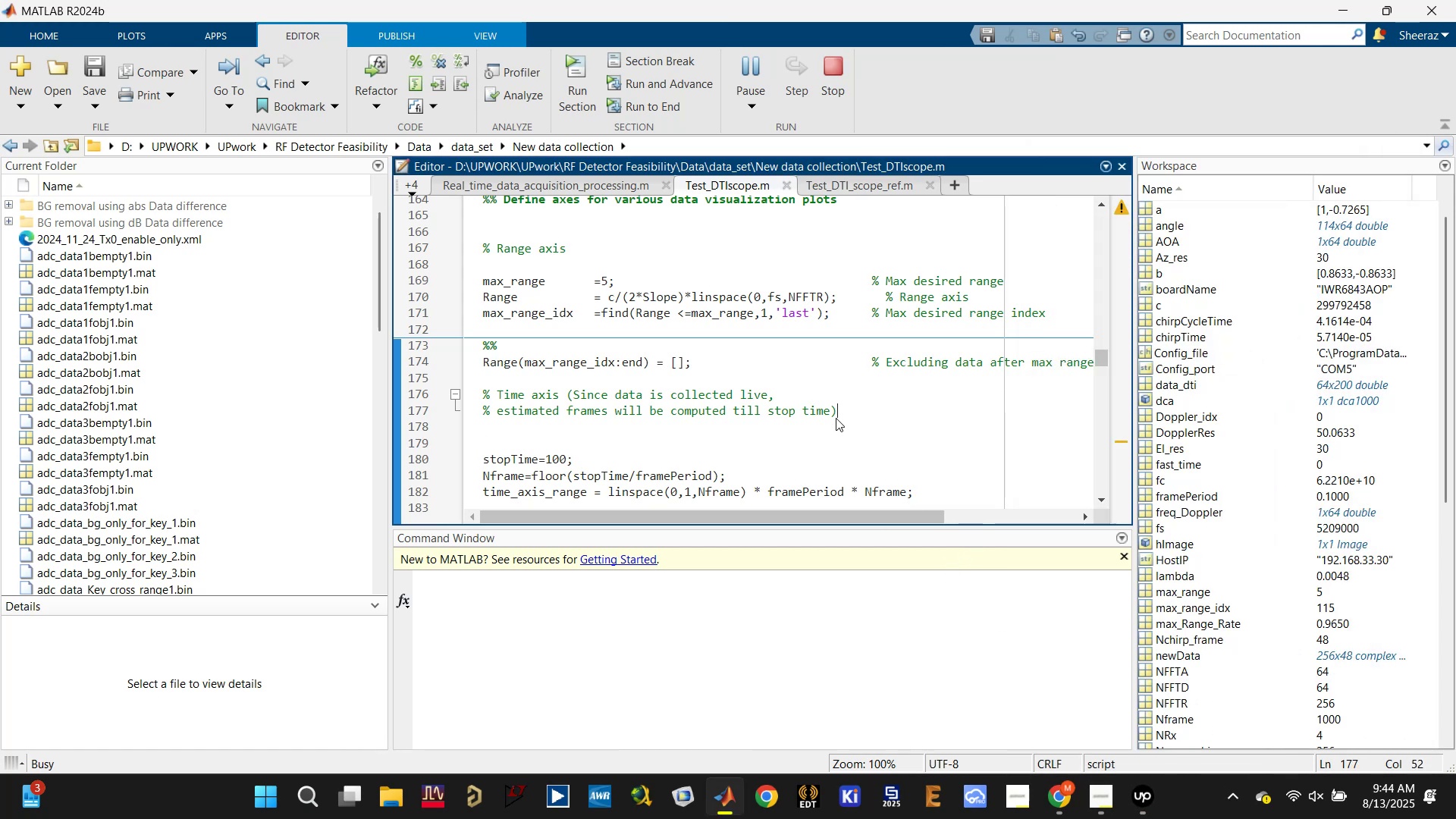 
scroll: coordinate [834, 430], scroll_direction: down, amount: 1.0
 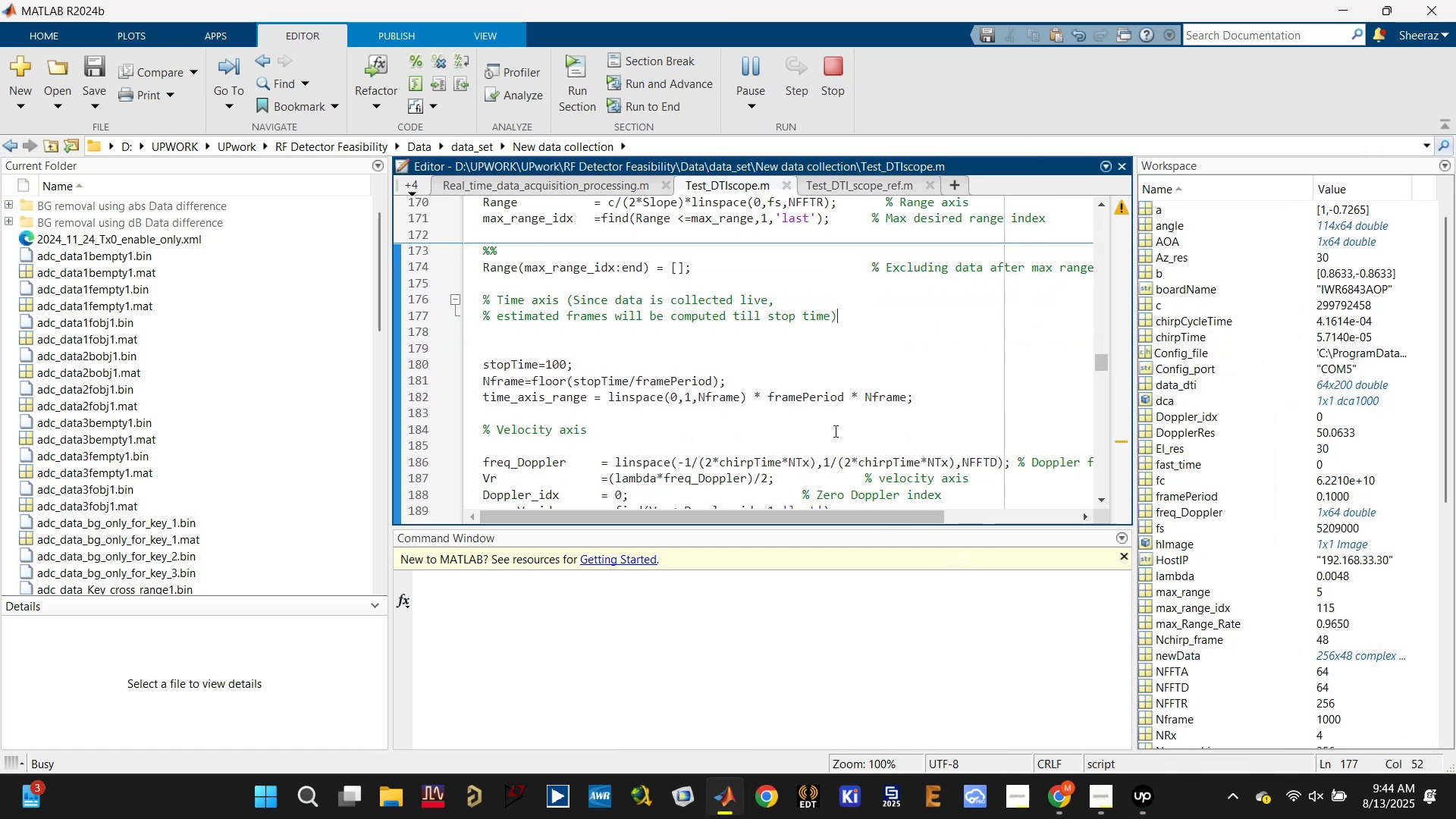 
scroll: coordinate [812, 432], scroll_direction: up, amount: 1.0
 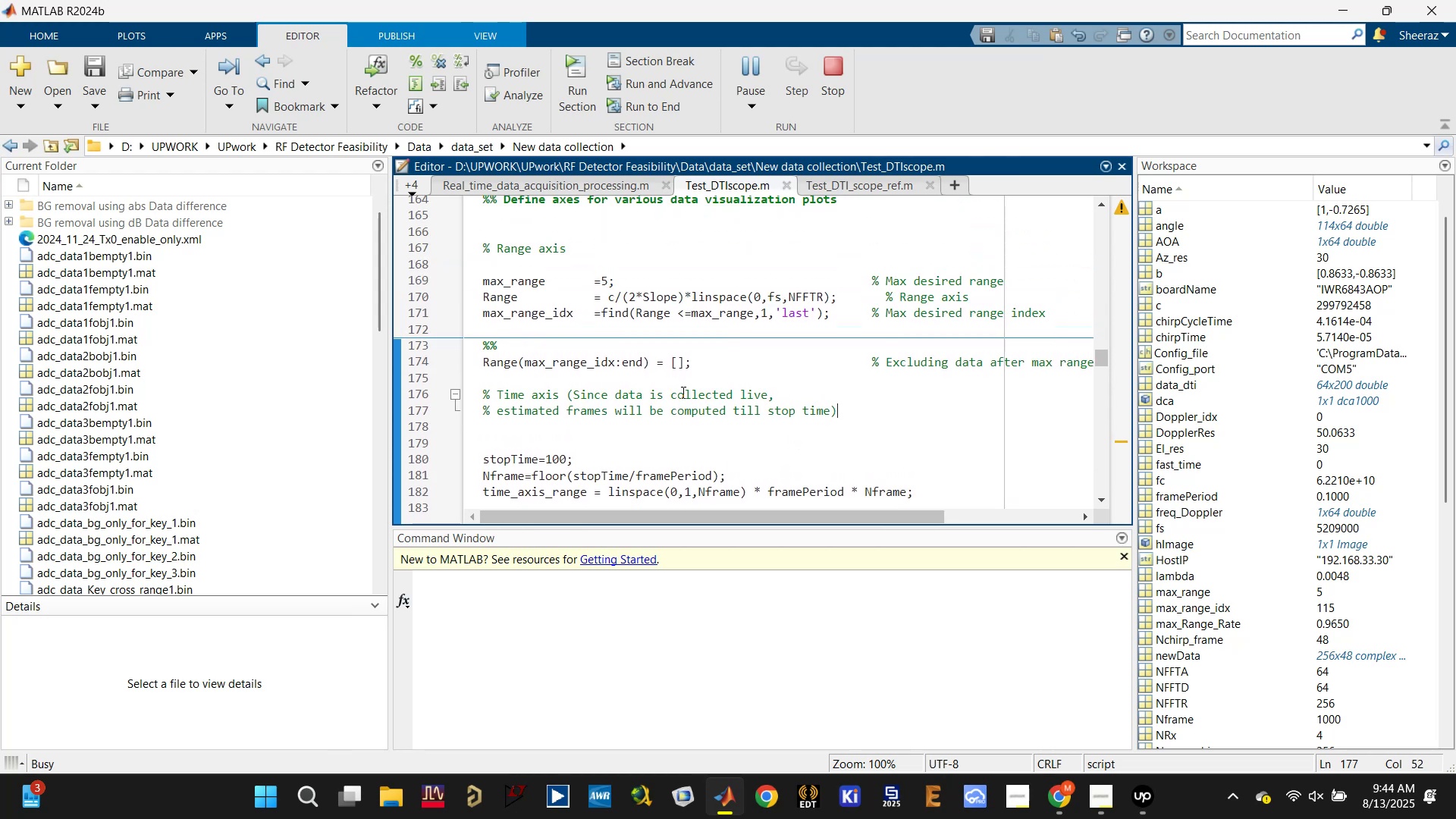 
left_click([667, 390])
 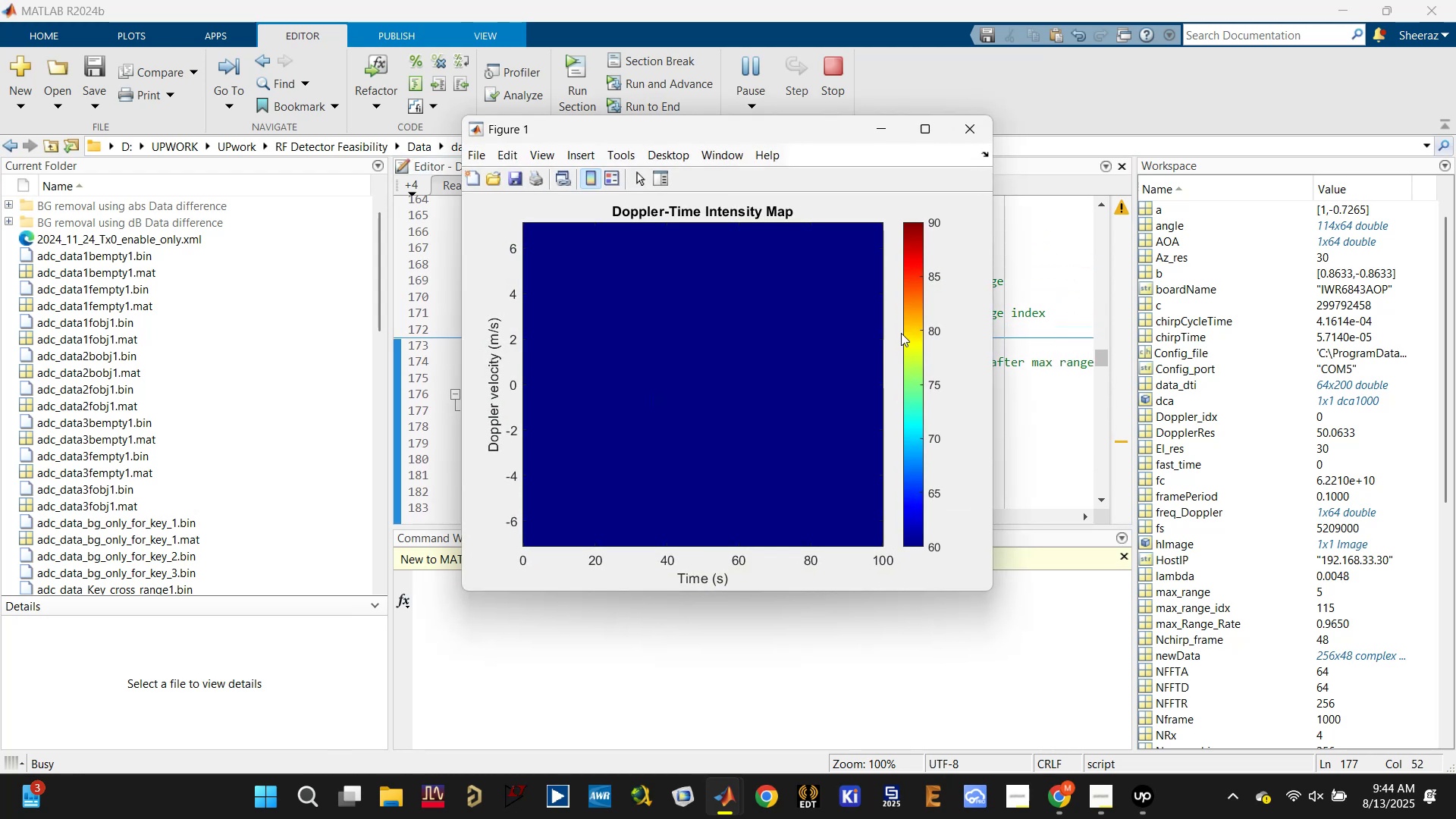 
left_click_drag(start_coordinate=[806, 139], to_coordinate=[351, 132])
 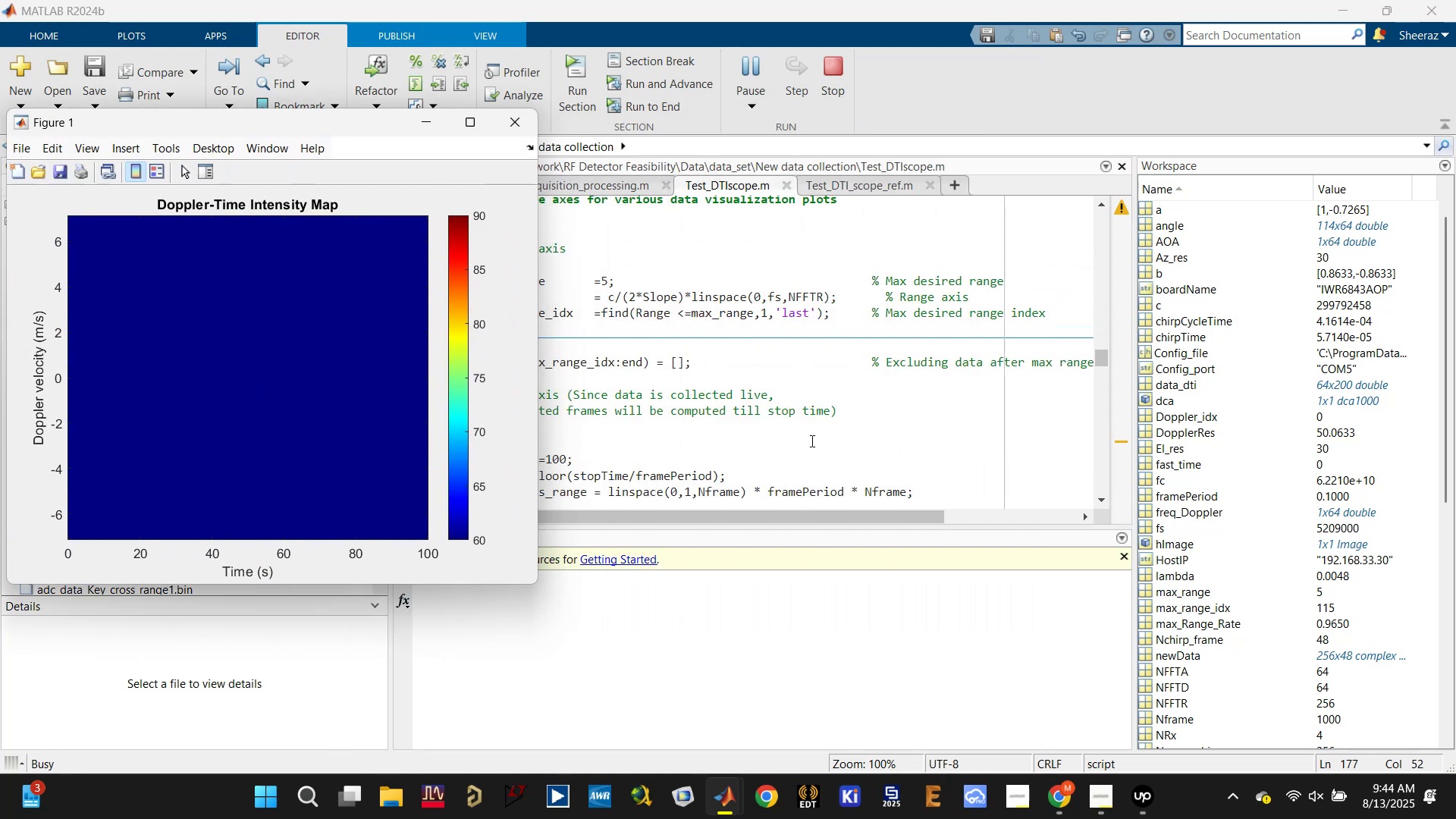 
left_click([783, 434])
 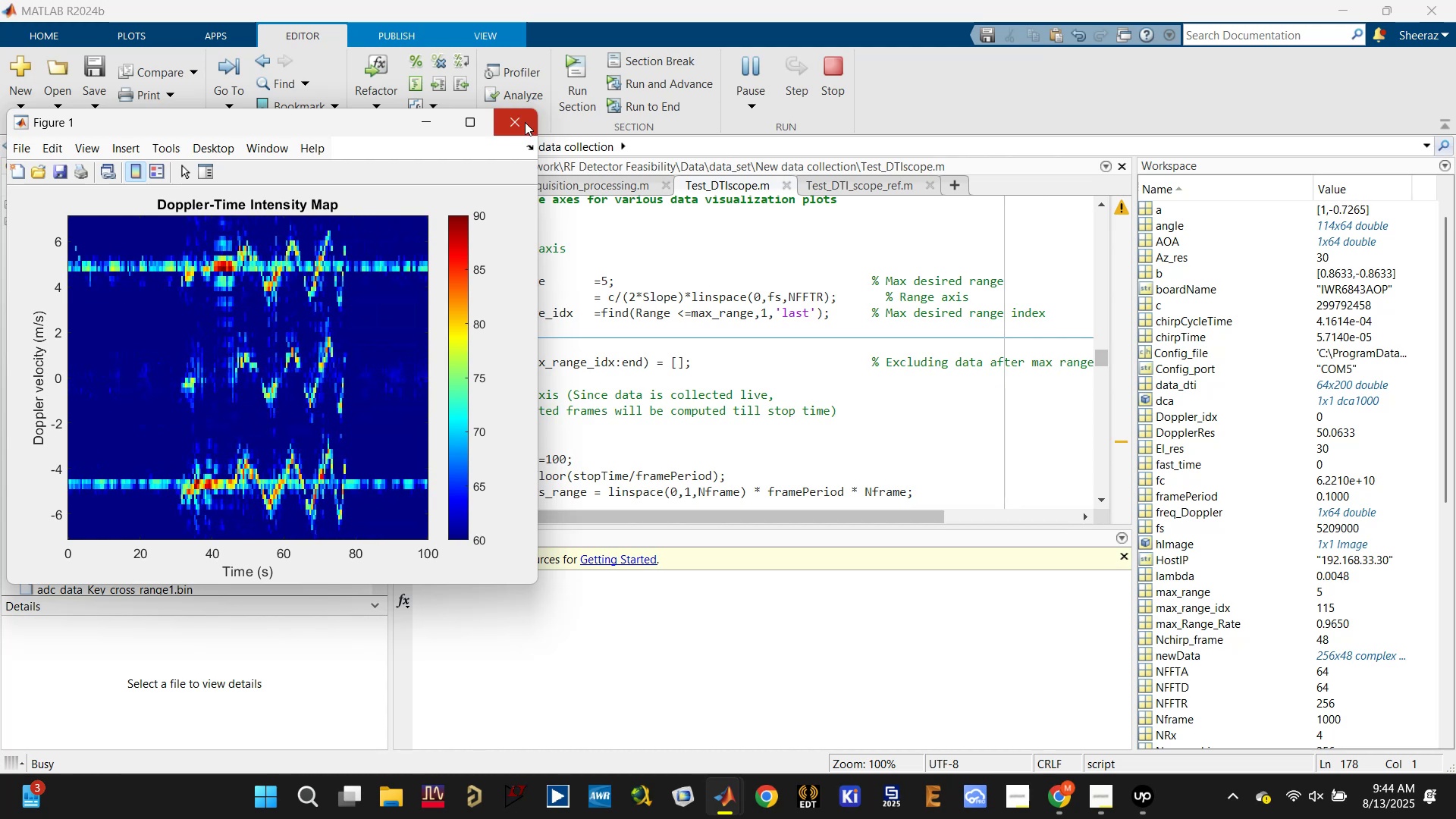 
wait(29.53)
 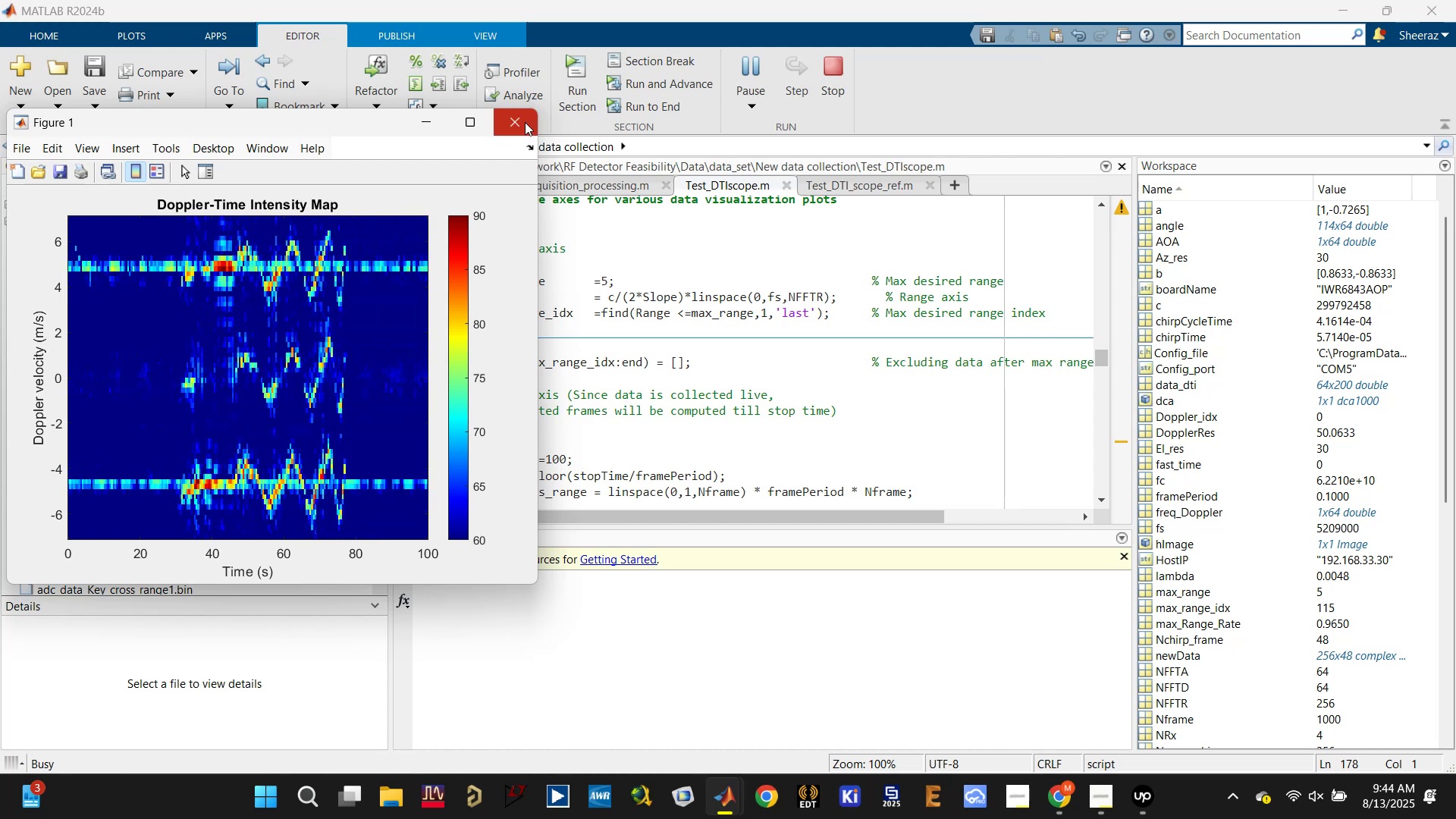 
left_click([832, 71])
 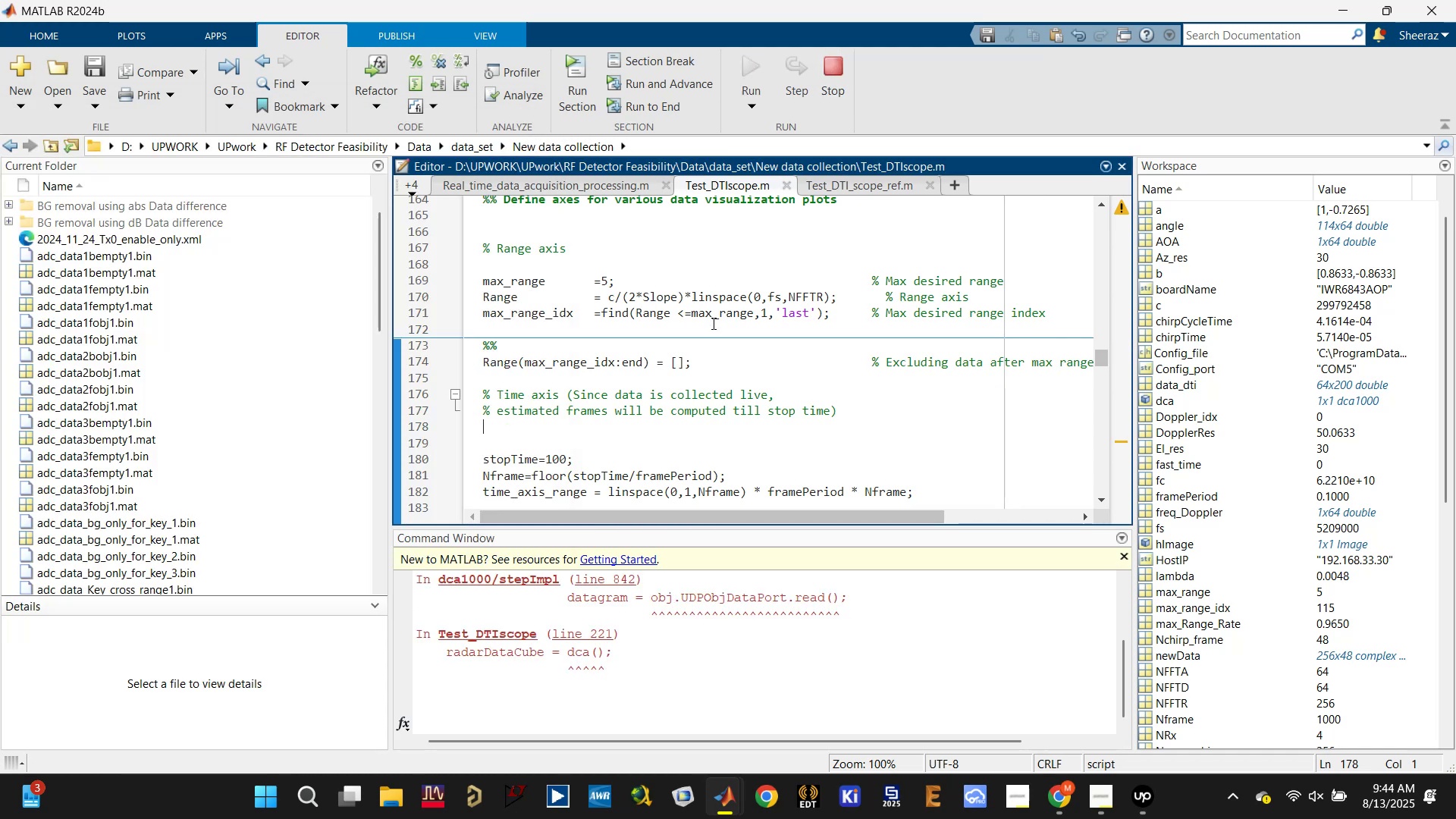 
left_click([714, 380])
 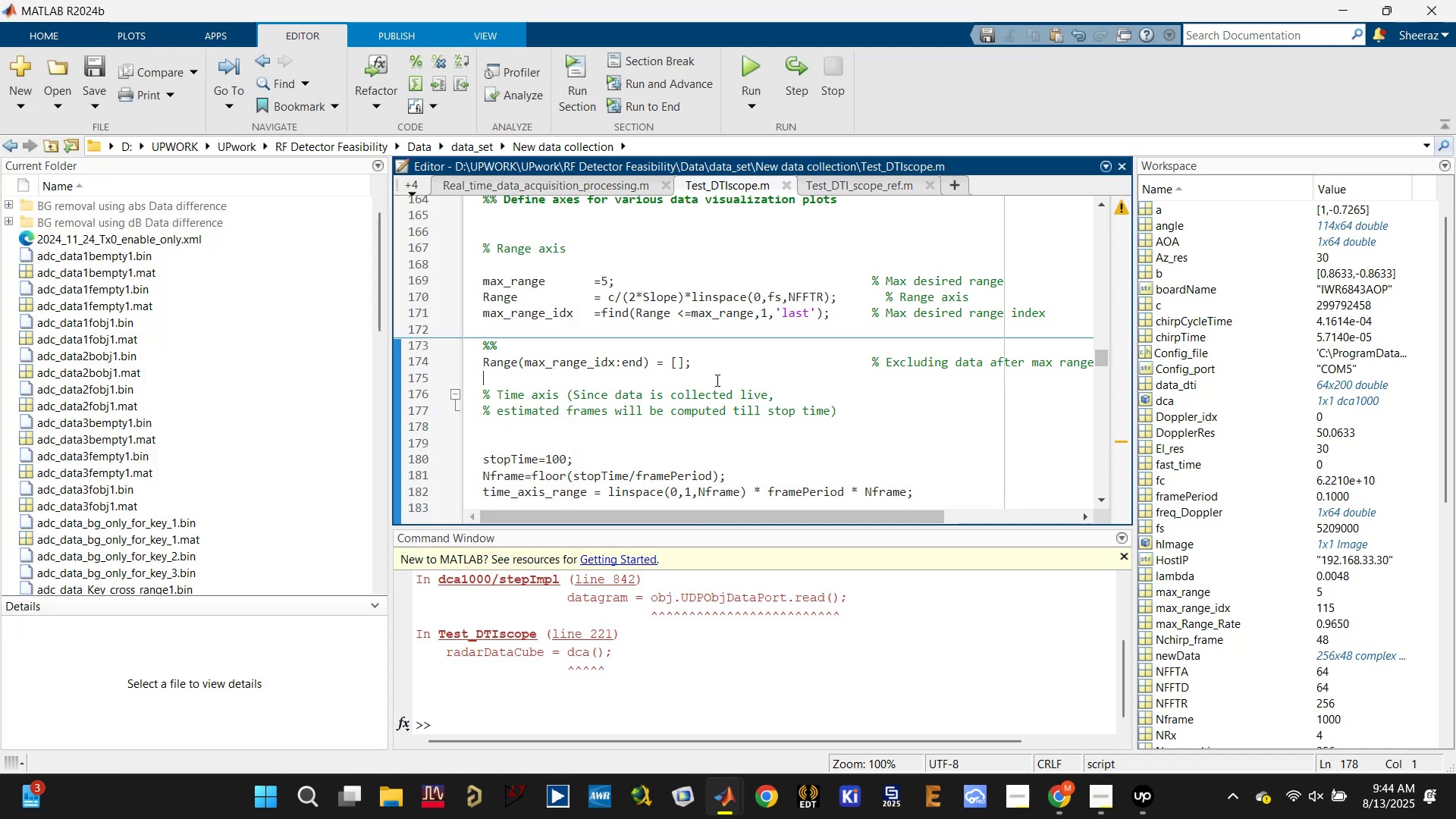 
key(Control+S)
 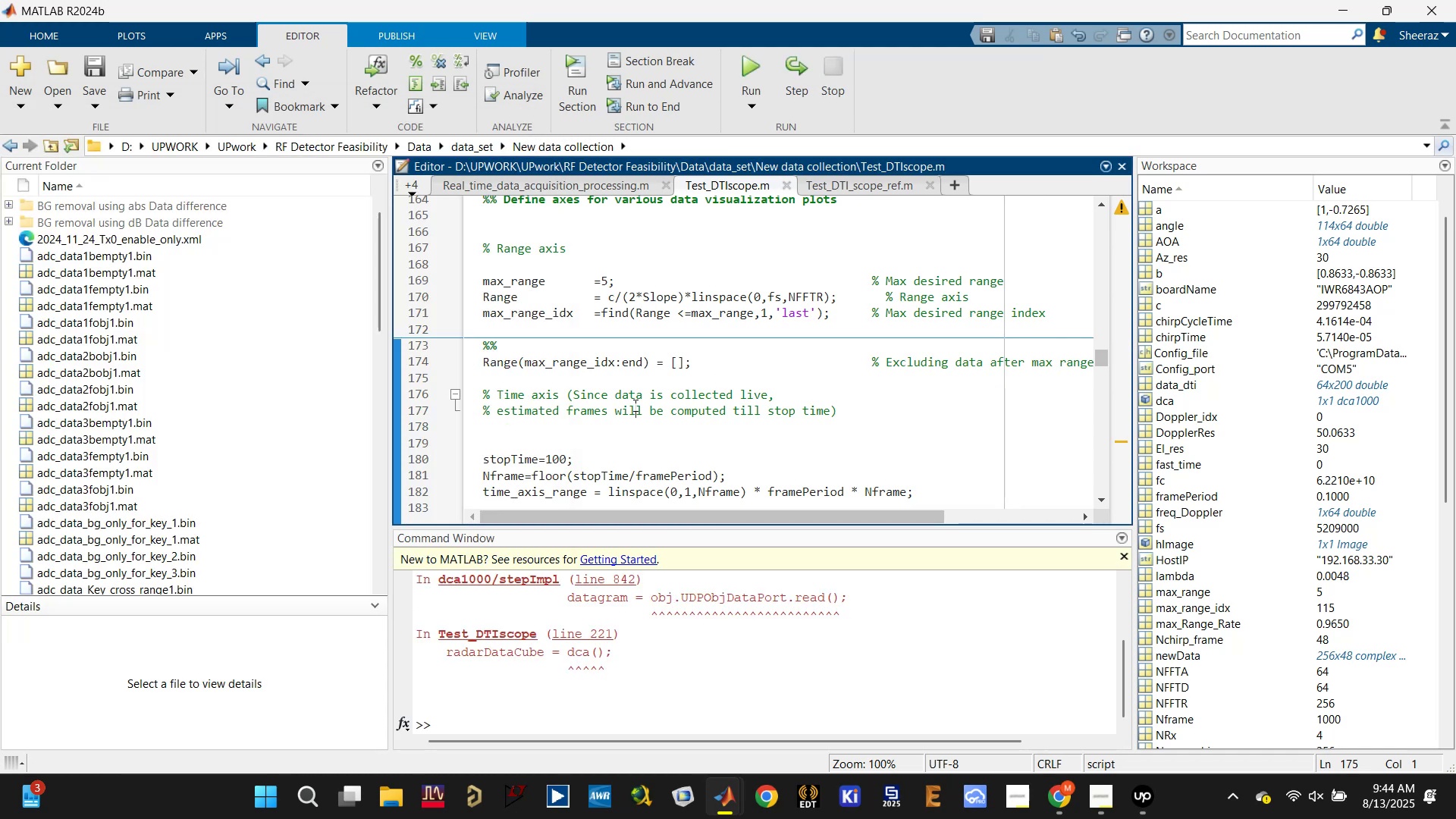 
double_click([634, 405])
 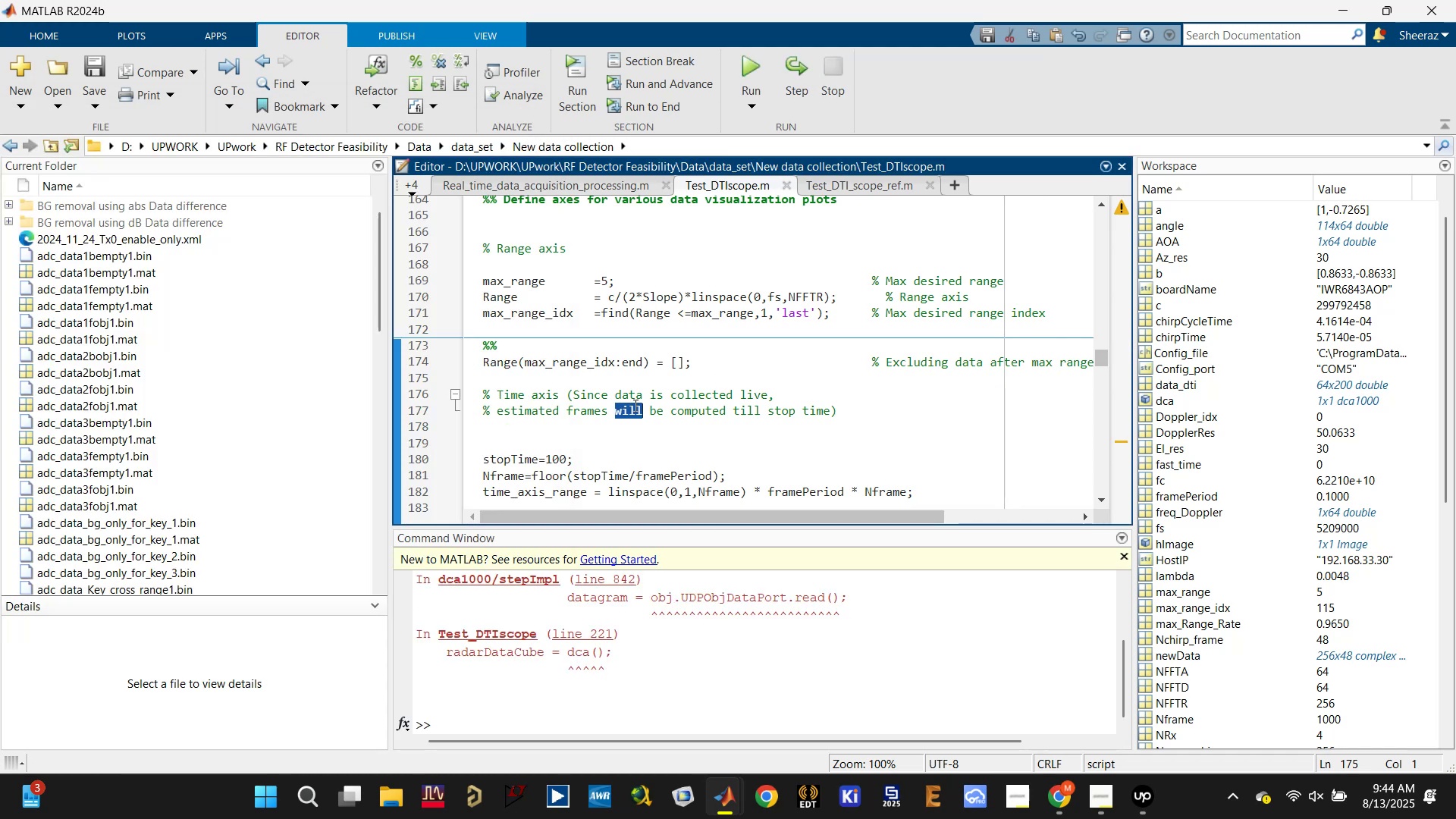 
triple_click([634, 405])
 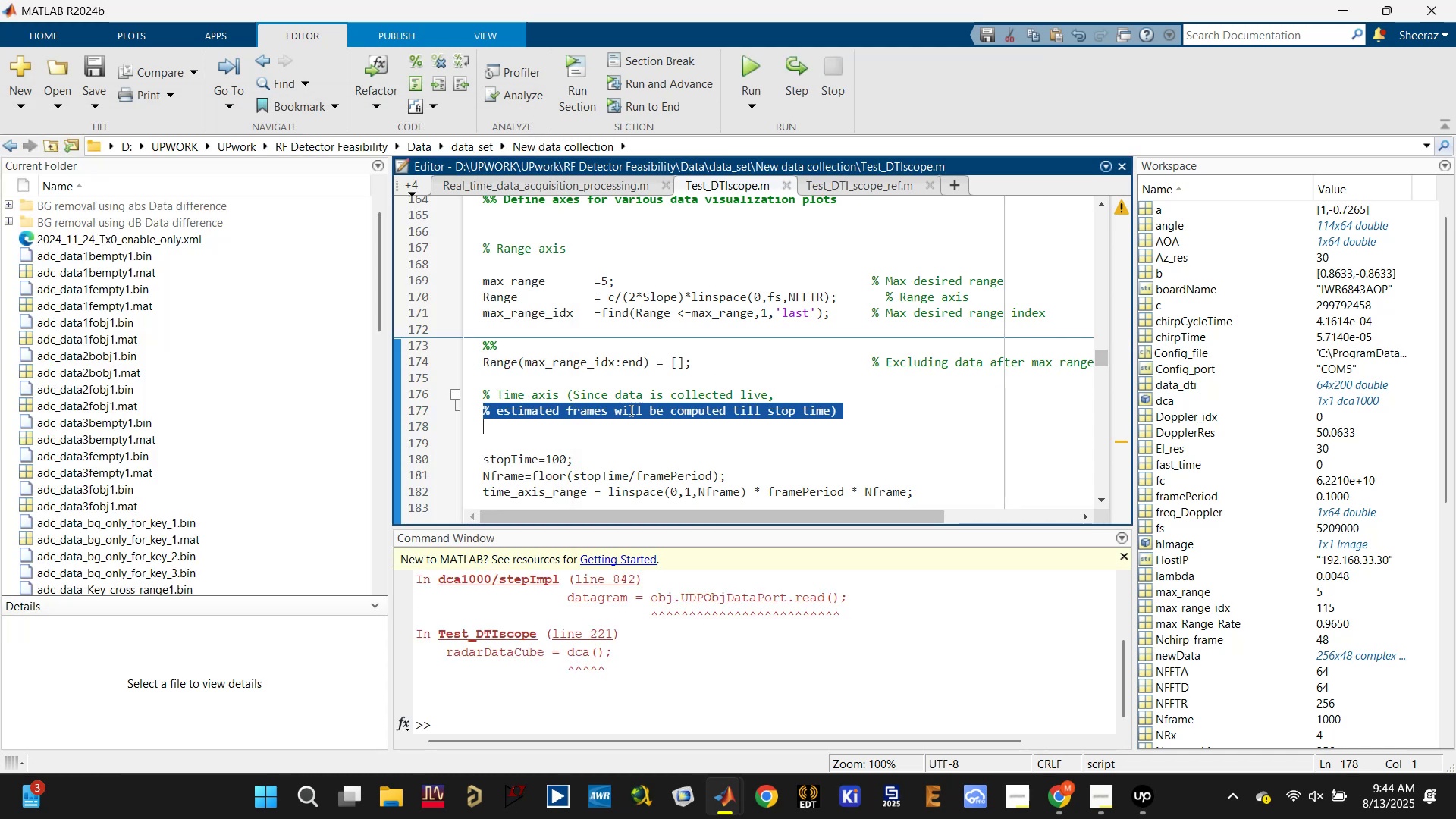 
key(Backspace)
 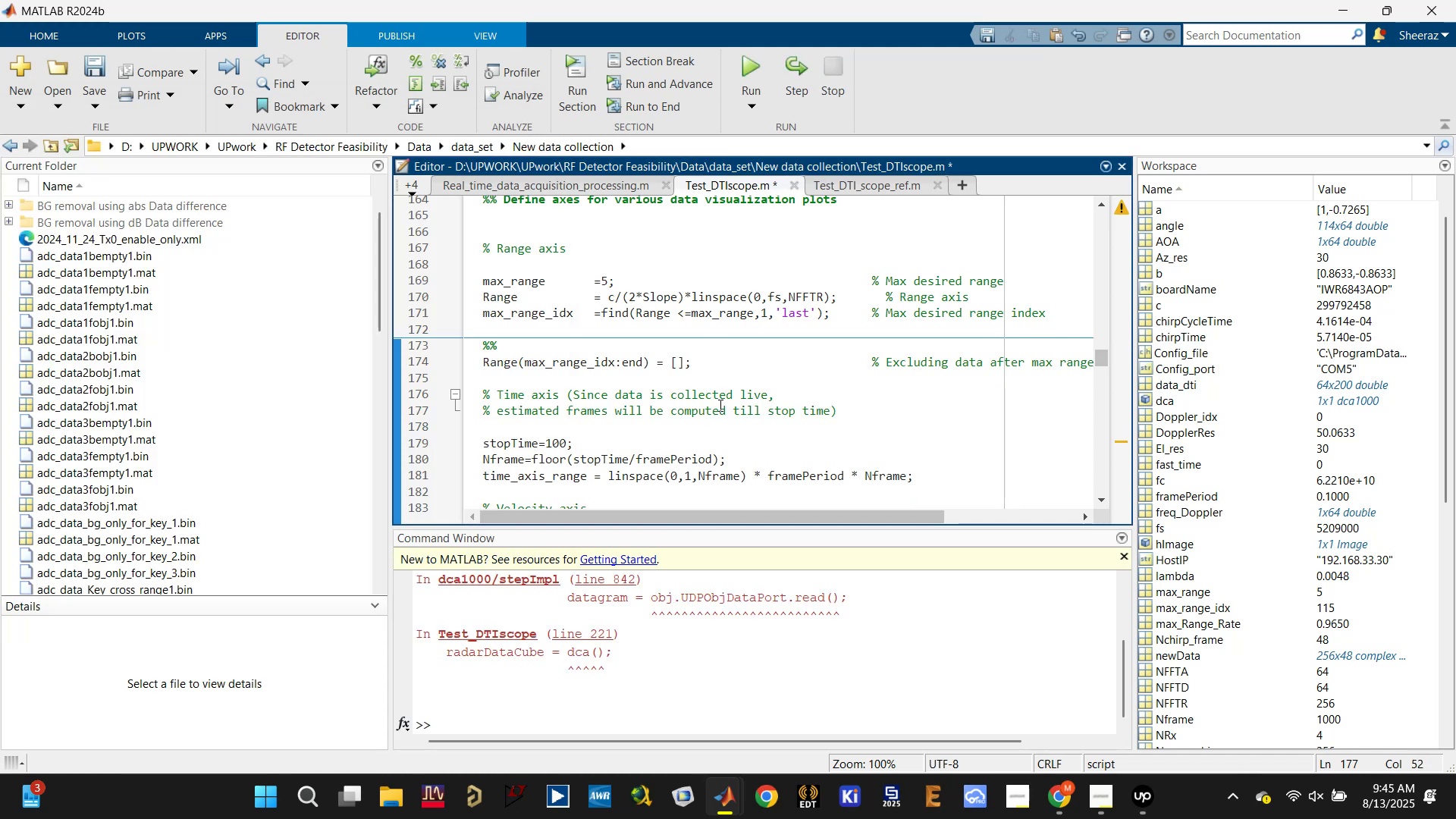 
left_click([723, 396])
 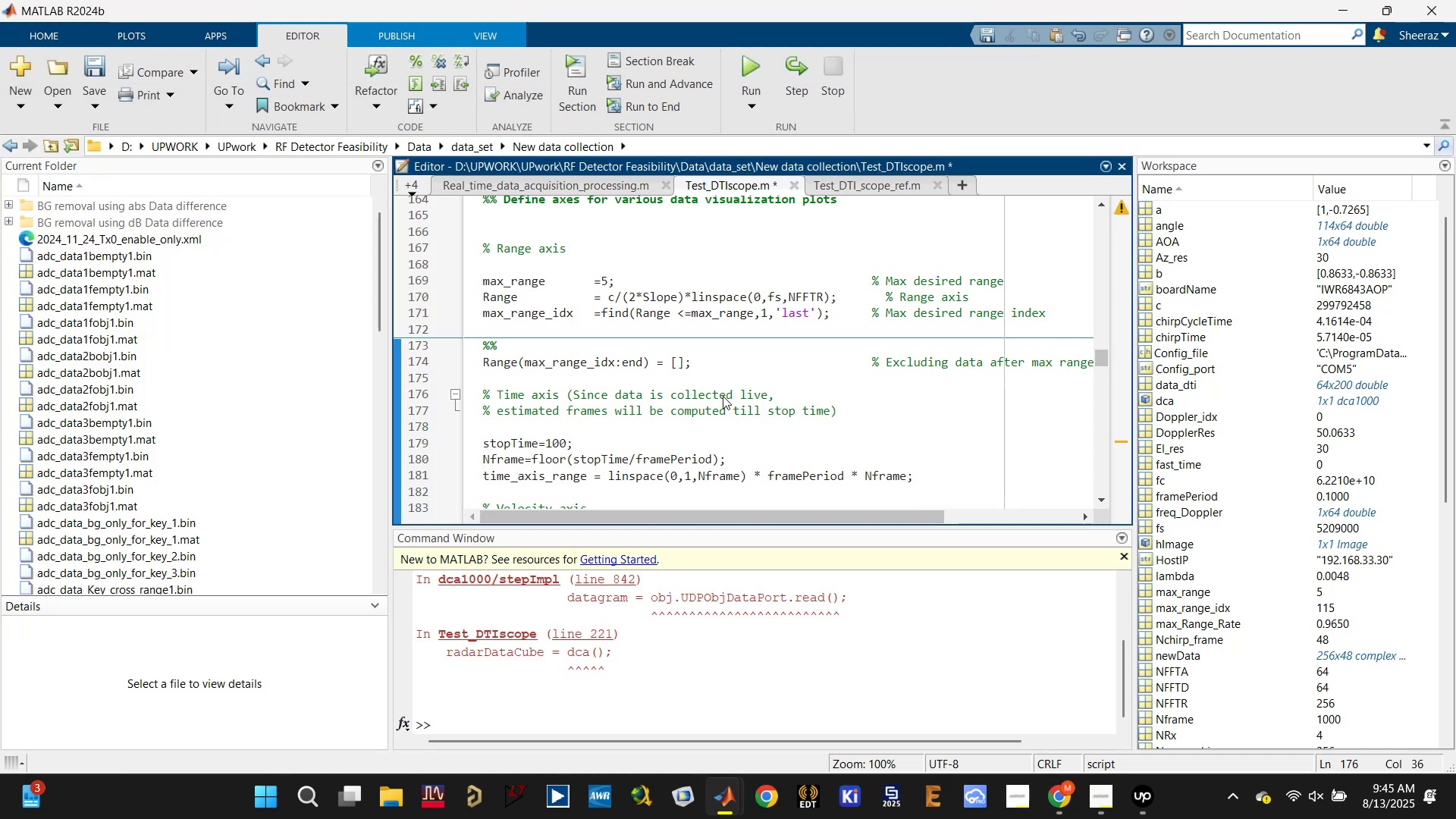 
key(Control+S)
 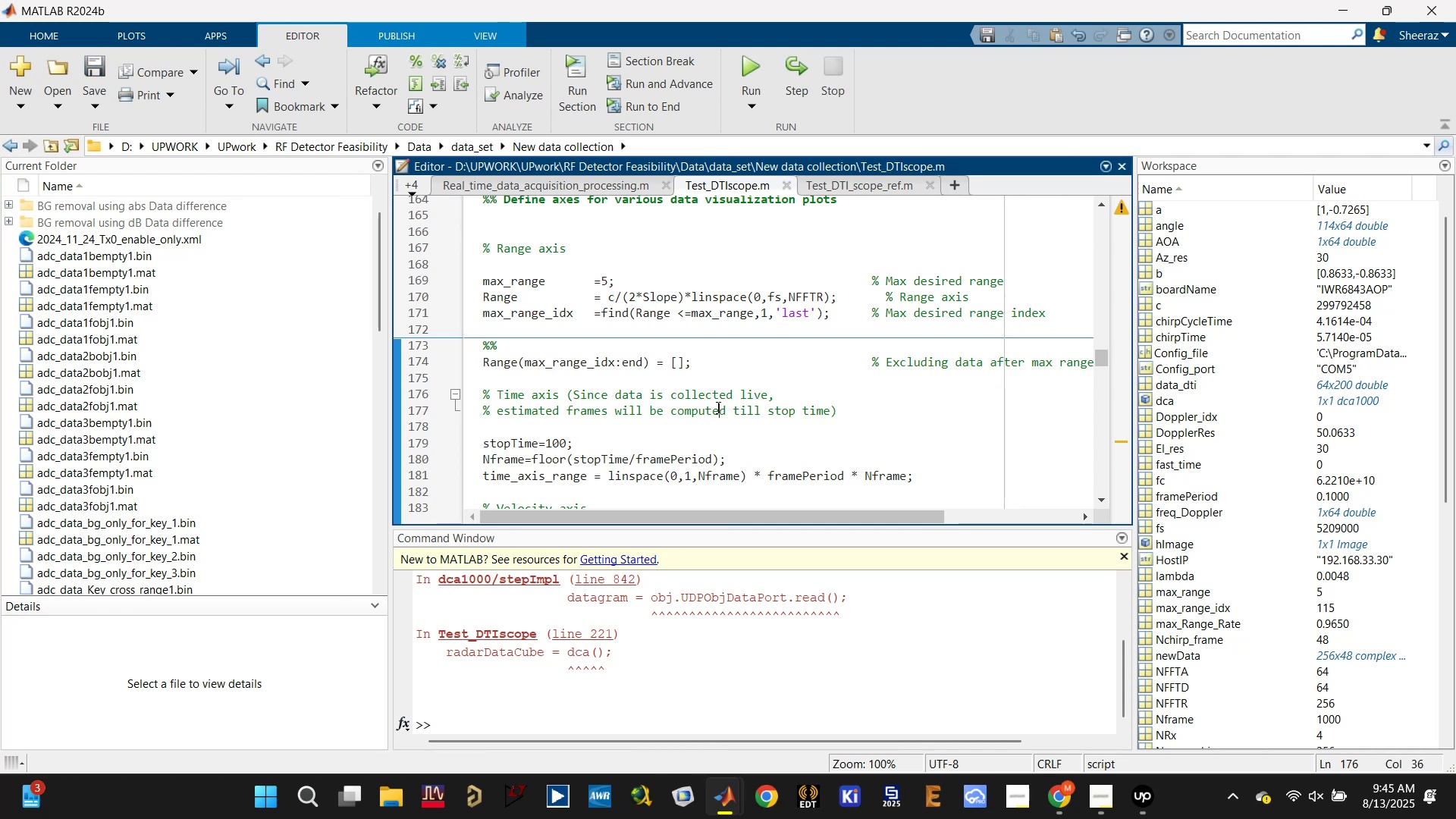 
double_click([717, 407])
 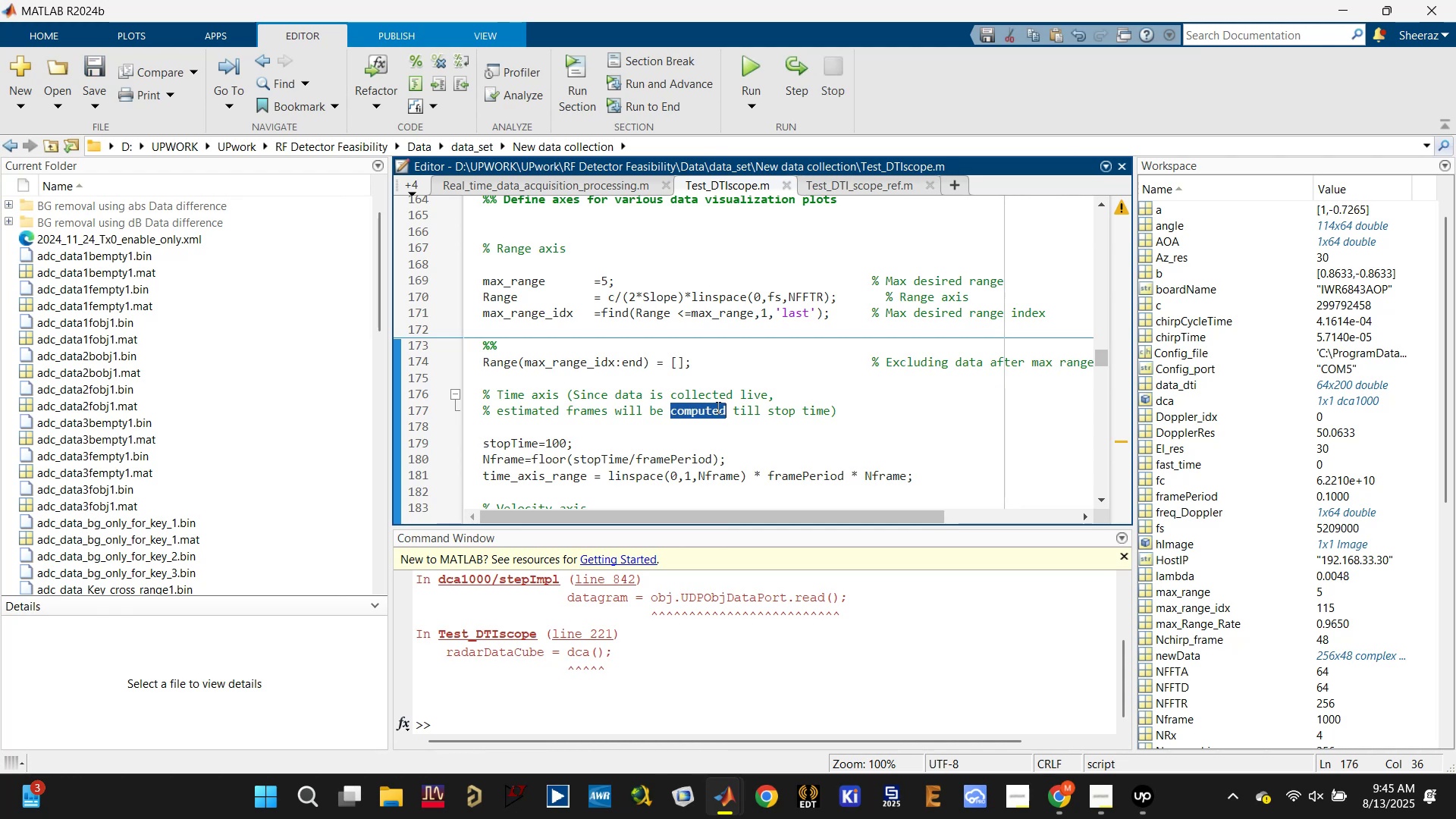 
triple_click([717, 407])
 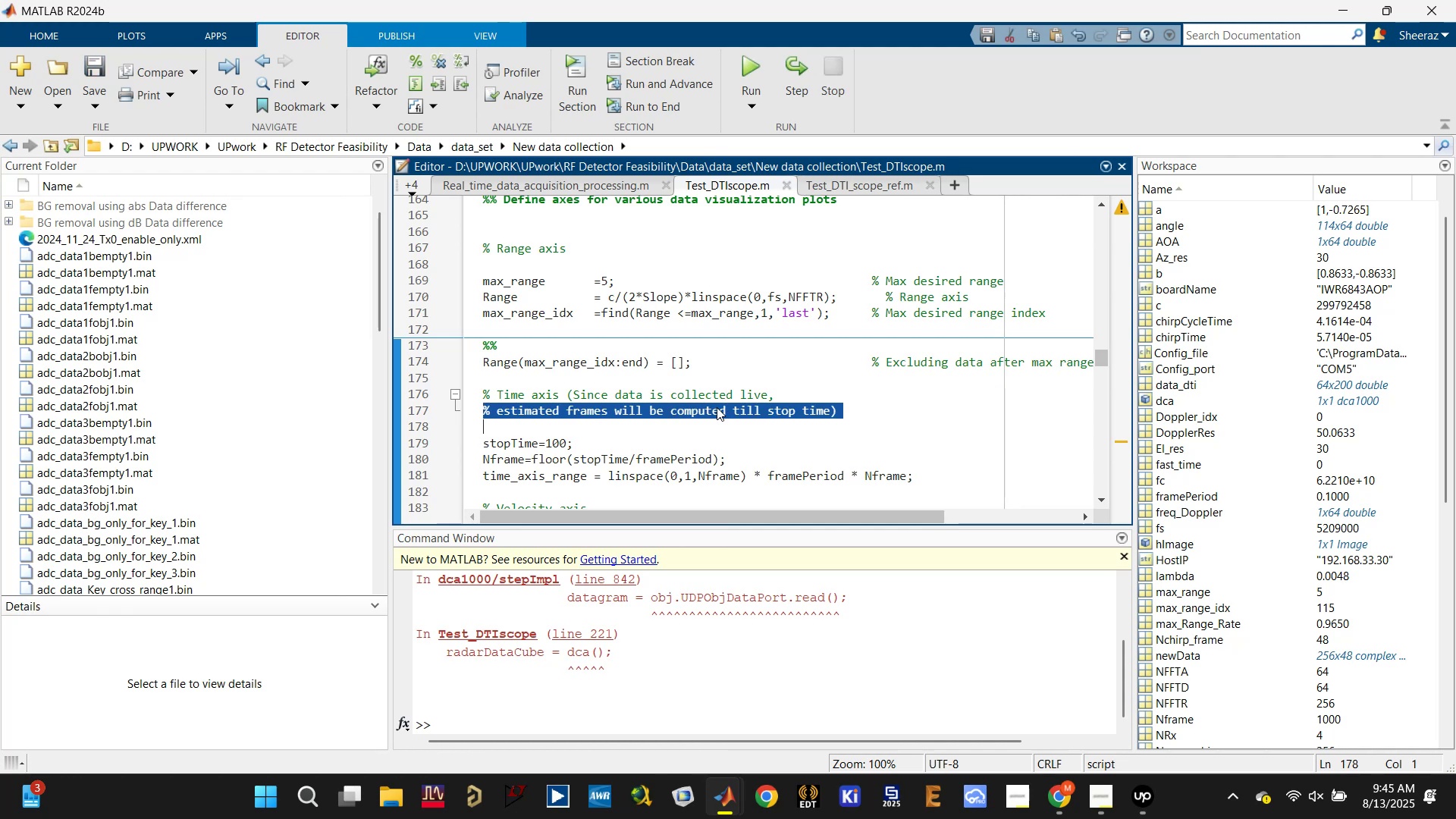 
left_click([697, 430])
 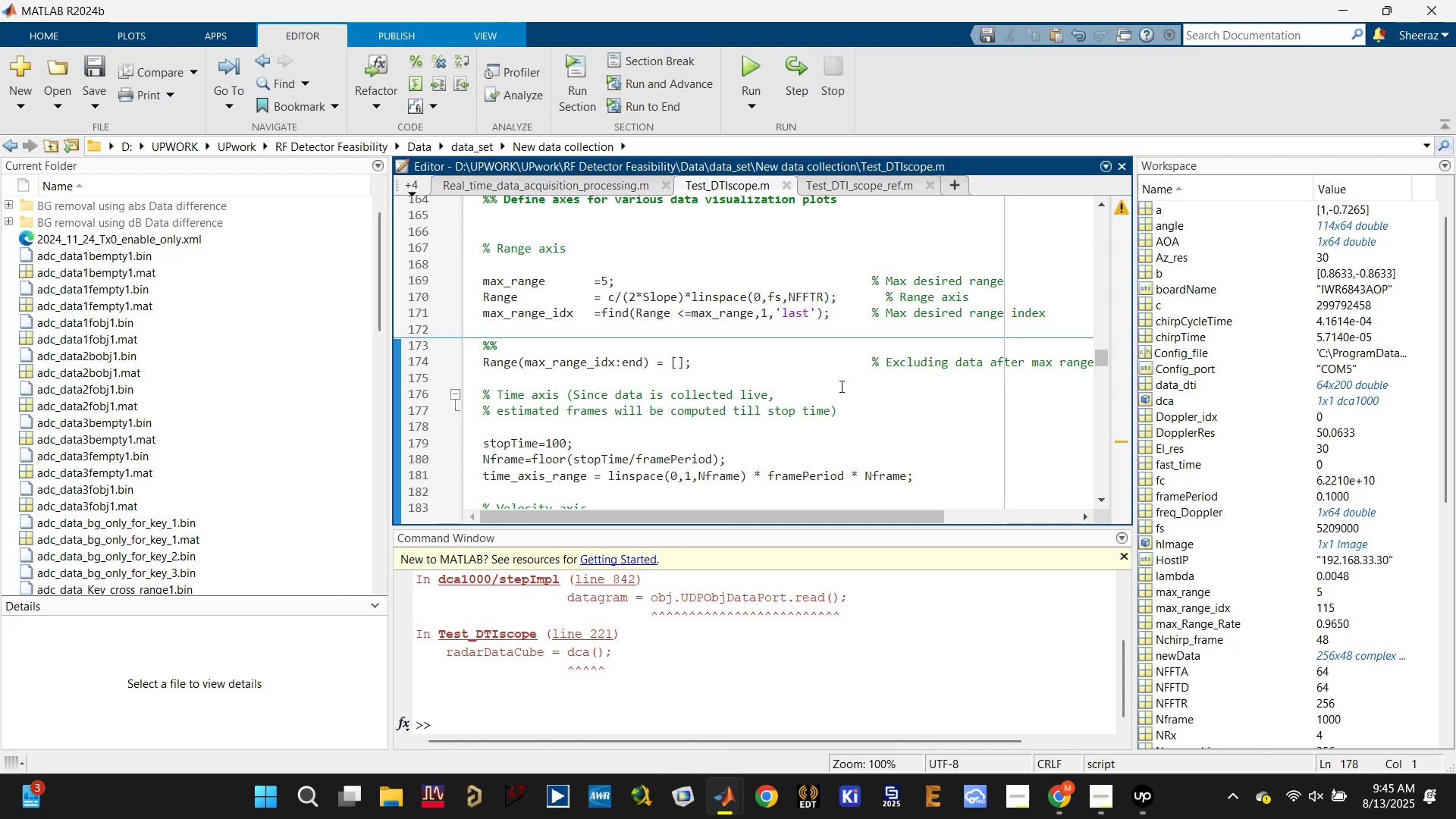 
left_click([850, 357])
 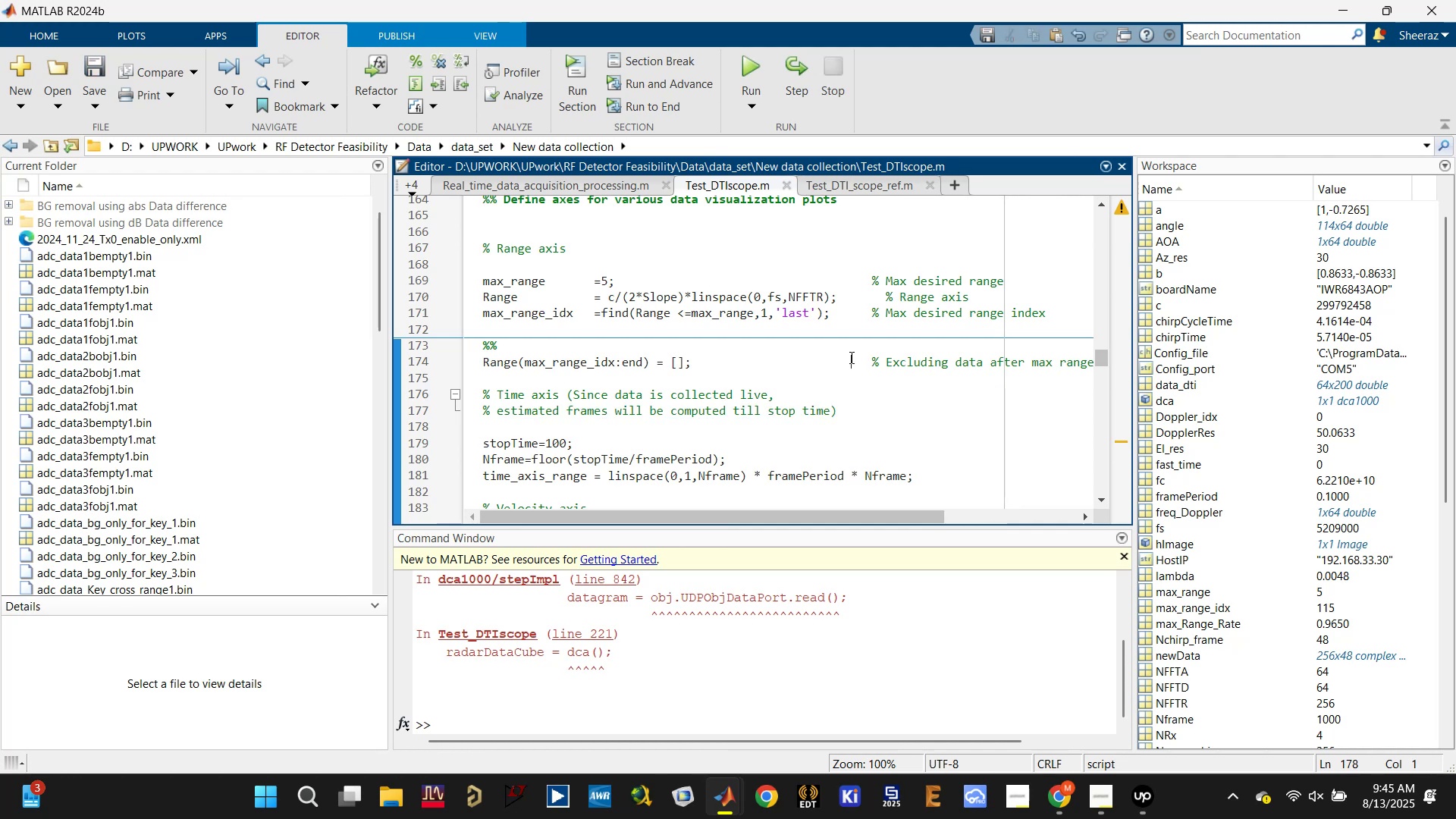 
key(Control+S)
 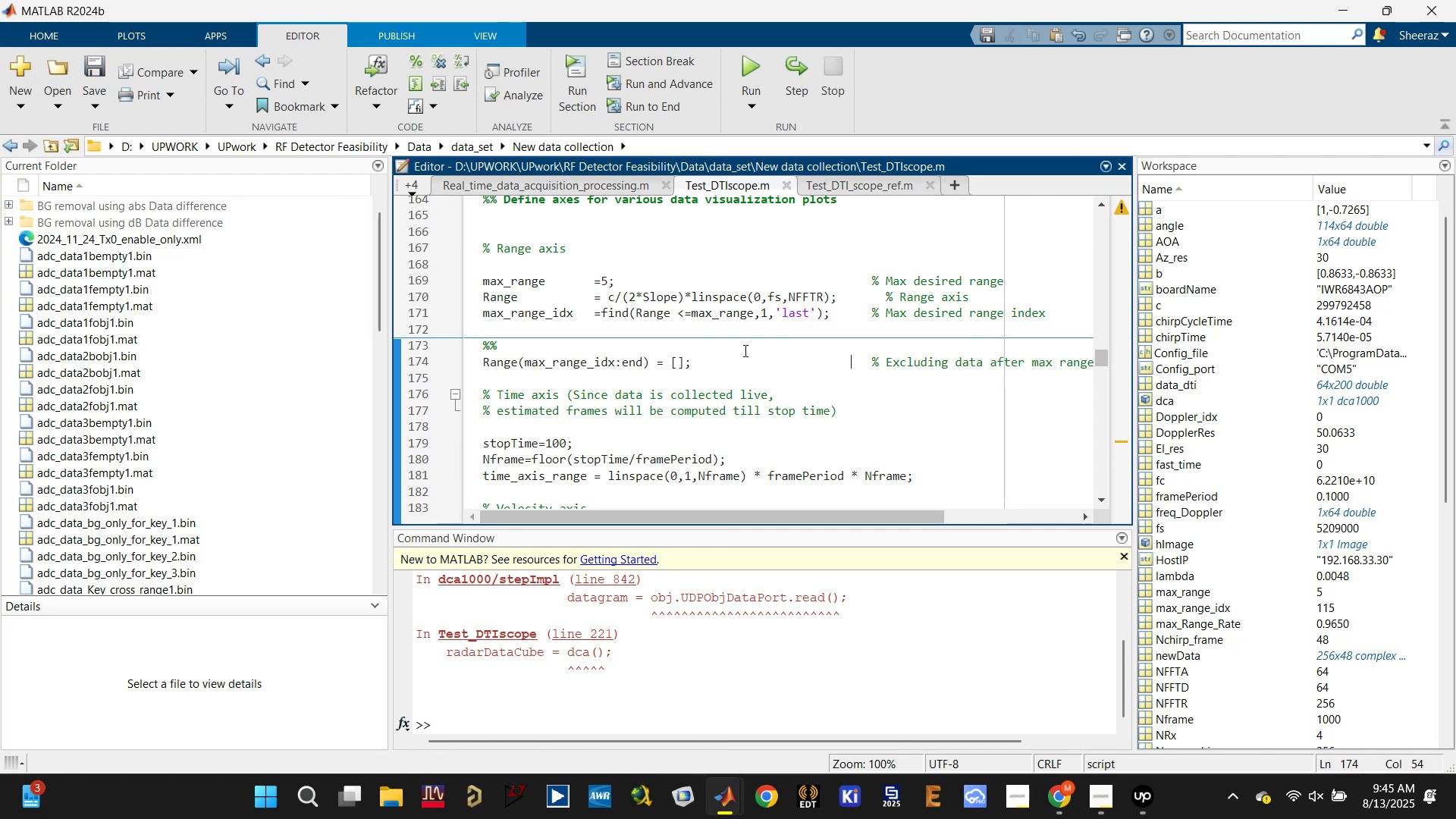 
scroll: coordinate [742, 349], scroll_direction: up, amount: 1.0
 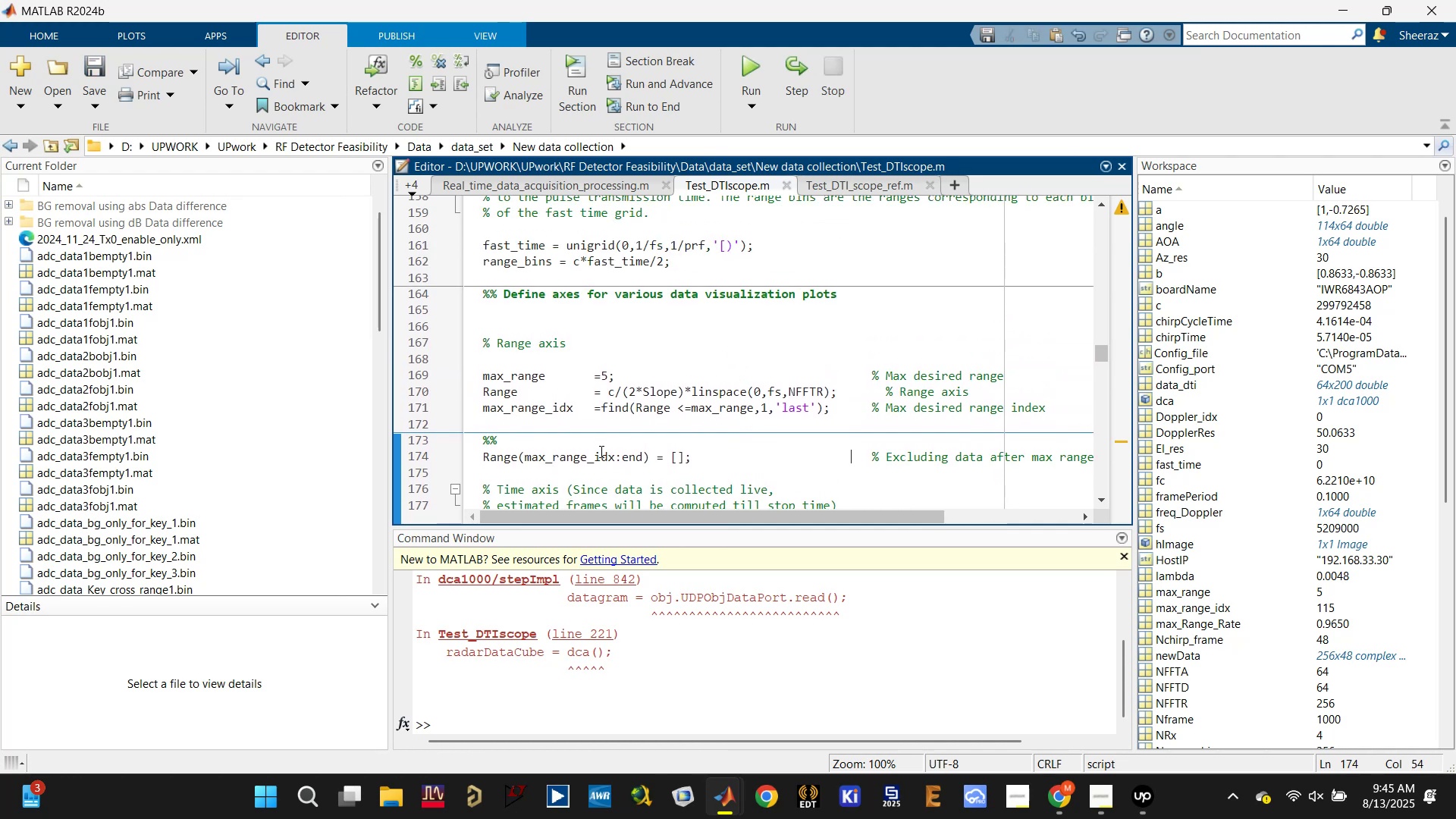 
left_click([598, 441])
 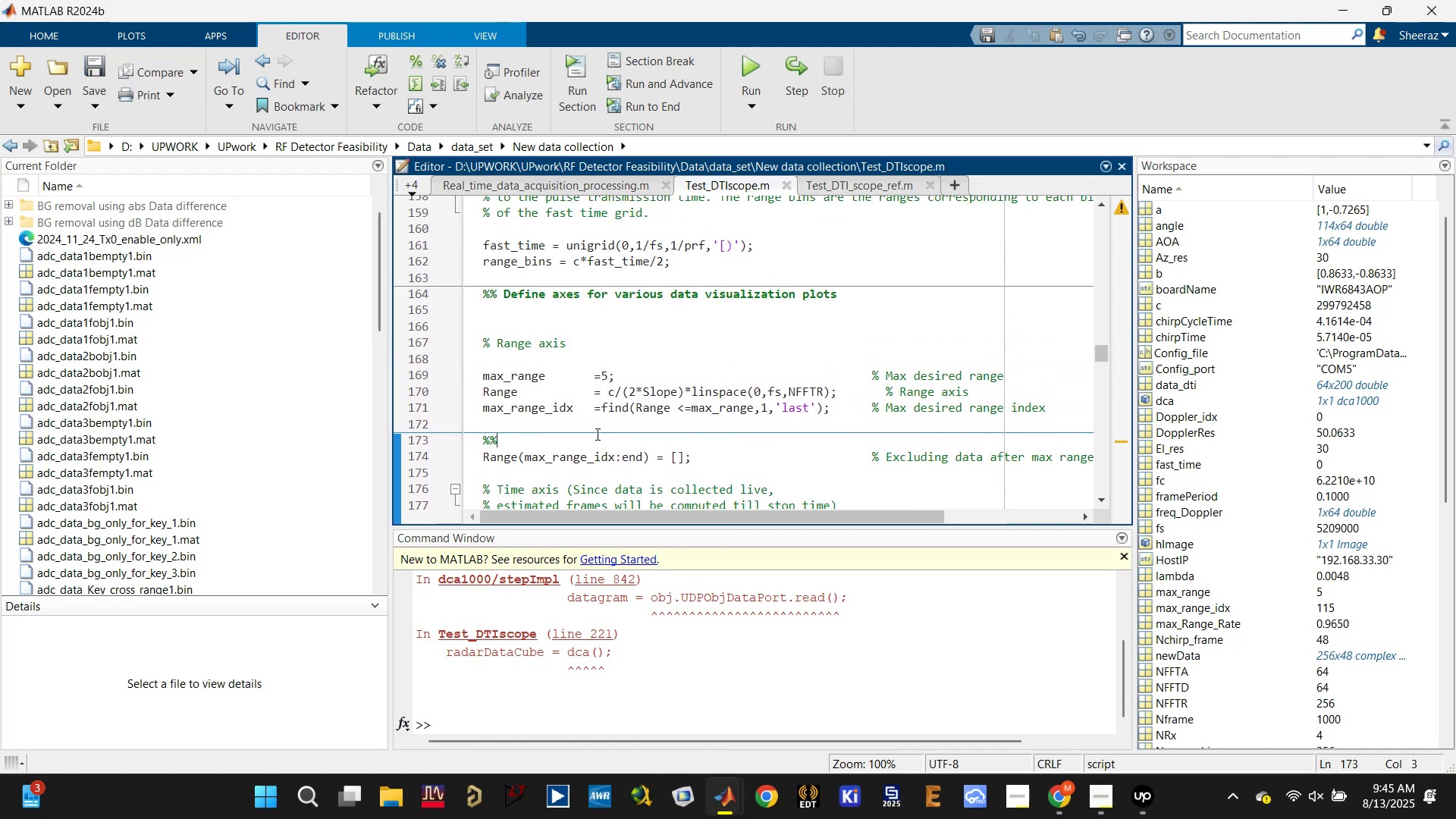 
key(Backspace)
 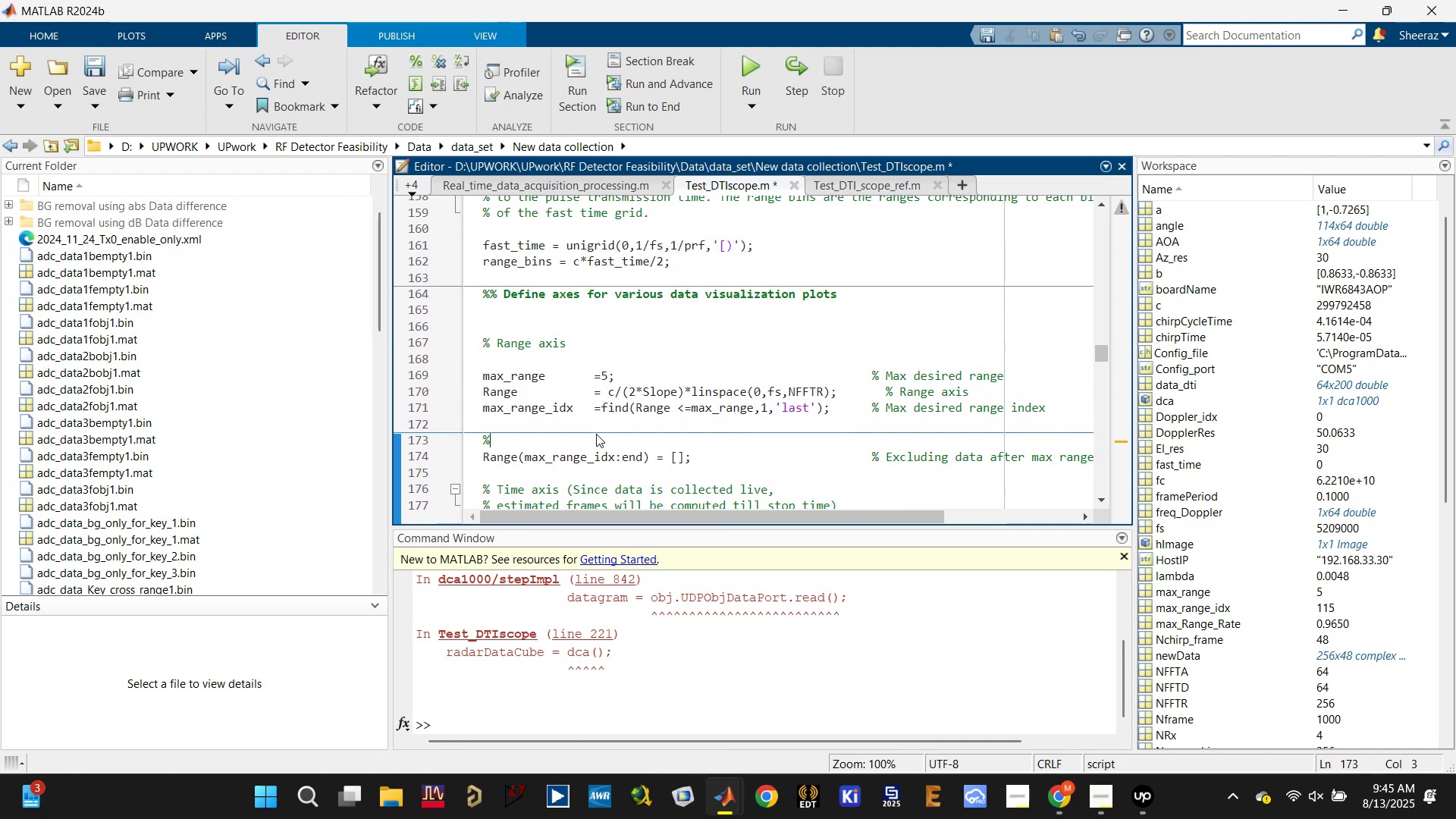 
key(Backspace)
 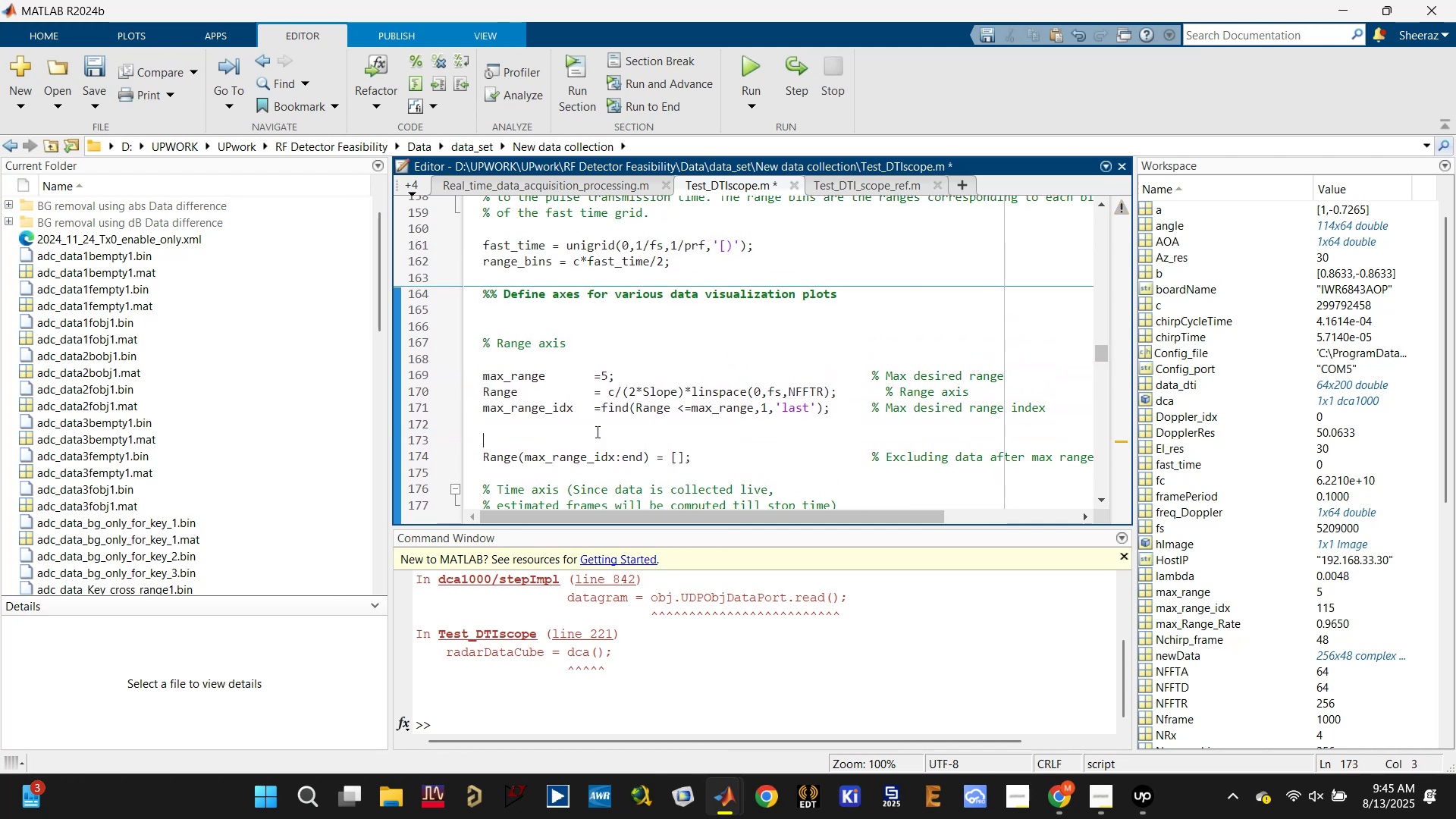 
key(Backspace)
 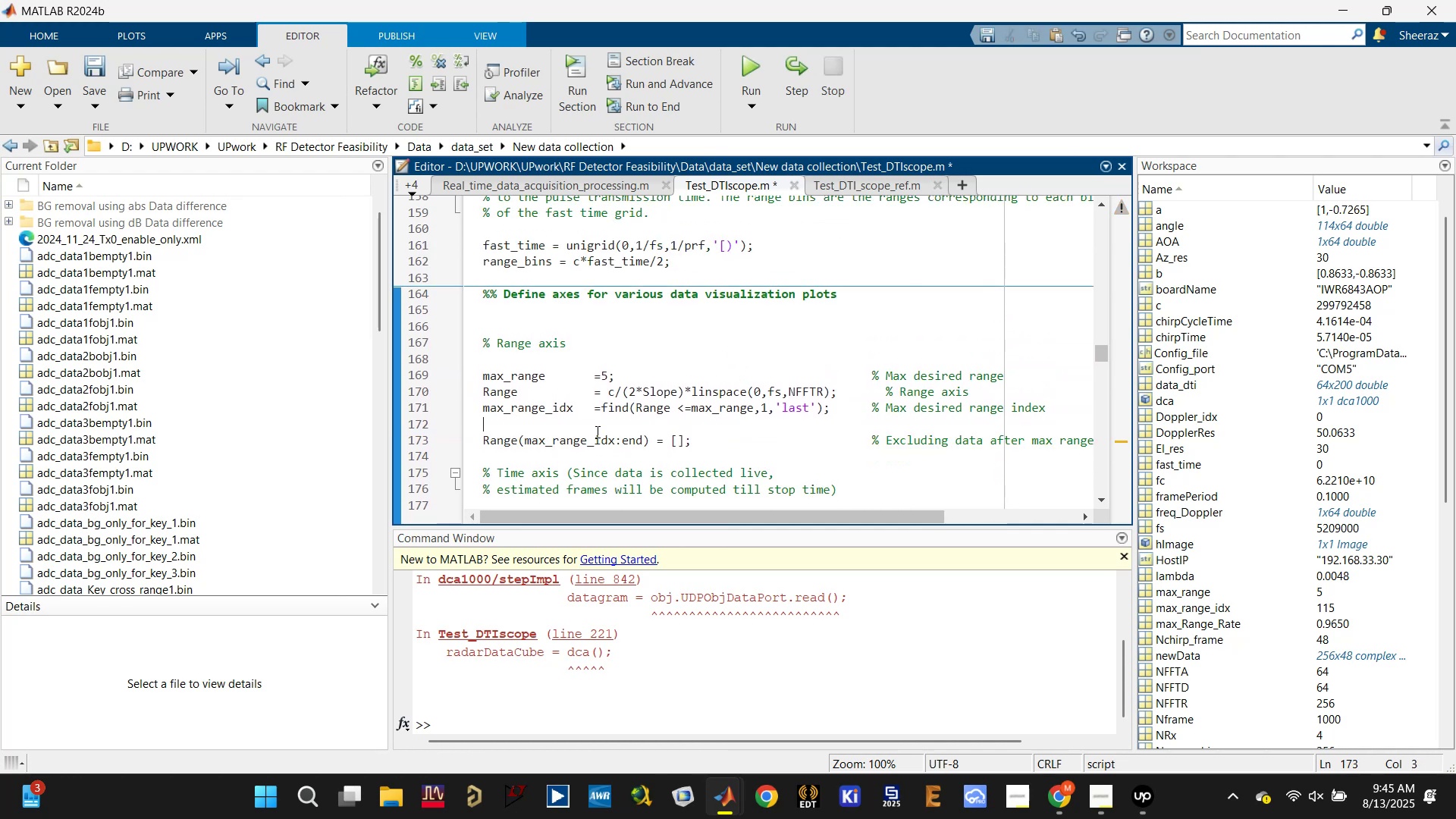 
key(Backspace)
 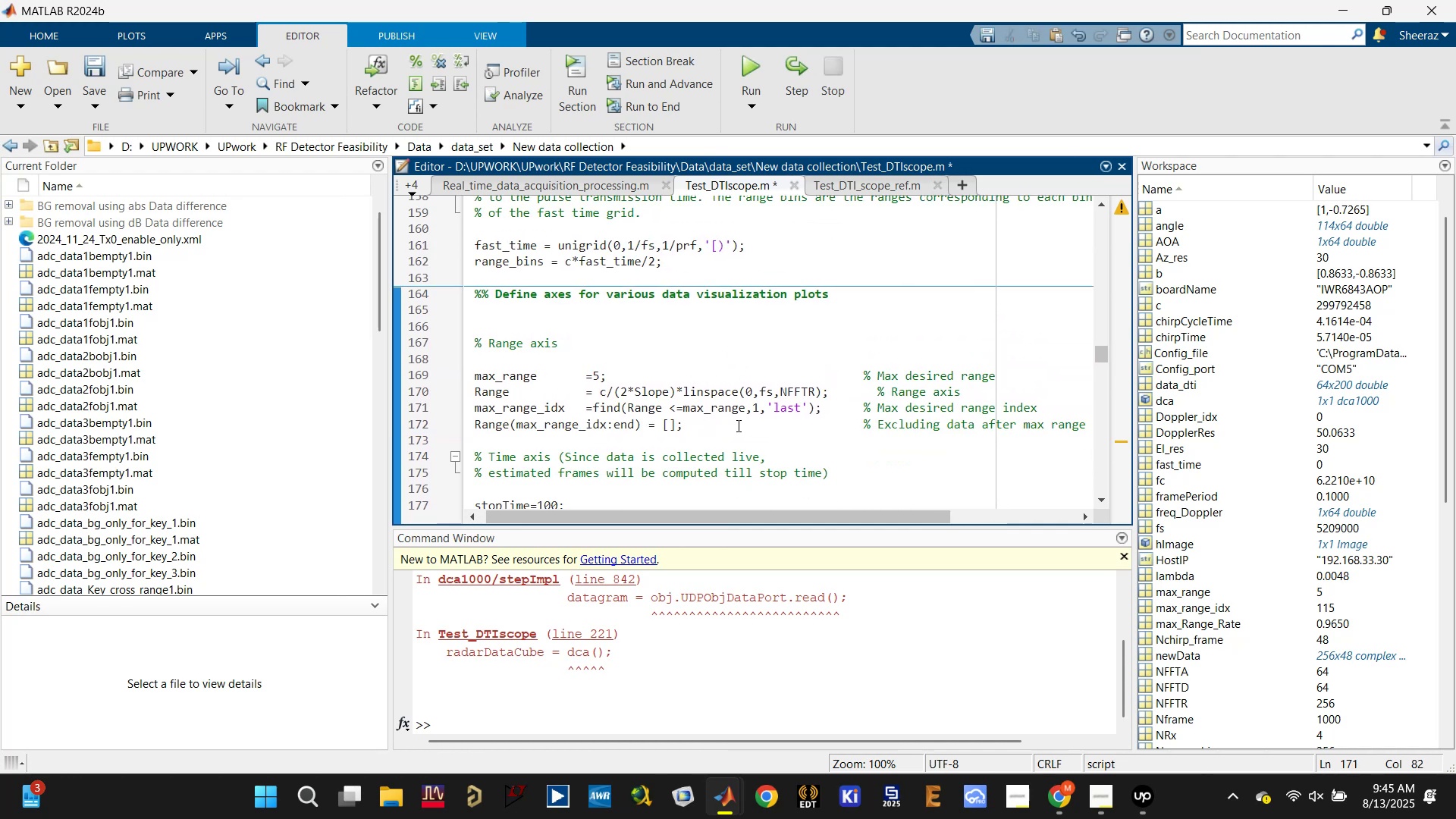 
key(Control+S)
 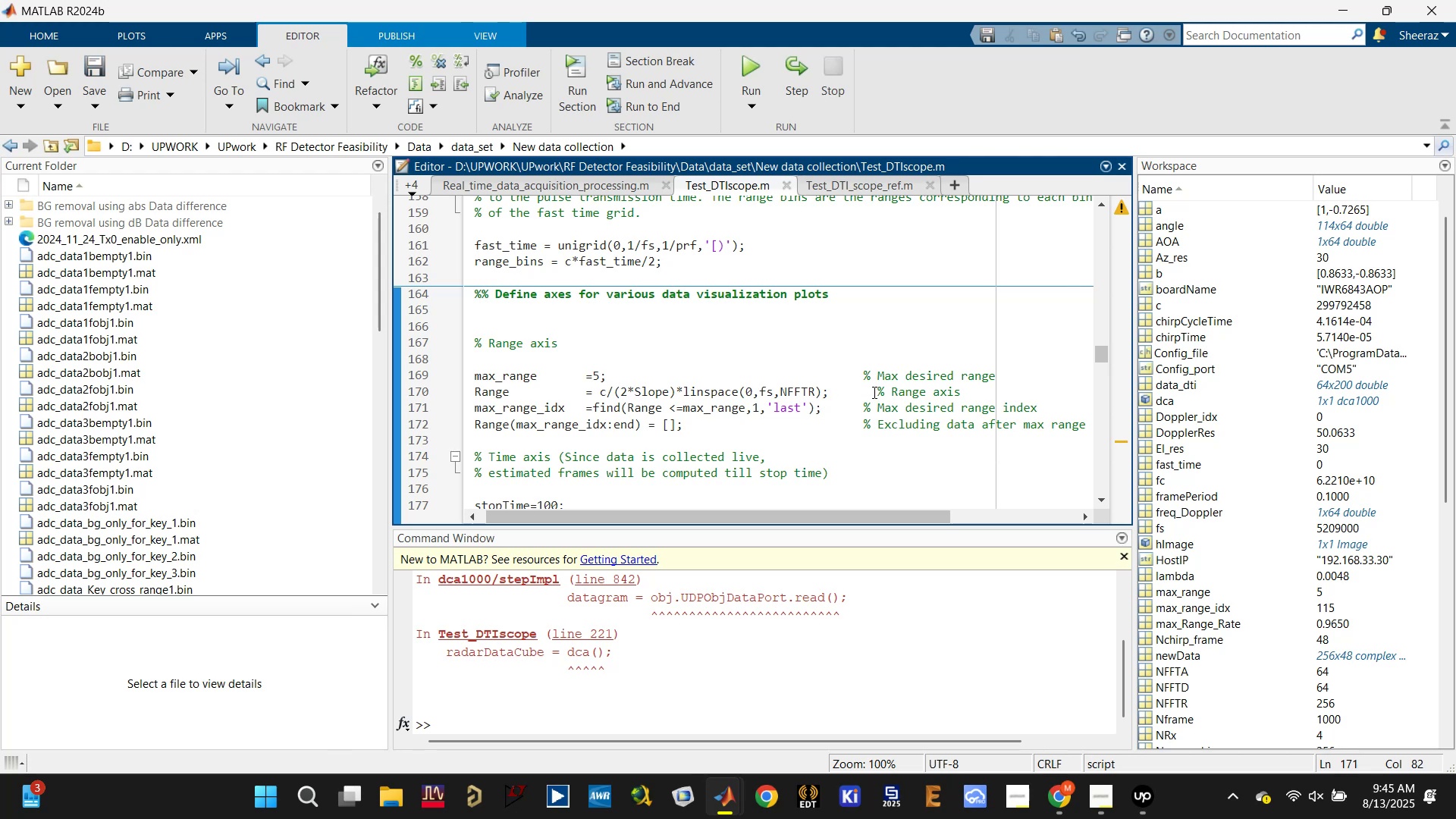 
left_click([873, 392])
 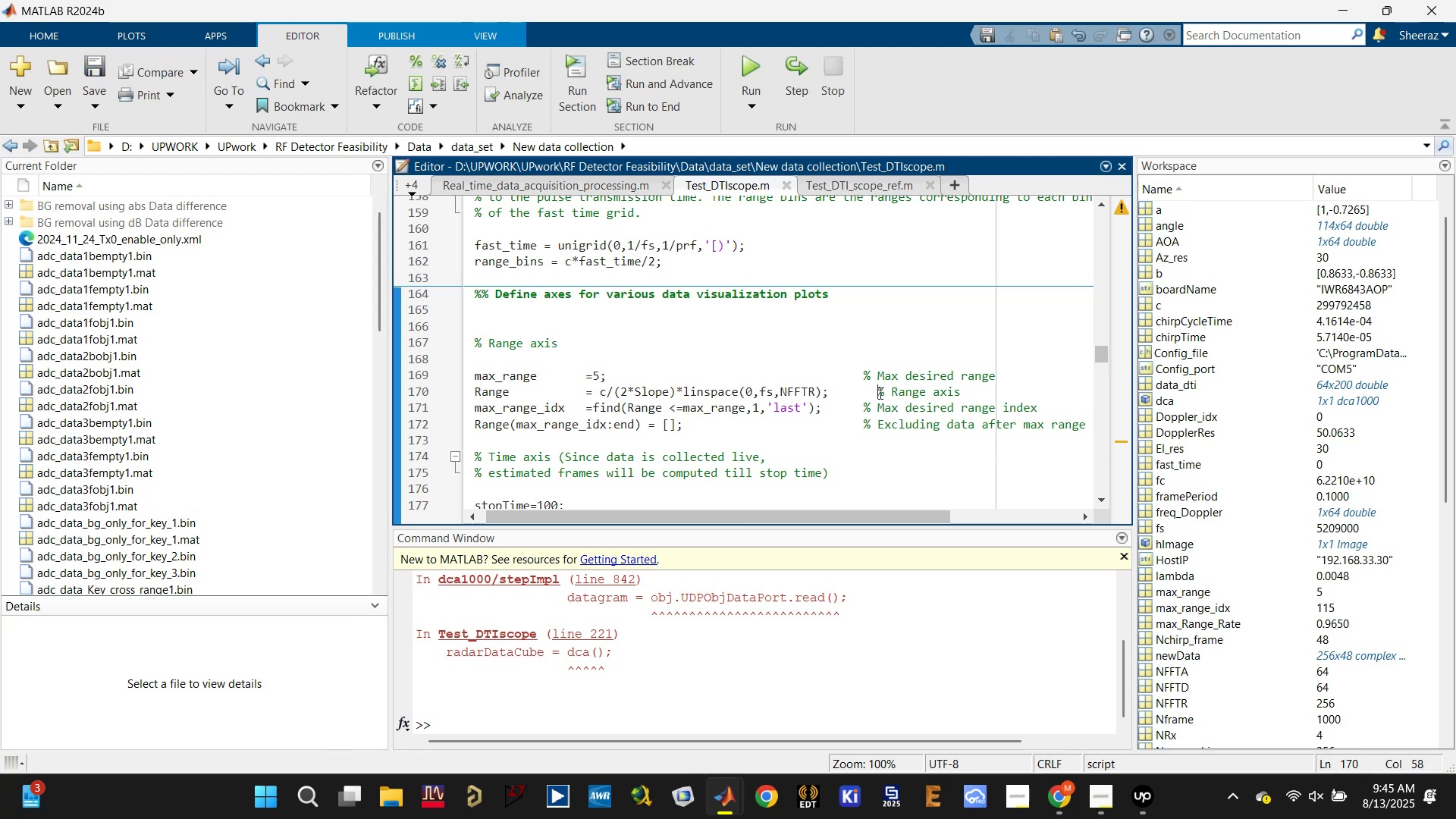 
key(Backspace)
 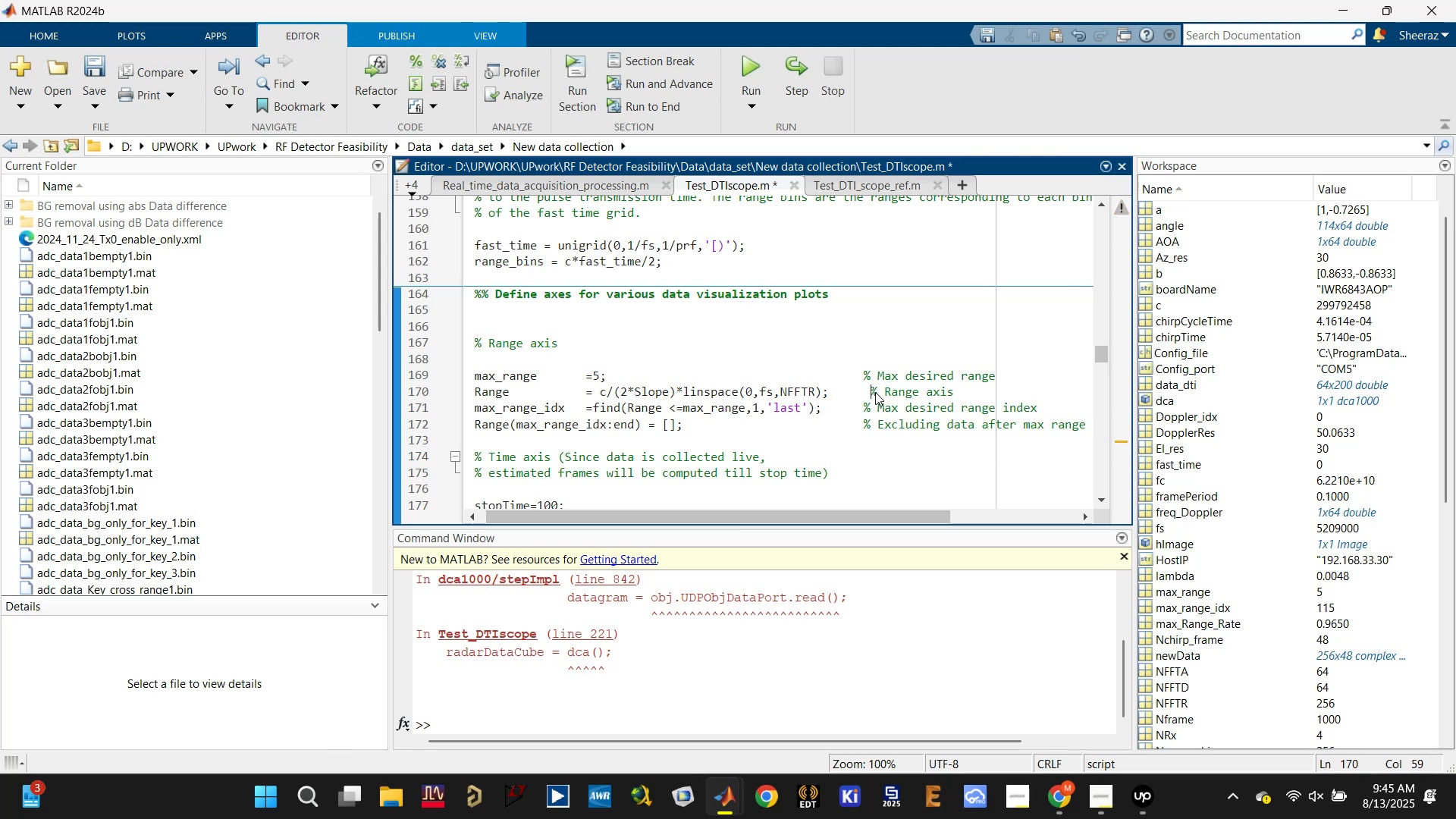 
key(Backspace)
 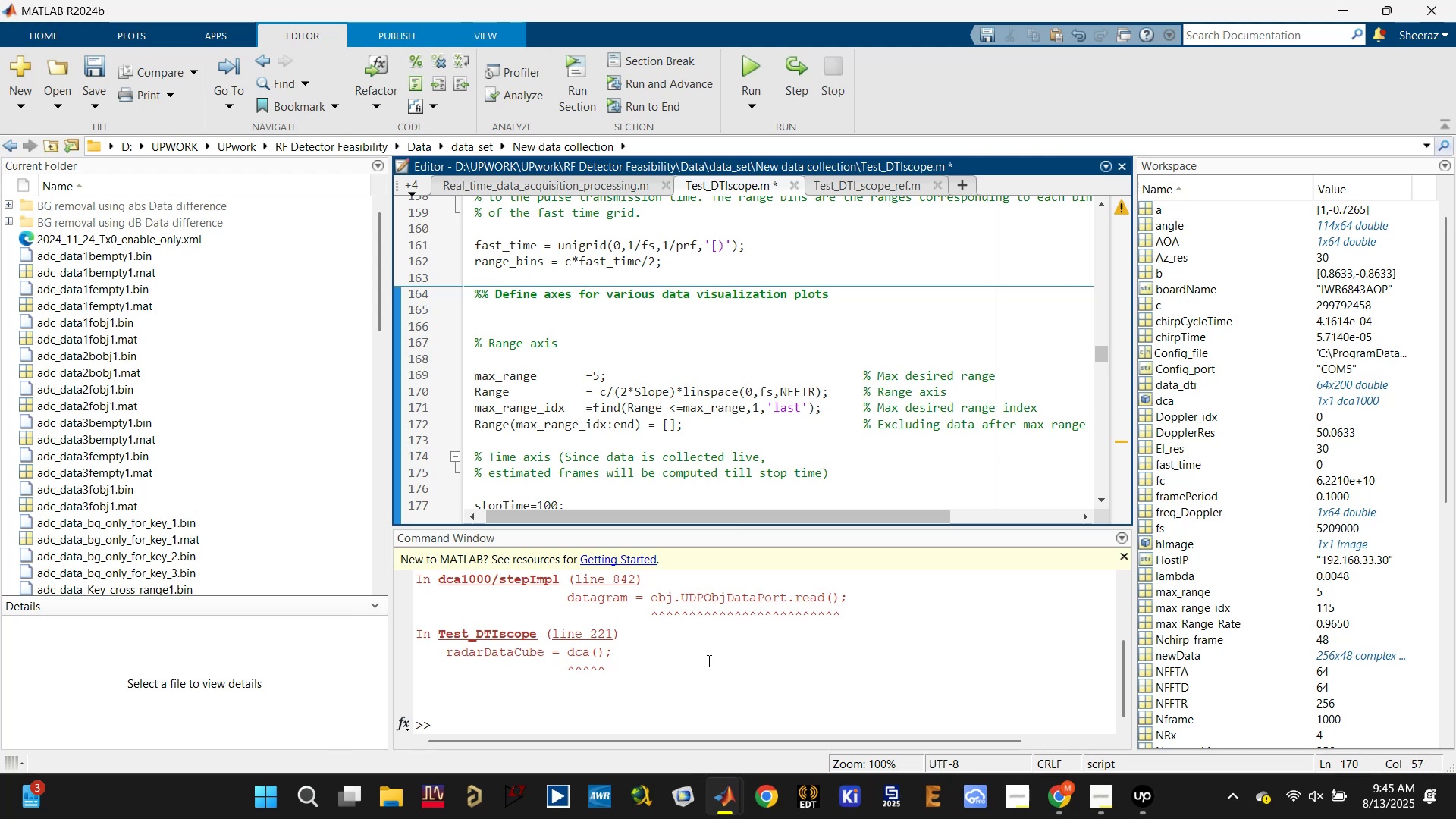 
left_click([705, 676])
 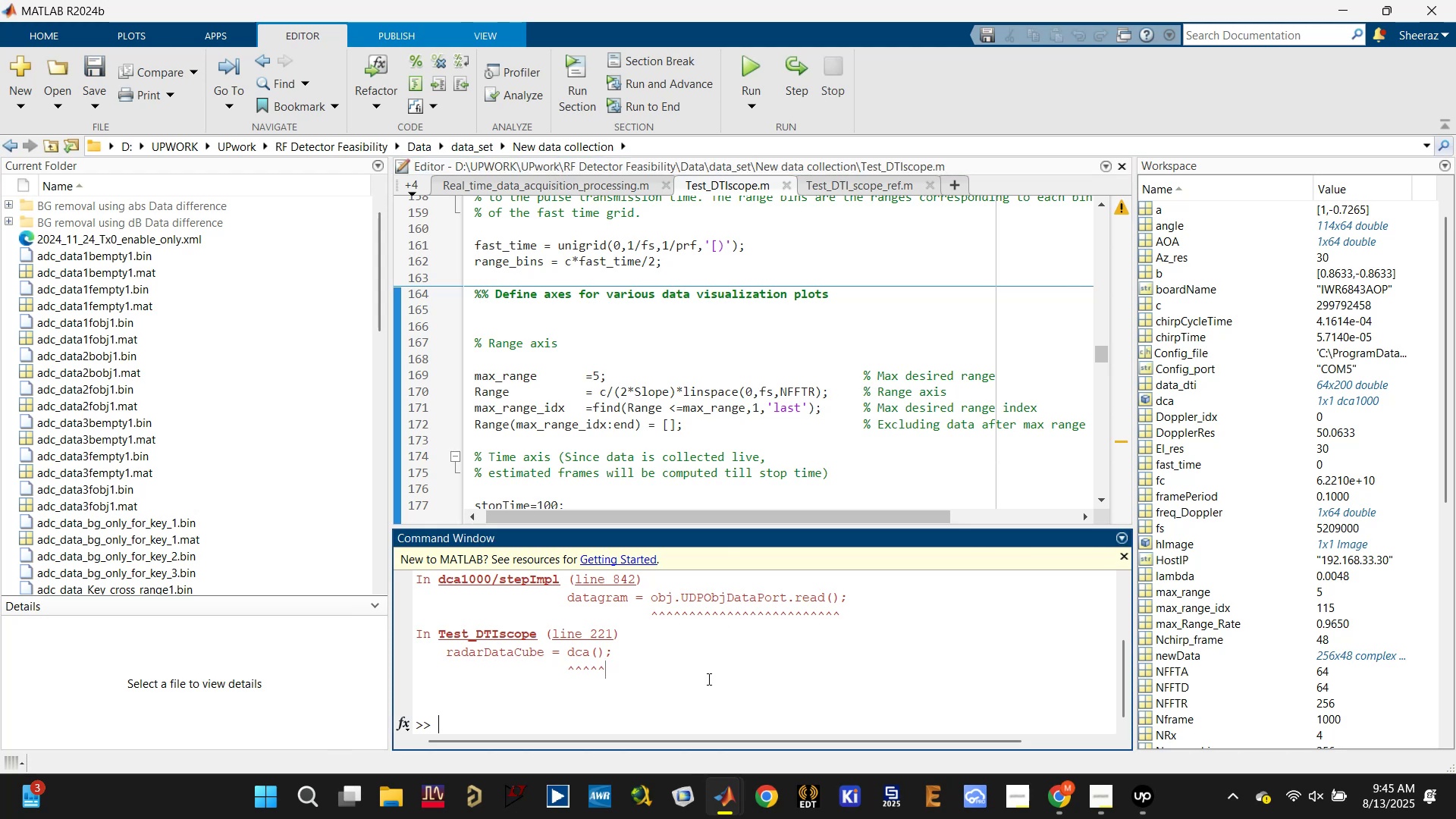 
type(clc)
 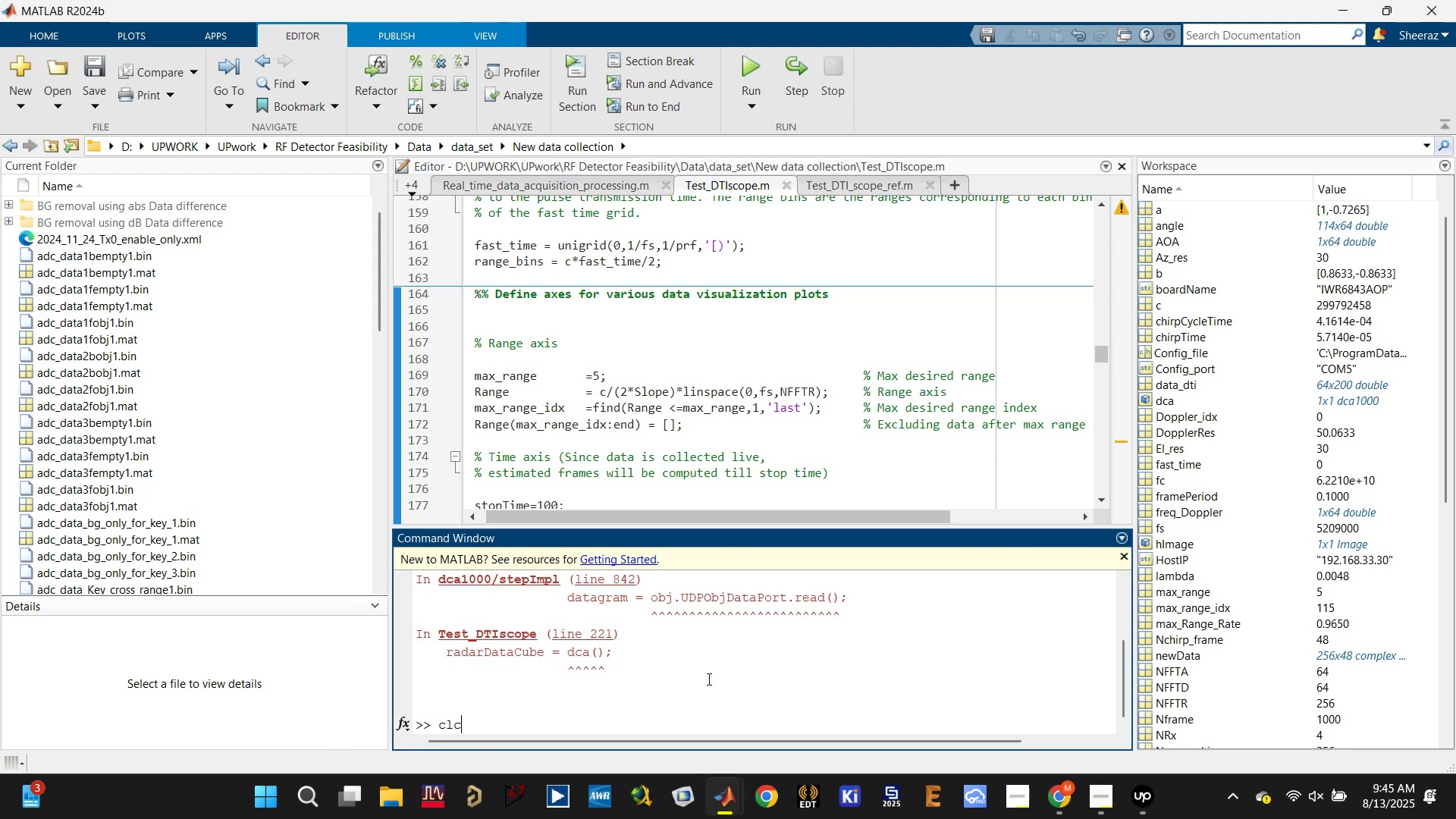 
key(Enter)
 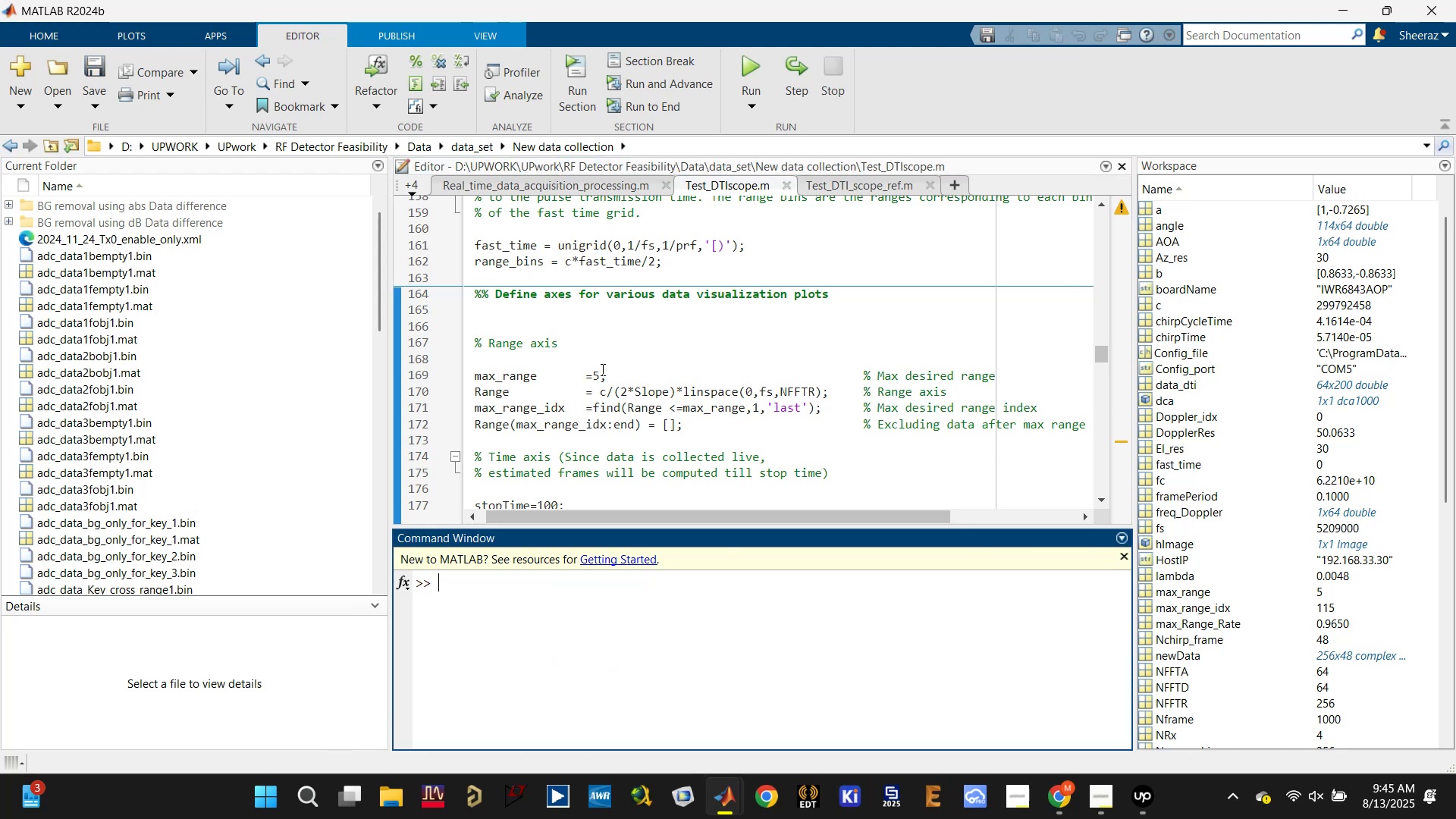 
scroll: coordinate [601, 406], scroll_direction: down, amount: 26.0
 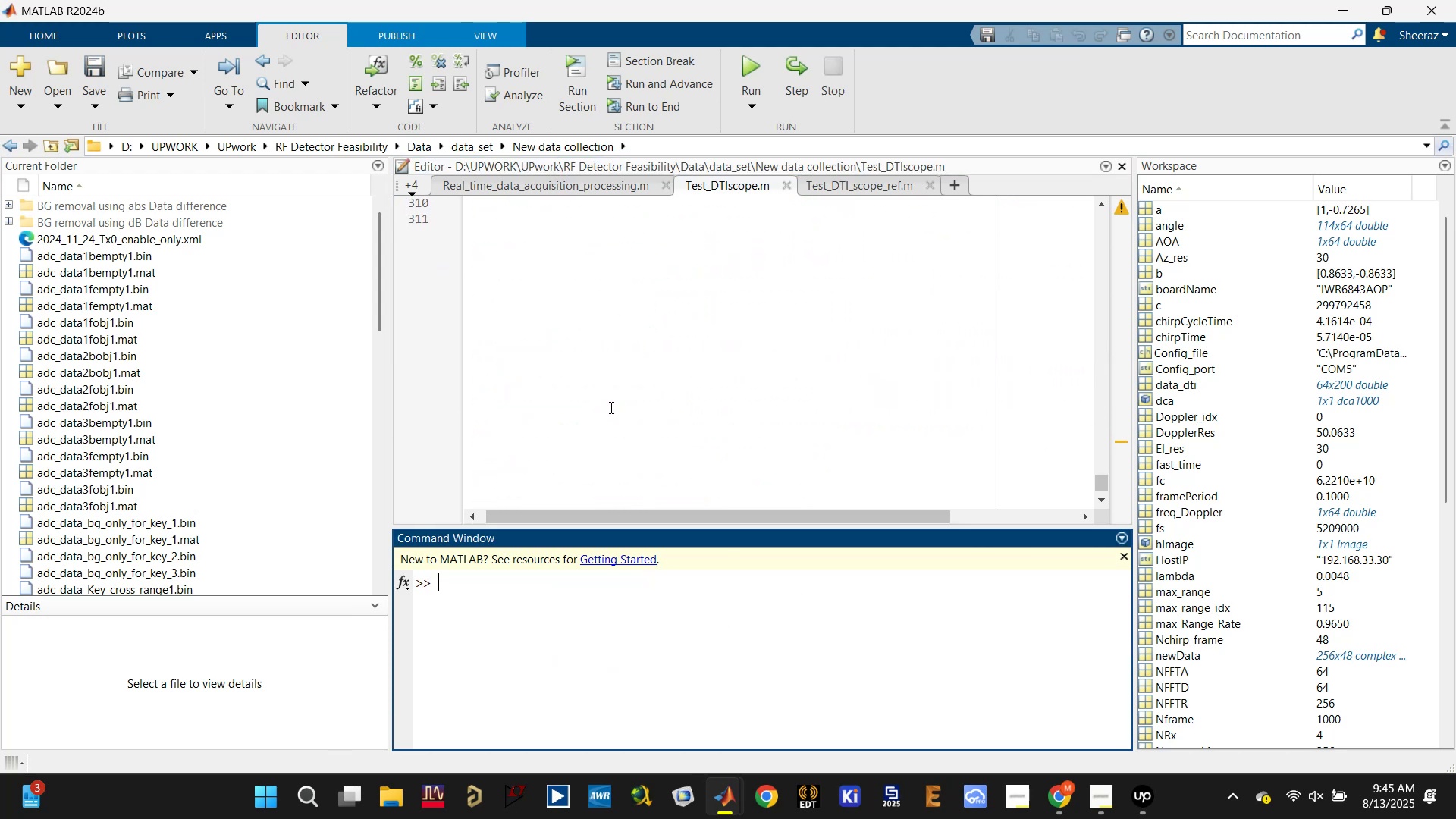 
scroll: coordinate [617, 403], scroll_direction: up, amount: 3.0
 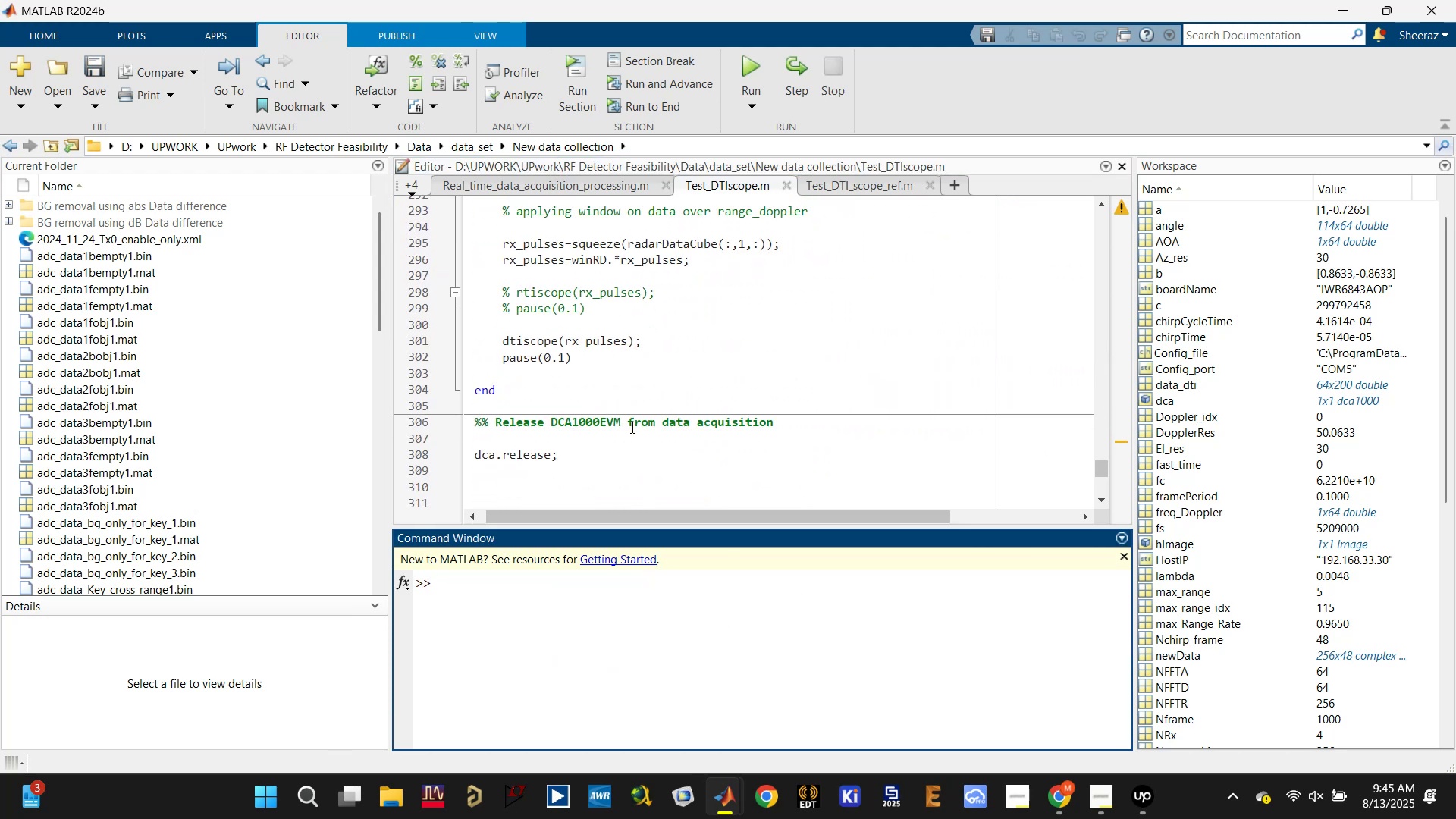 
left_click([640, 466])
 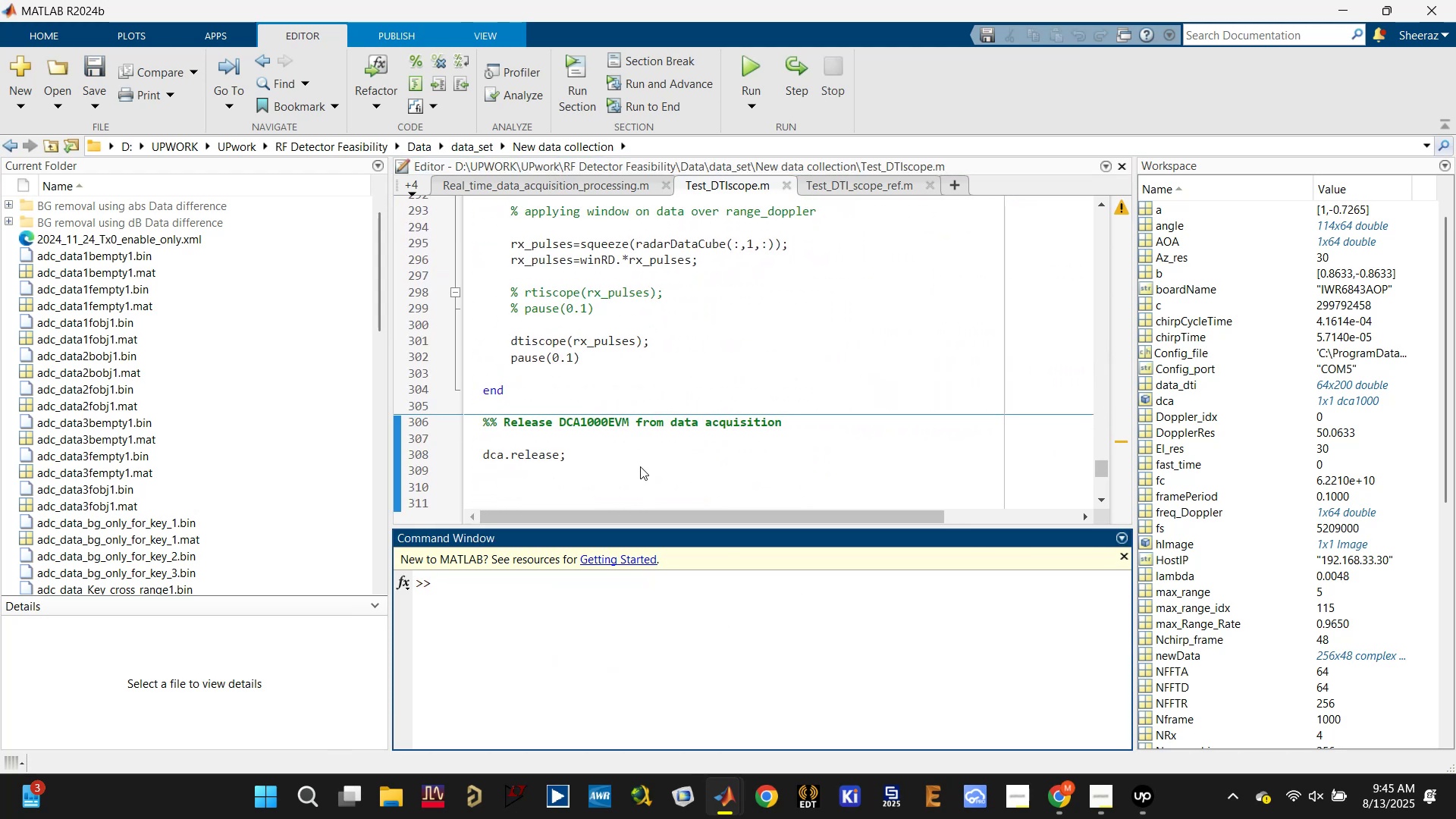 
key(Control+Enter)
 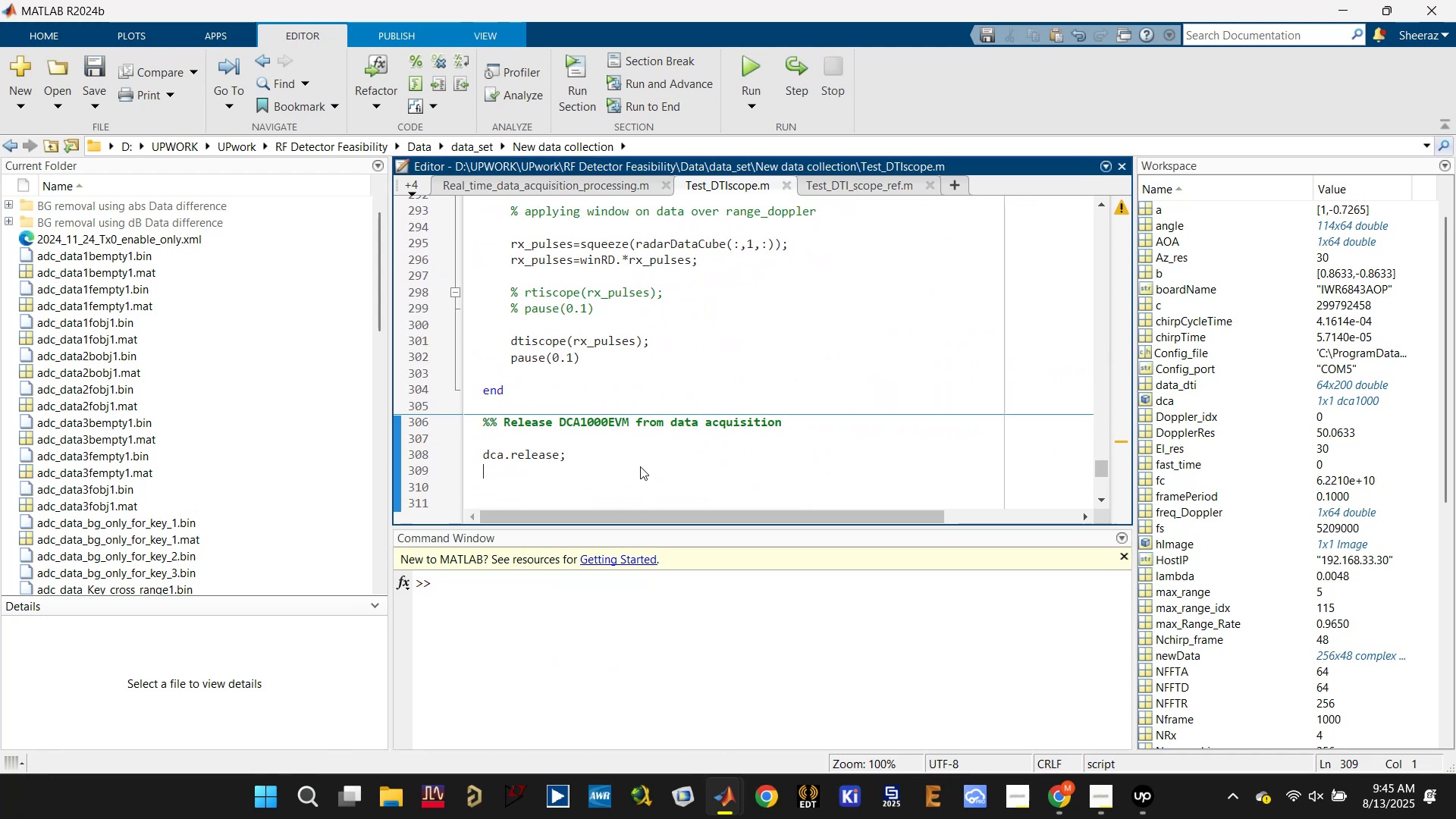 
left_click([640, 466])
 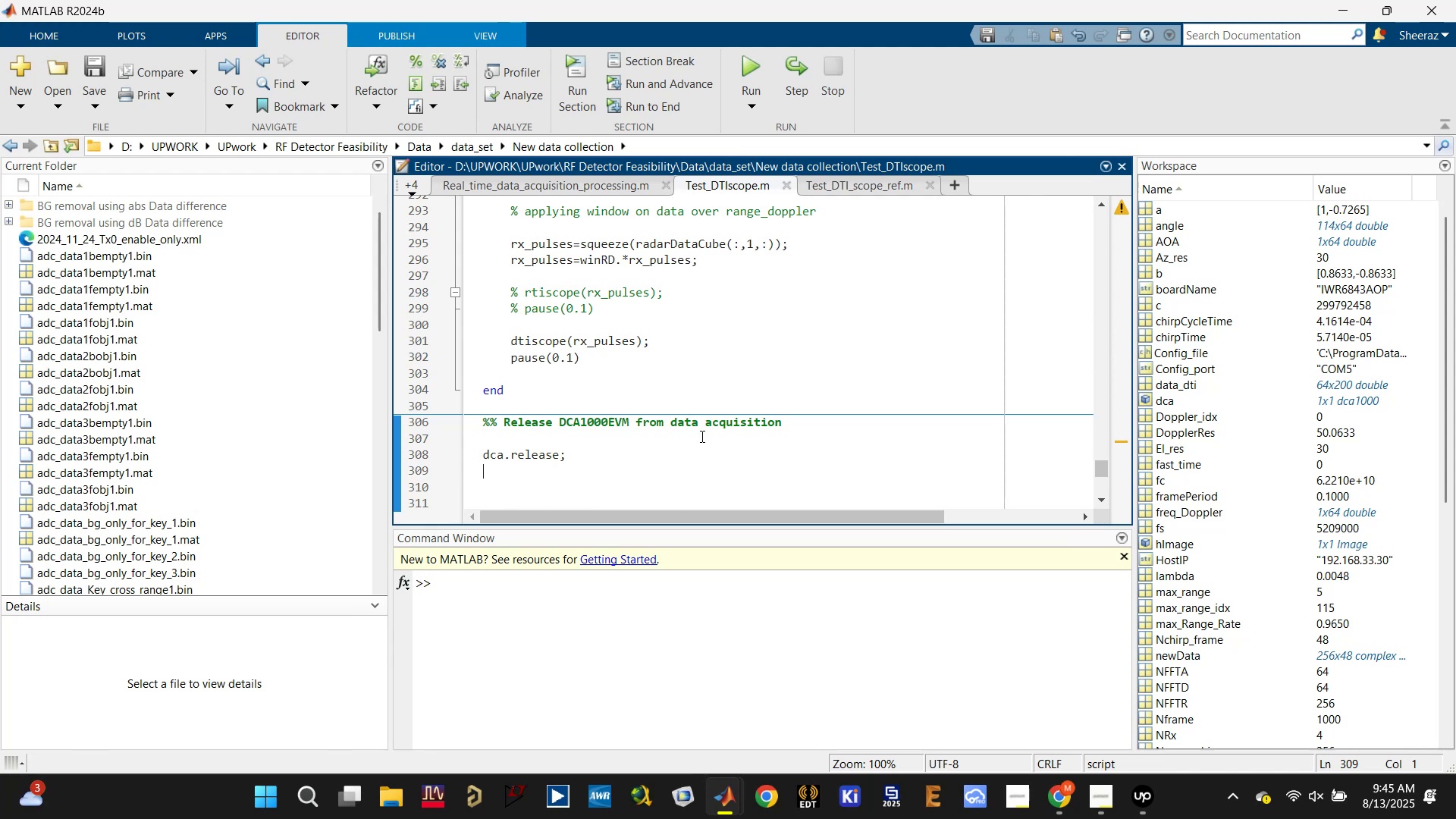 
left_click([757, 355])
 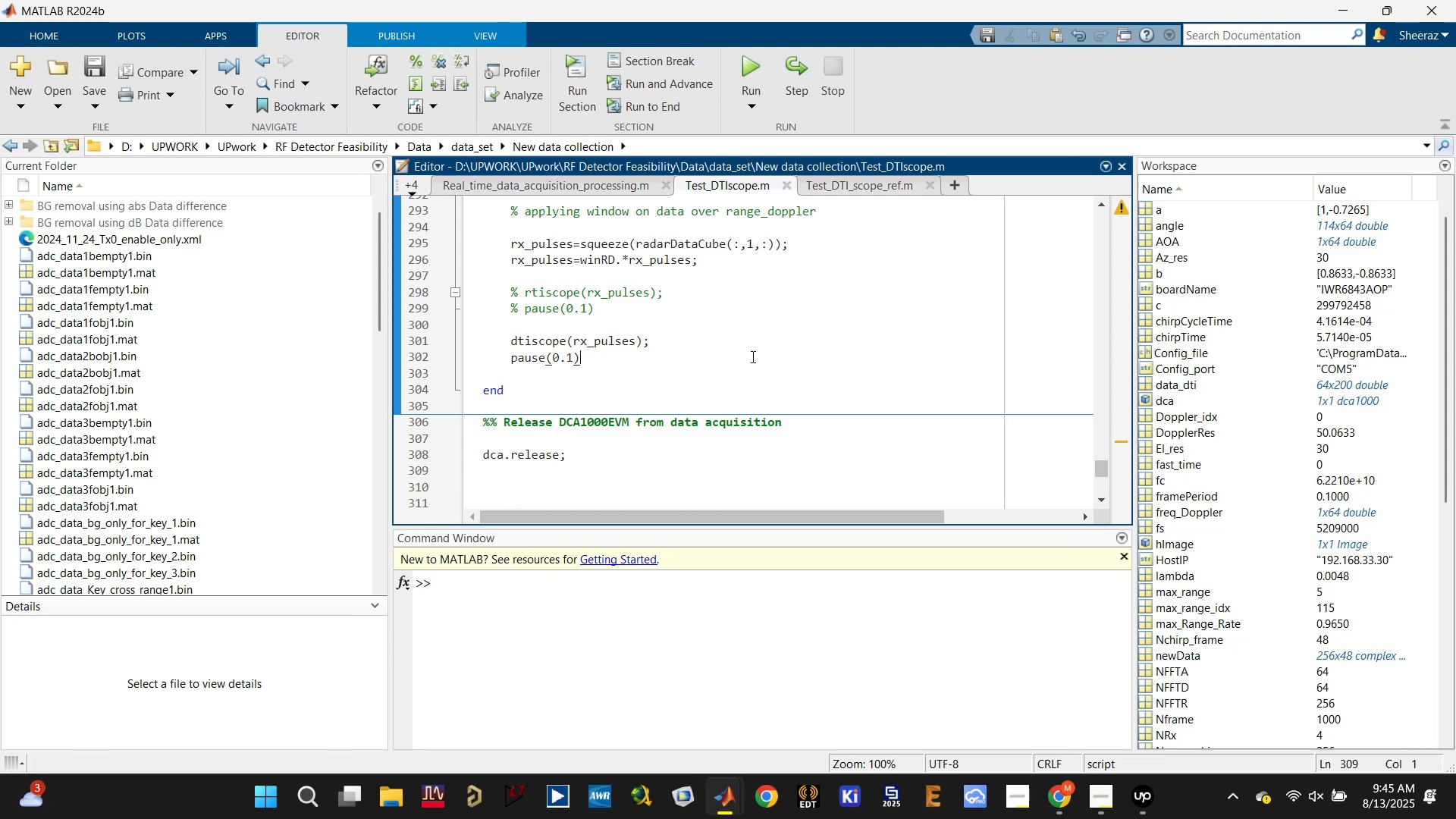 
key(Control+ControlLeft)
 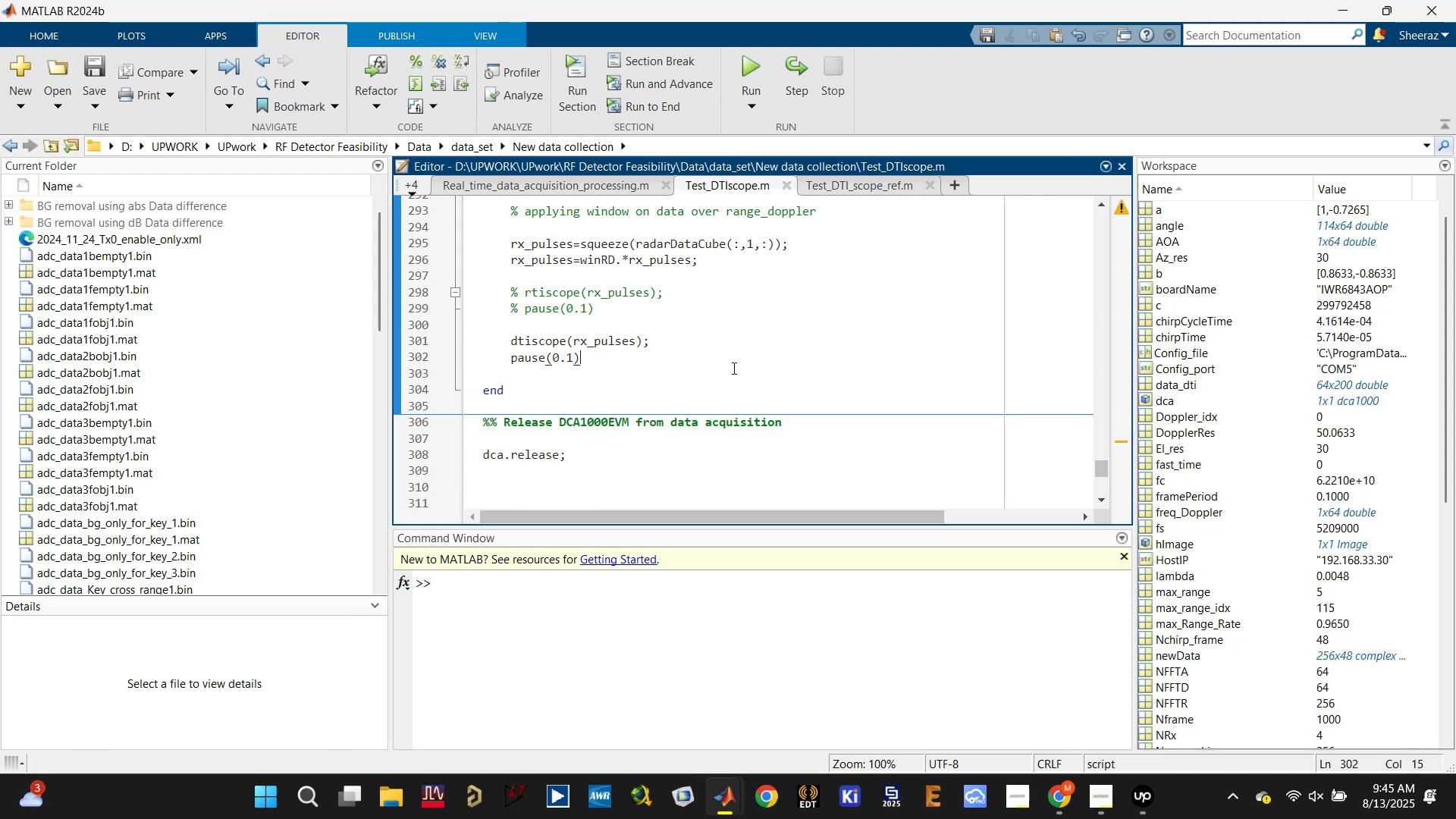 
key(Control+S)
 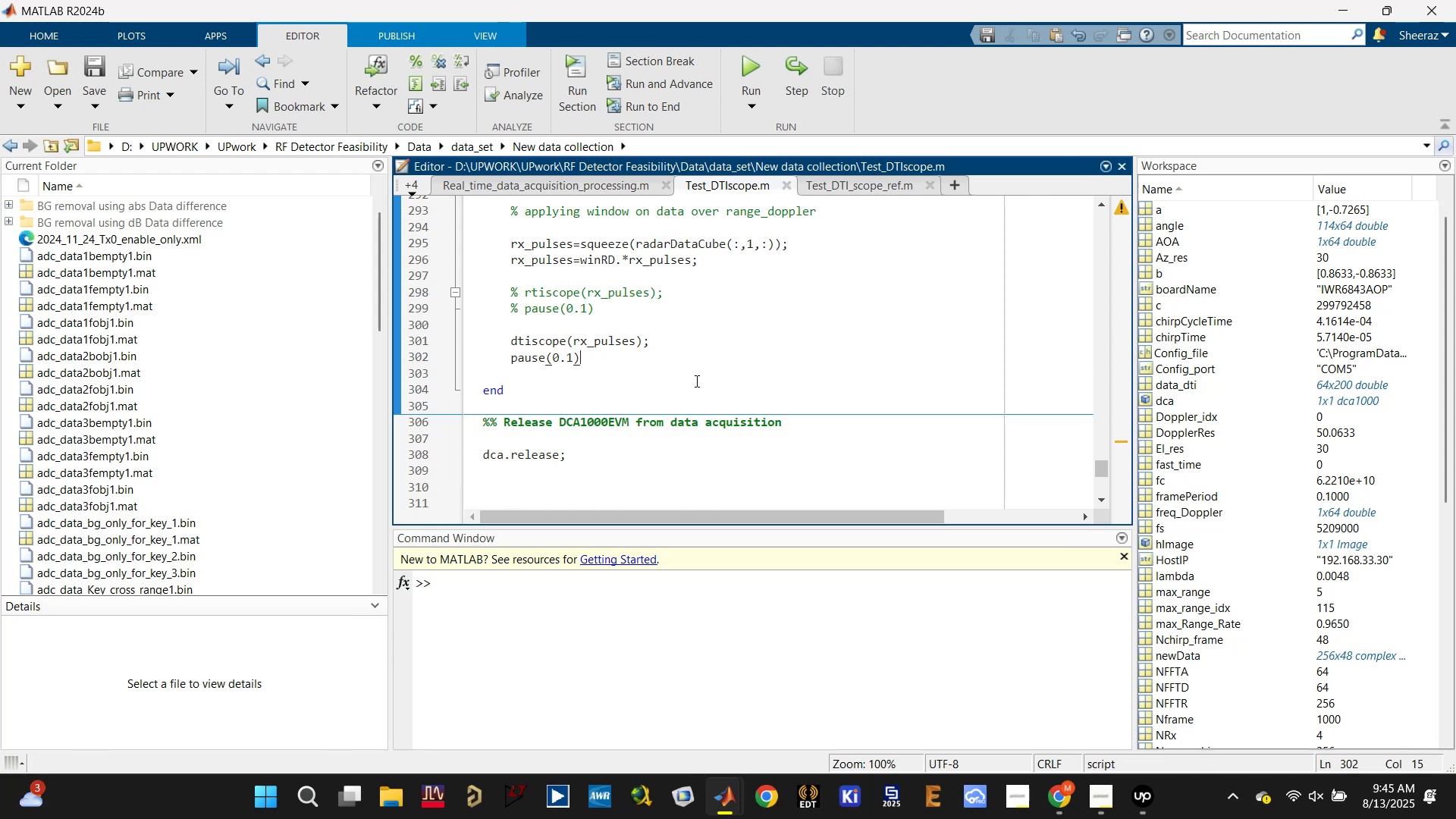 
scroll: coordinate [679, 387], scroll_direction: up, amount: 1.0
 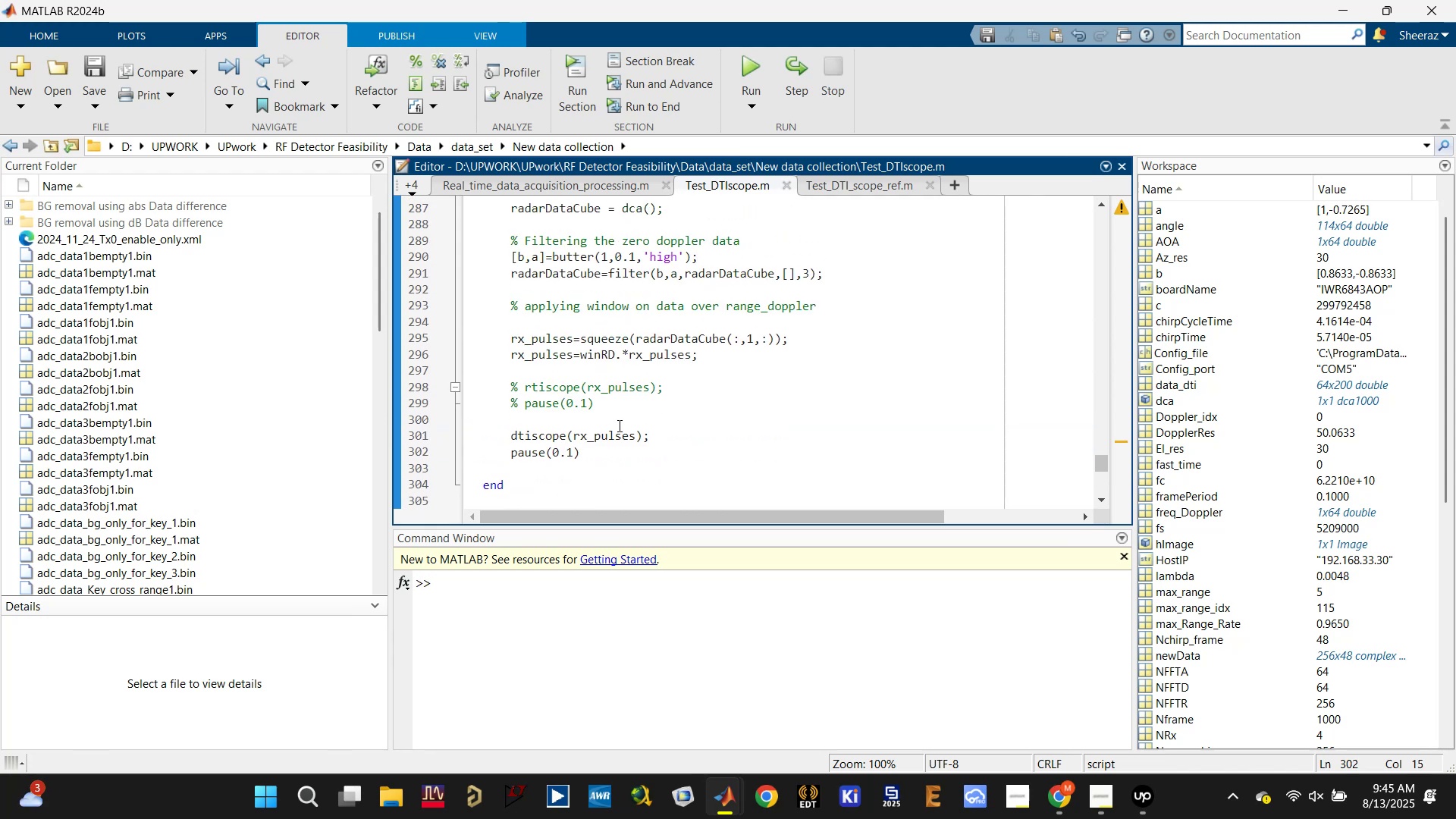 
left_click([544, 434])
 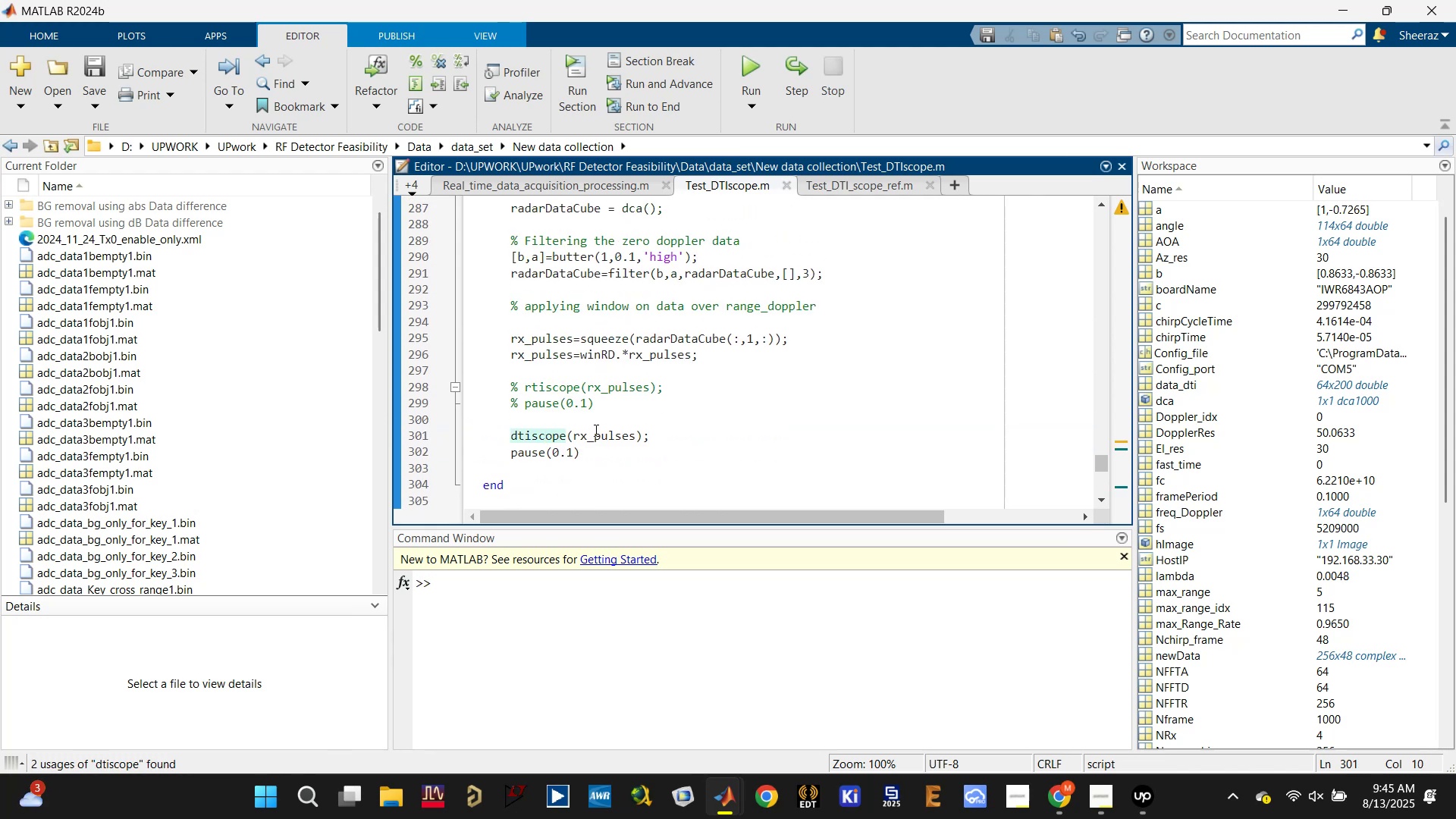 
scroll: coordinate [595, 430], scroll_direction: up, amount: 3.0
 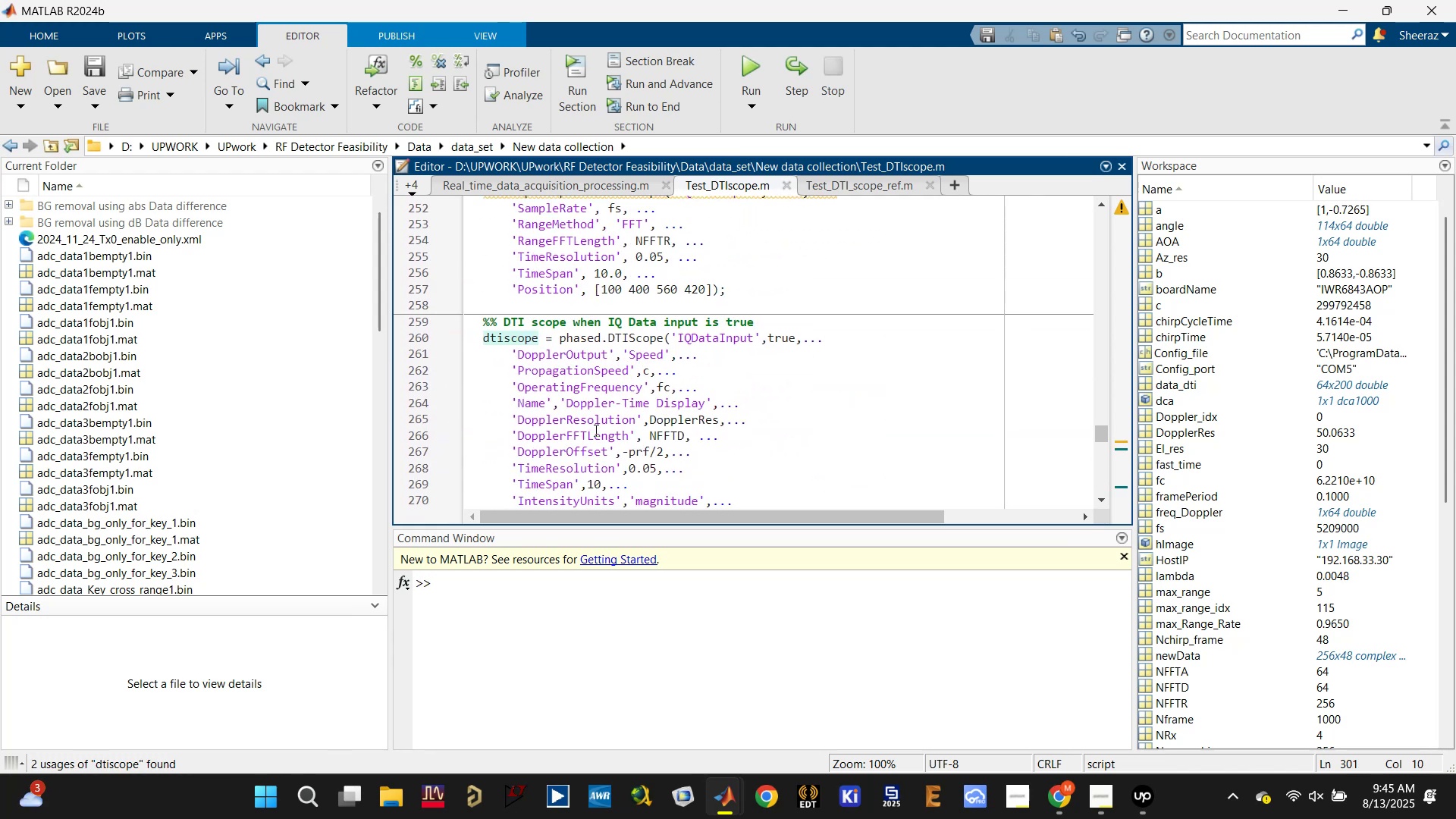 
scroll: coordinate [595, 430], scroll_direction: down, amount: 1.0
 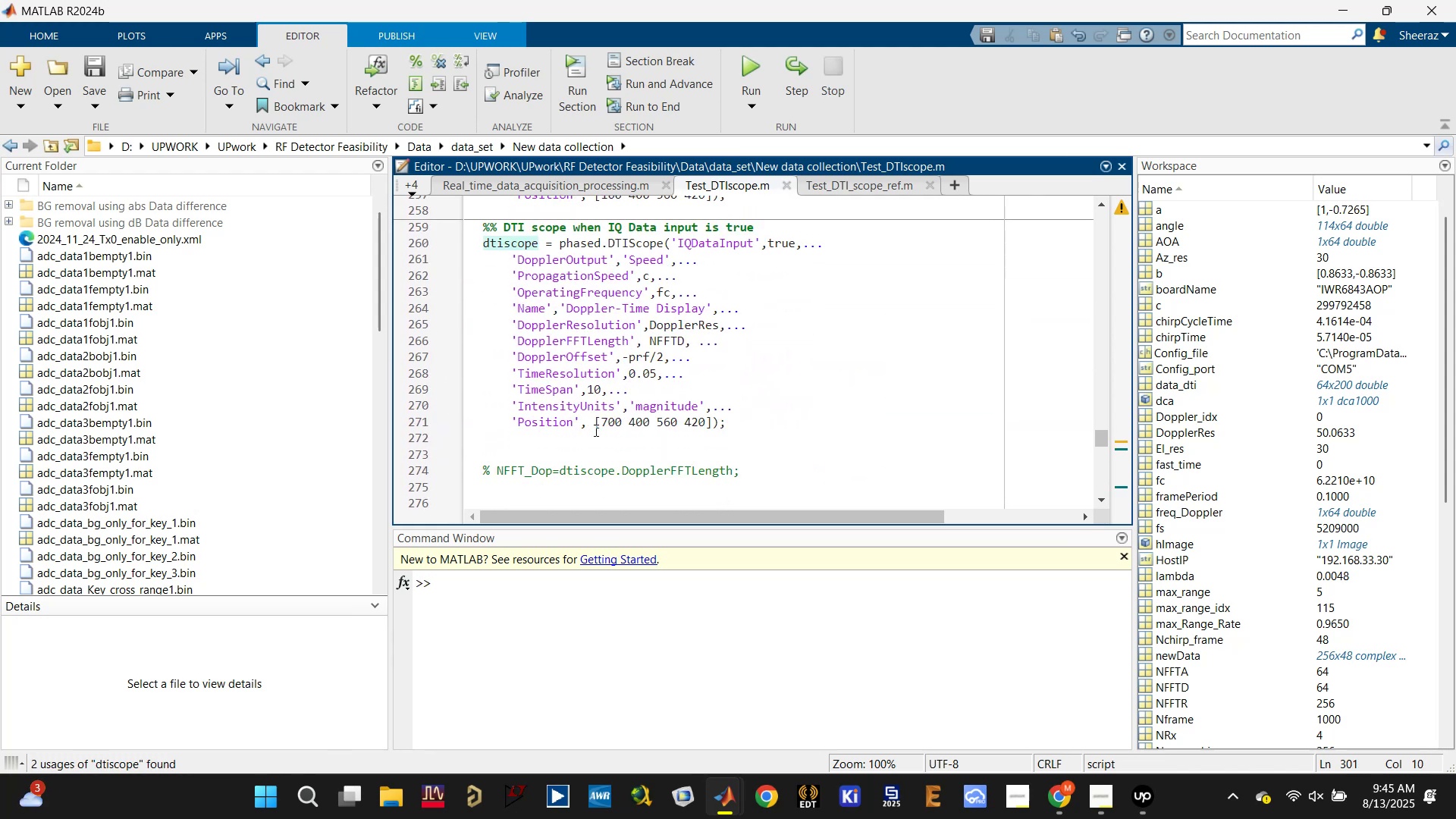 
scroll: coordinate [595, 430], scroll_direction: up, amount: 3.0
 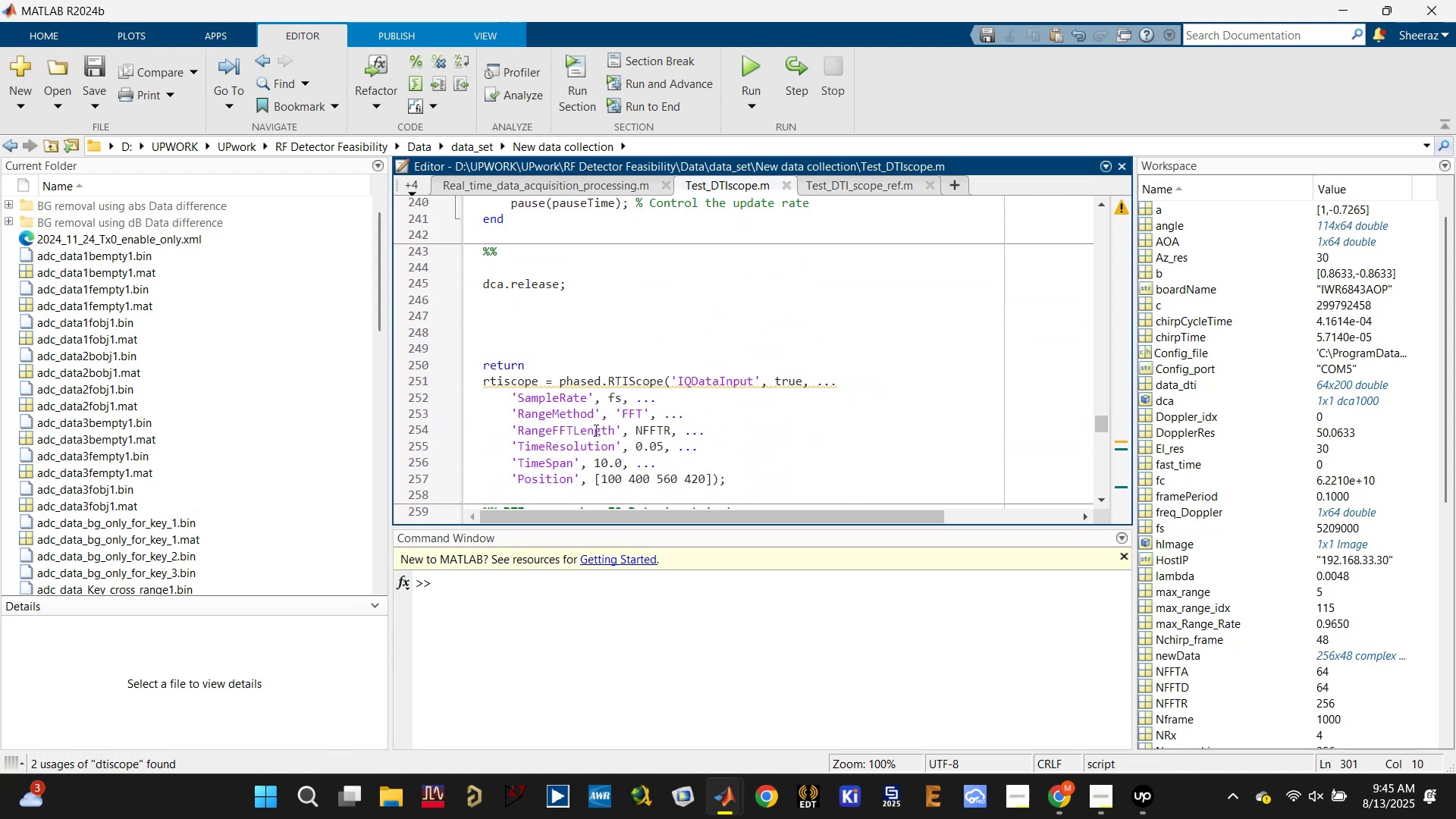 
scroll: coordinate [595, 430], scroll_direction: down, amount: 4.0
 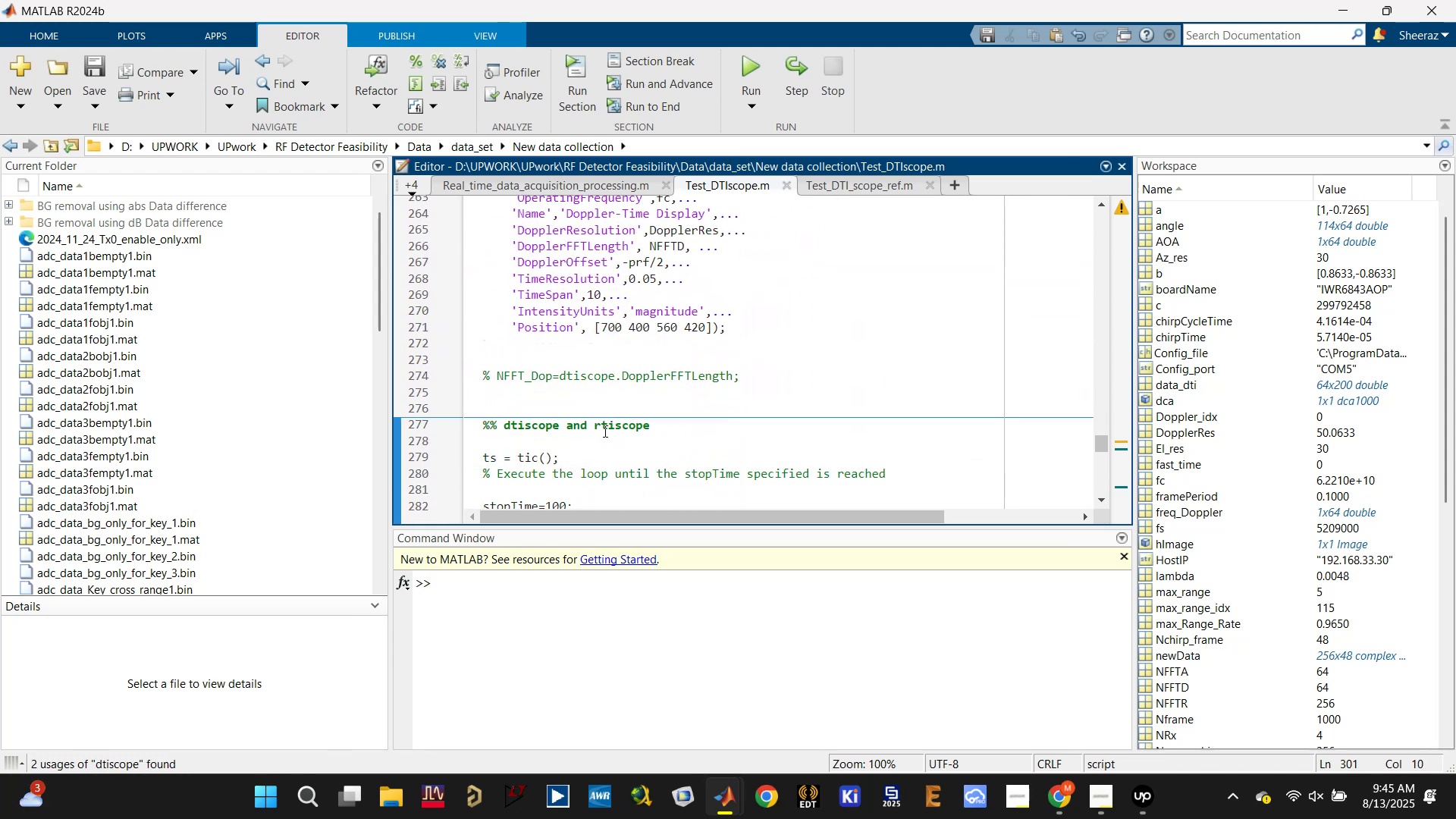 
scroll: coordinate [604, 430], scroll_direction: up, amount: 7.0
 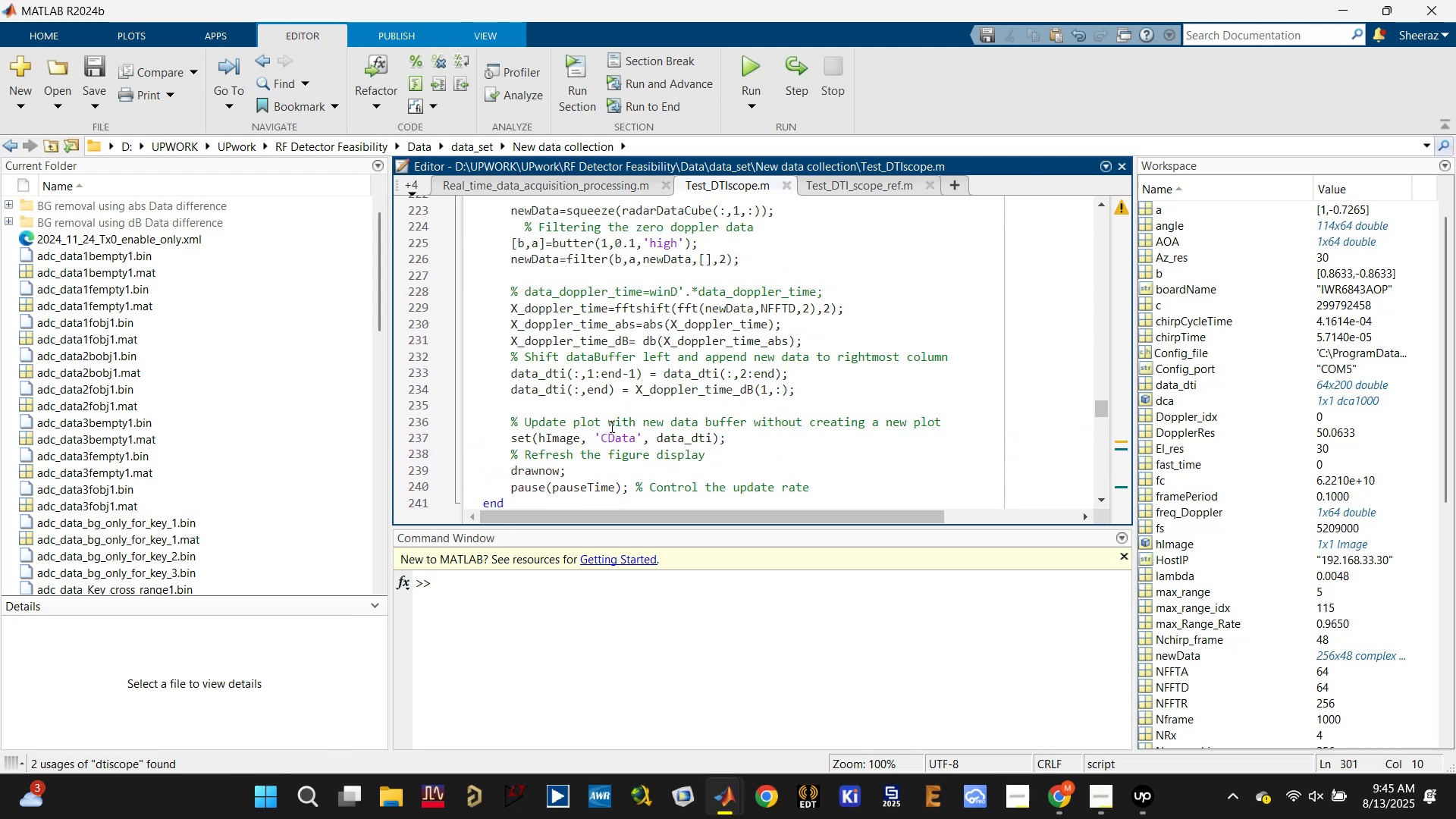 
wait(8.75)
 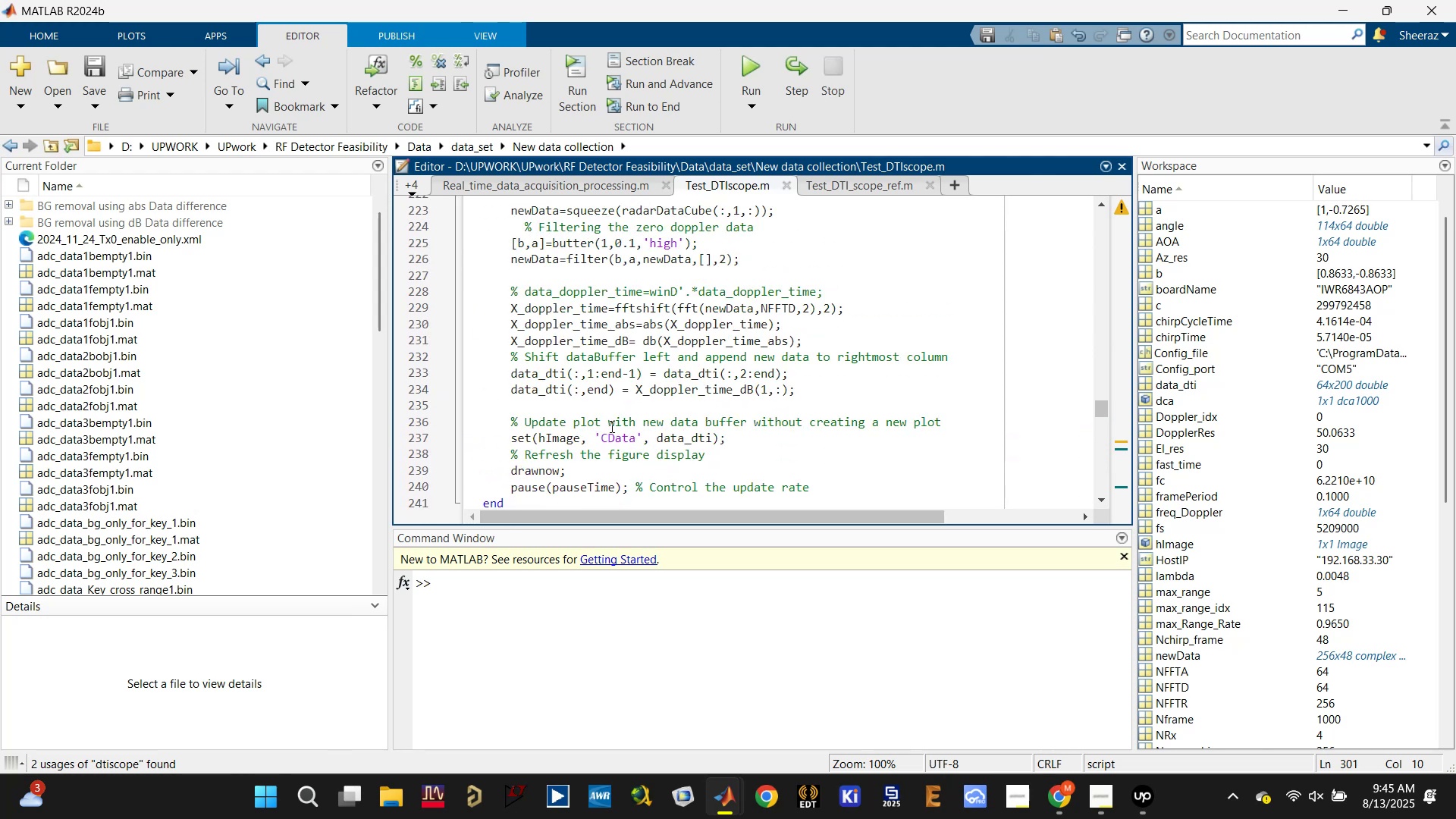 
left_click([669, 378])
 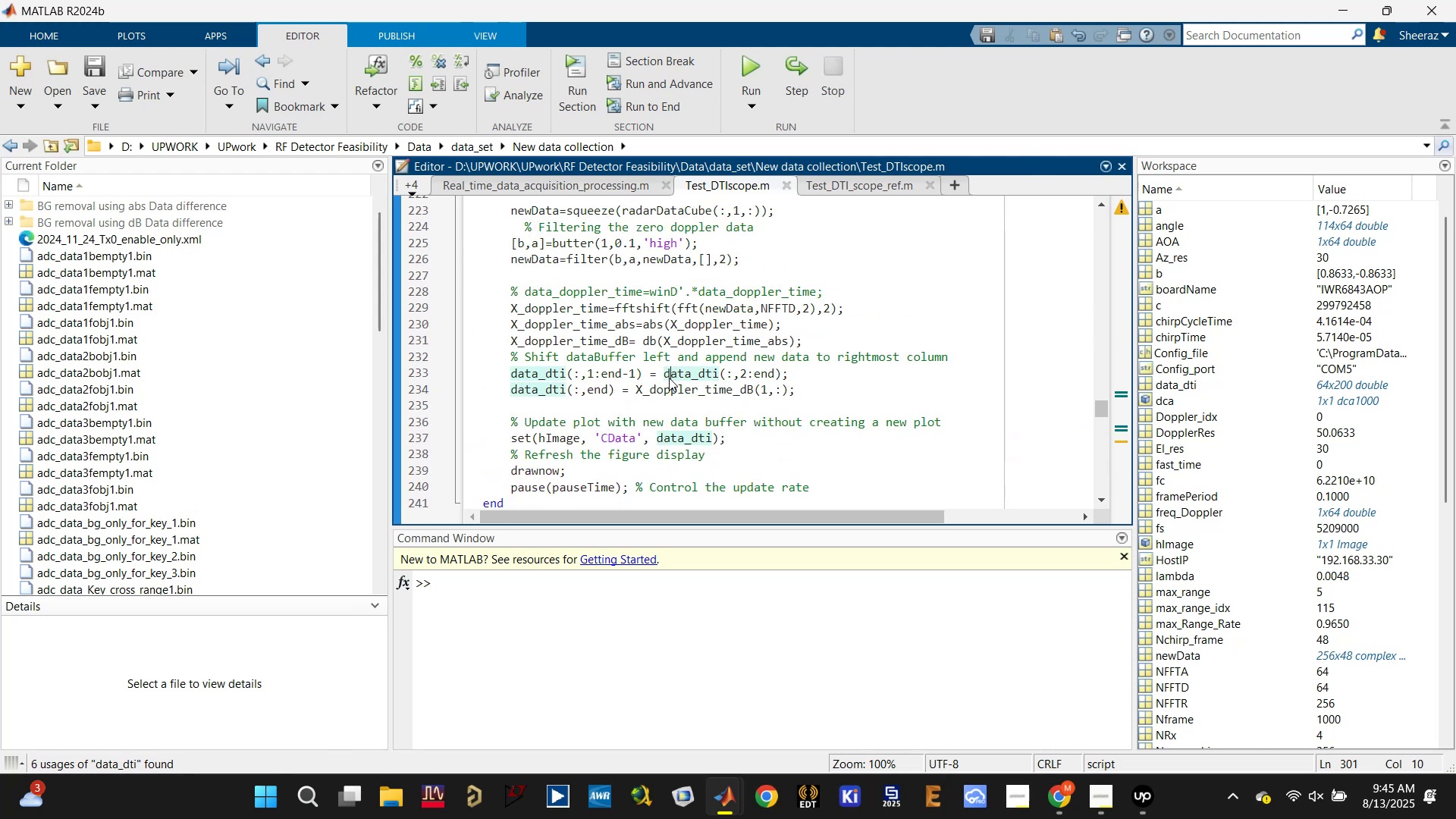 
scroll: coordinate [609, 316], scroll_direction: up, amount: 6.0
 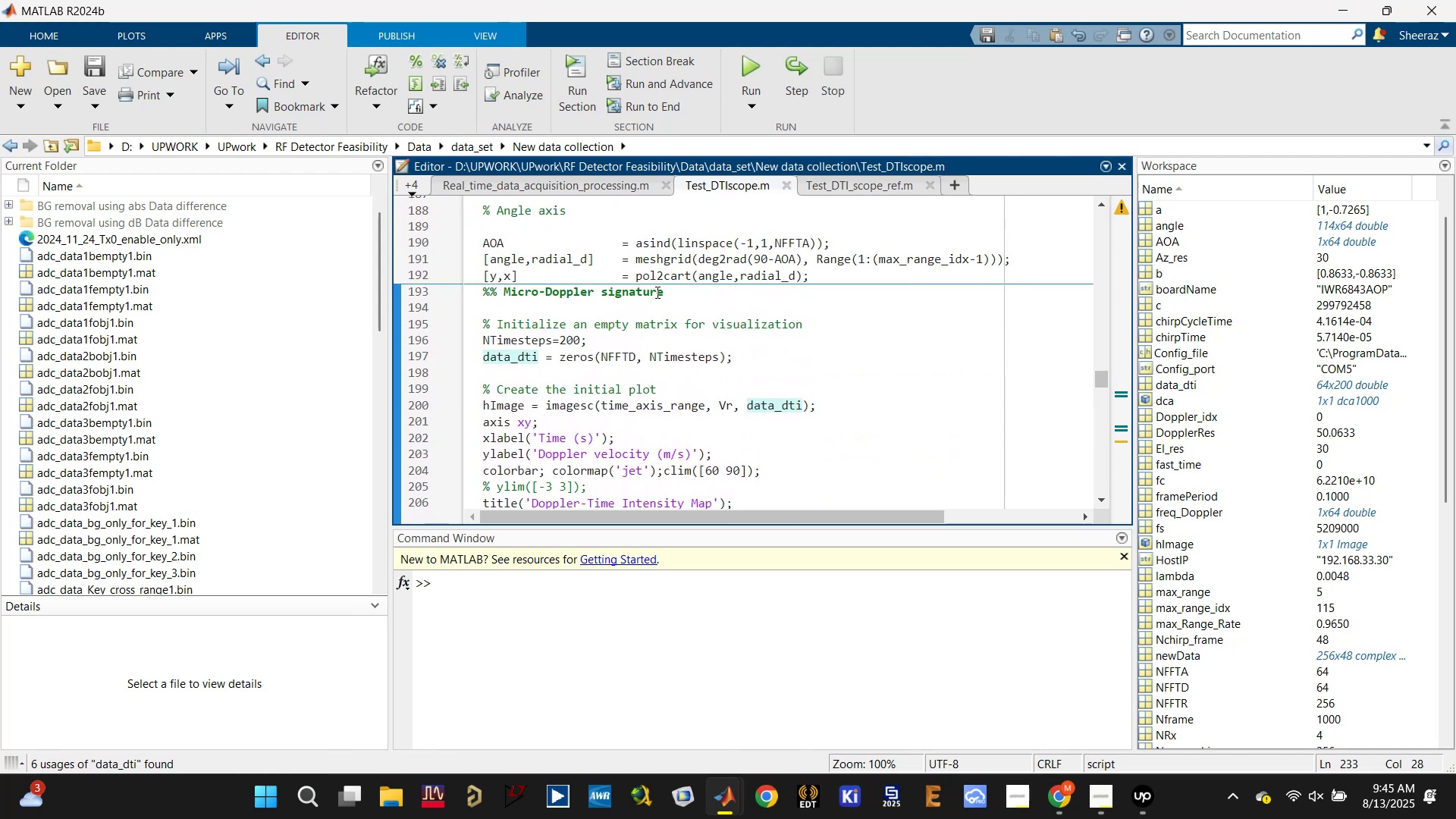 
left_click([669, 287])
 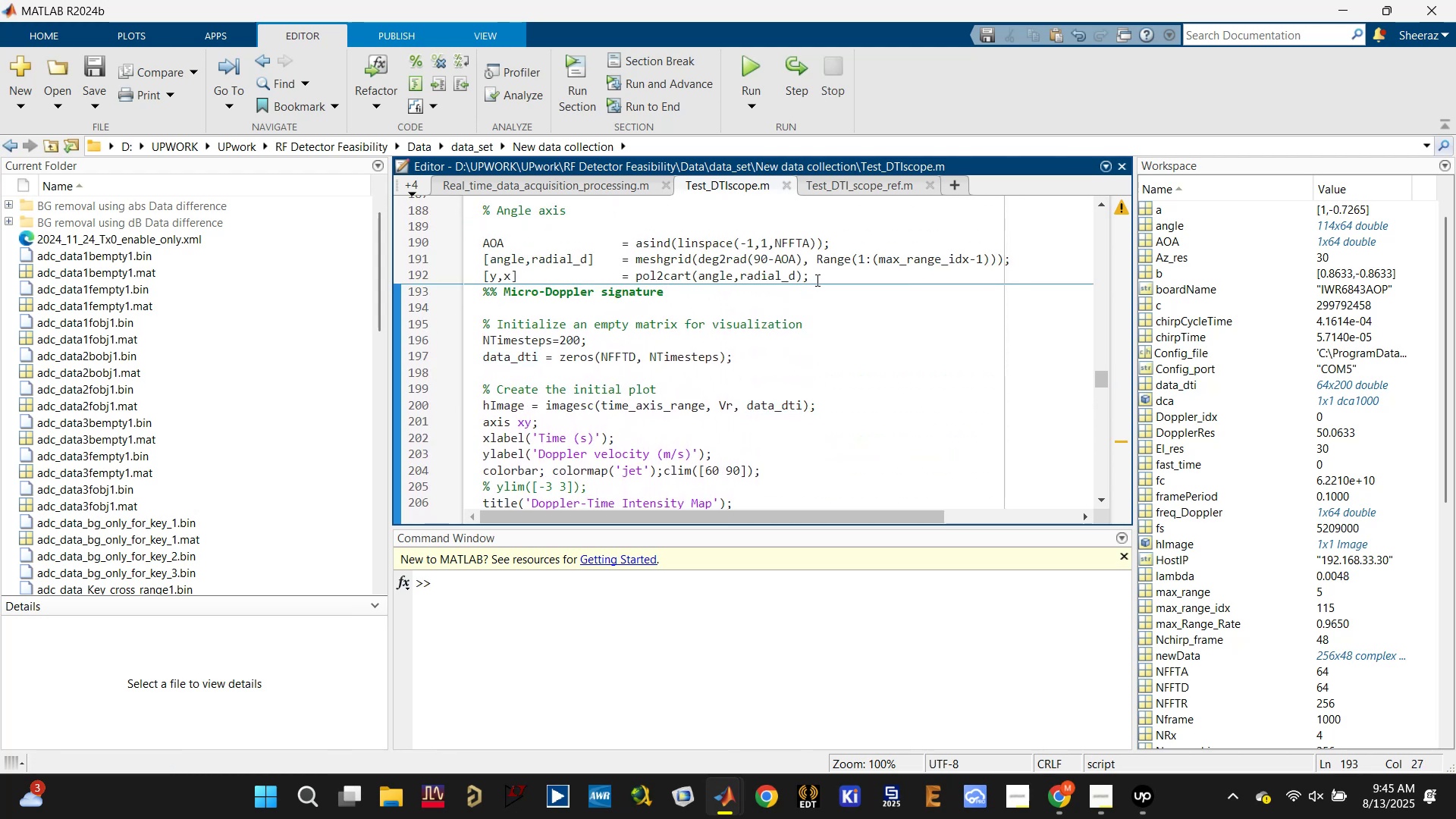 
left_click([827, 273])
 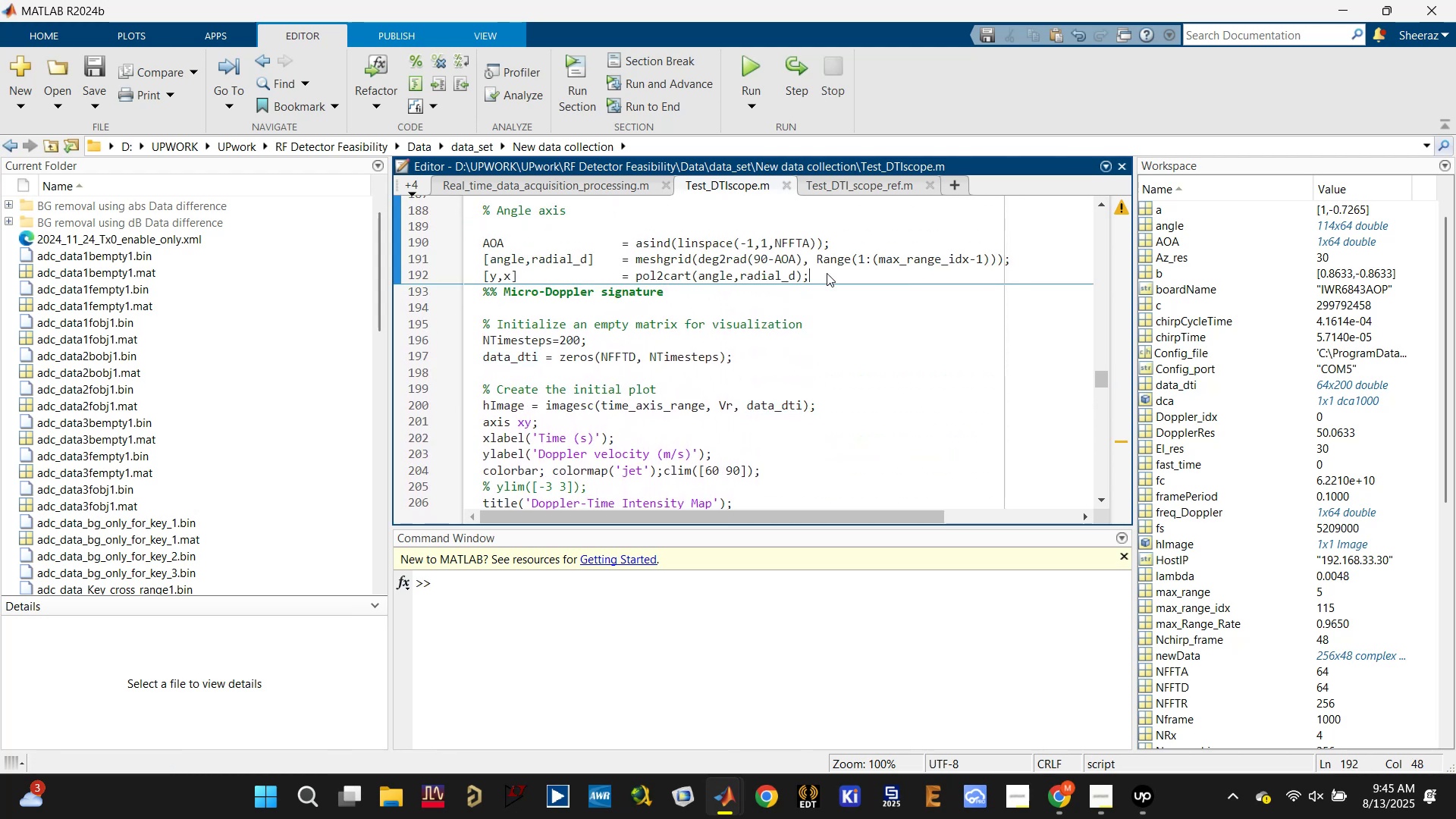 
key(Enter)
 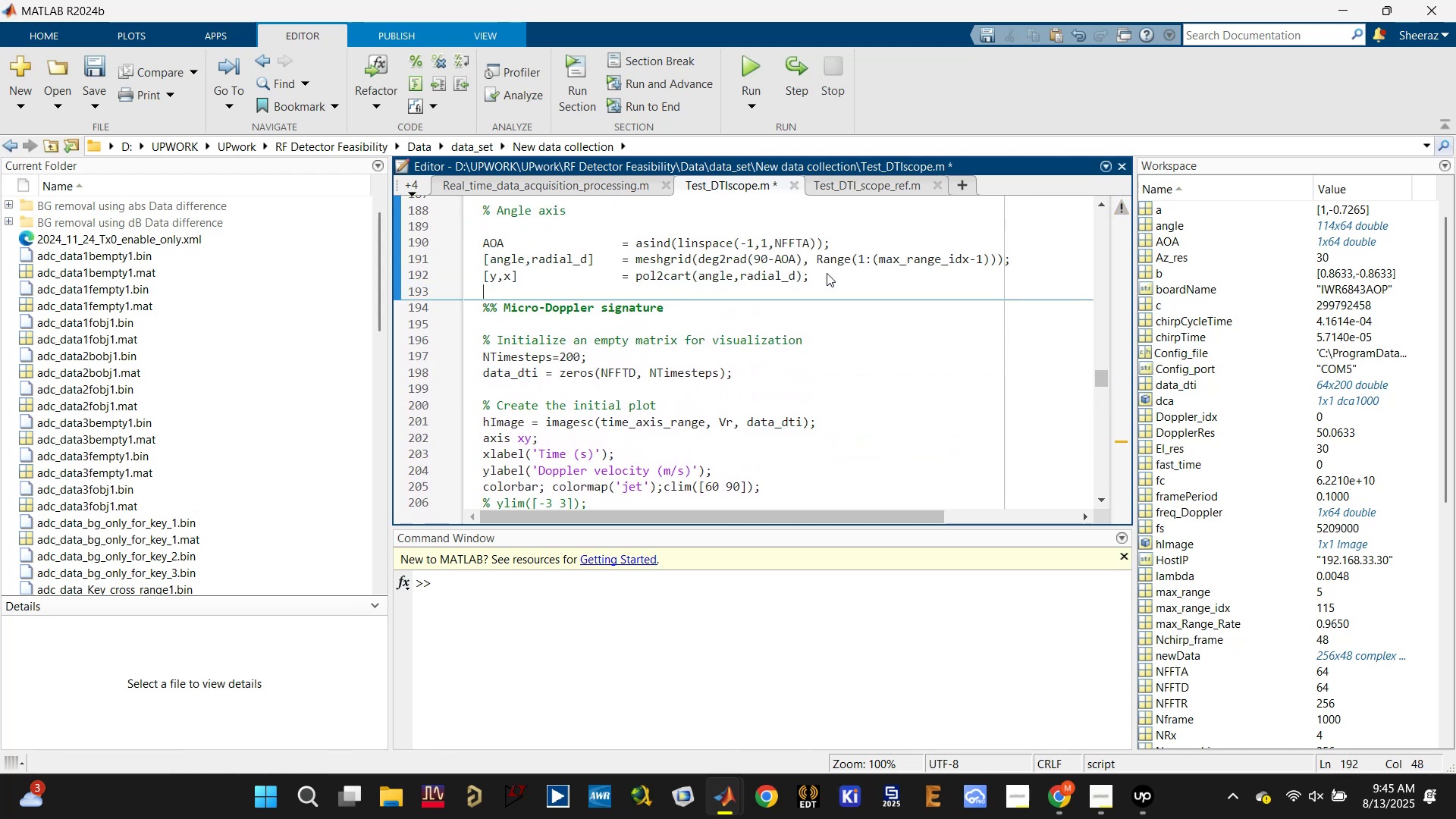 
key(Enter)
 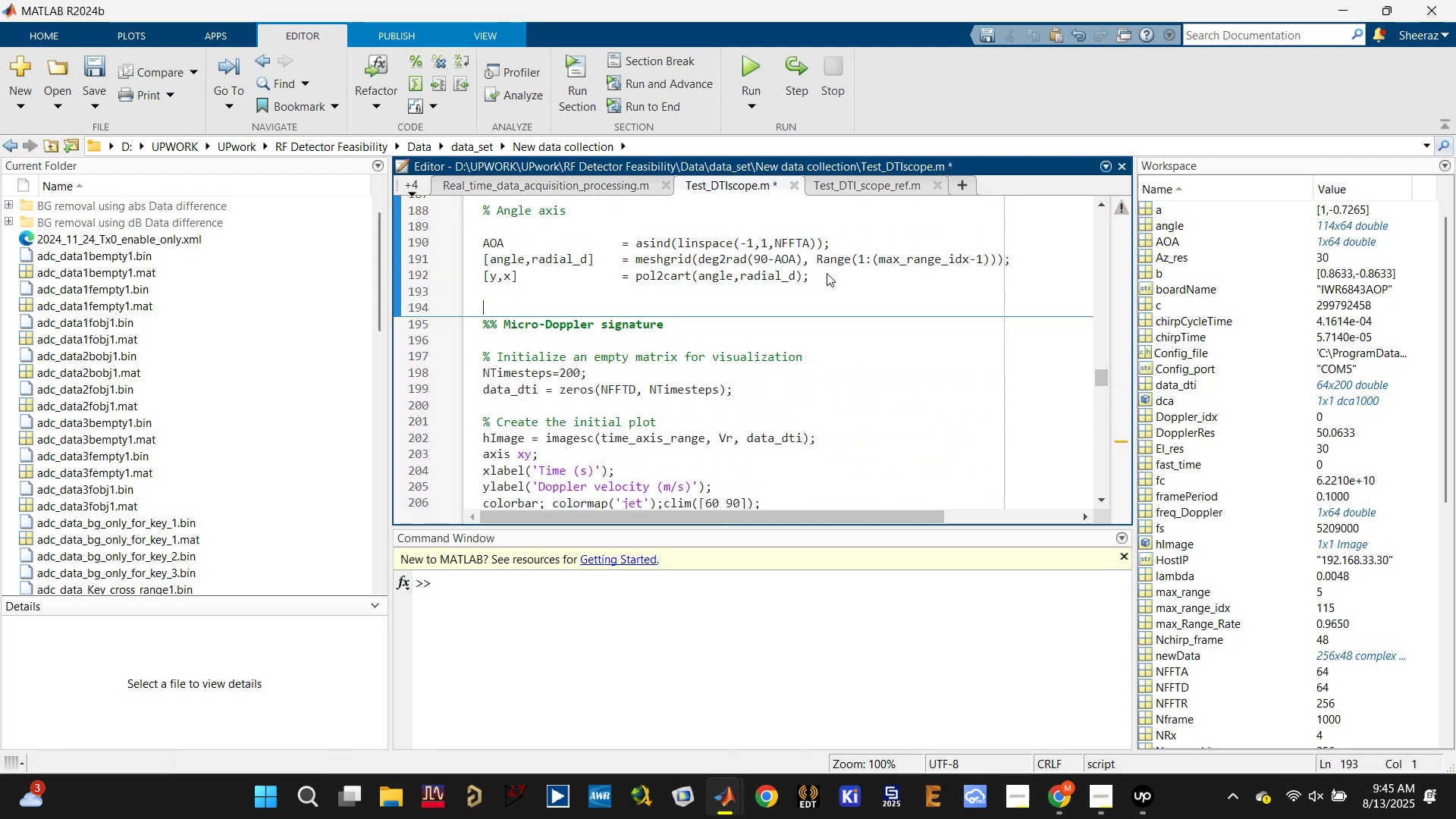 
type(%% Range vs)
key(Backspace)
key(Backspace)
key(Backspace)
key(Backspace)
key(Backspace)
key(Backspace)
key(Backspace)
key(Backspace)
type(Stacked range profile)
 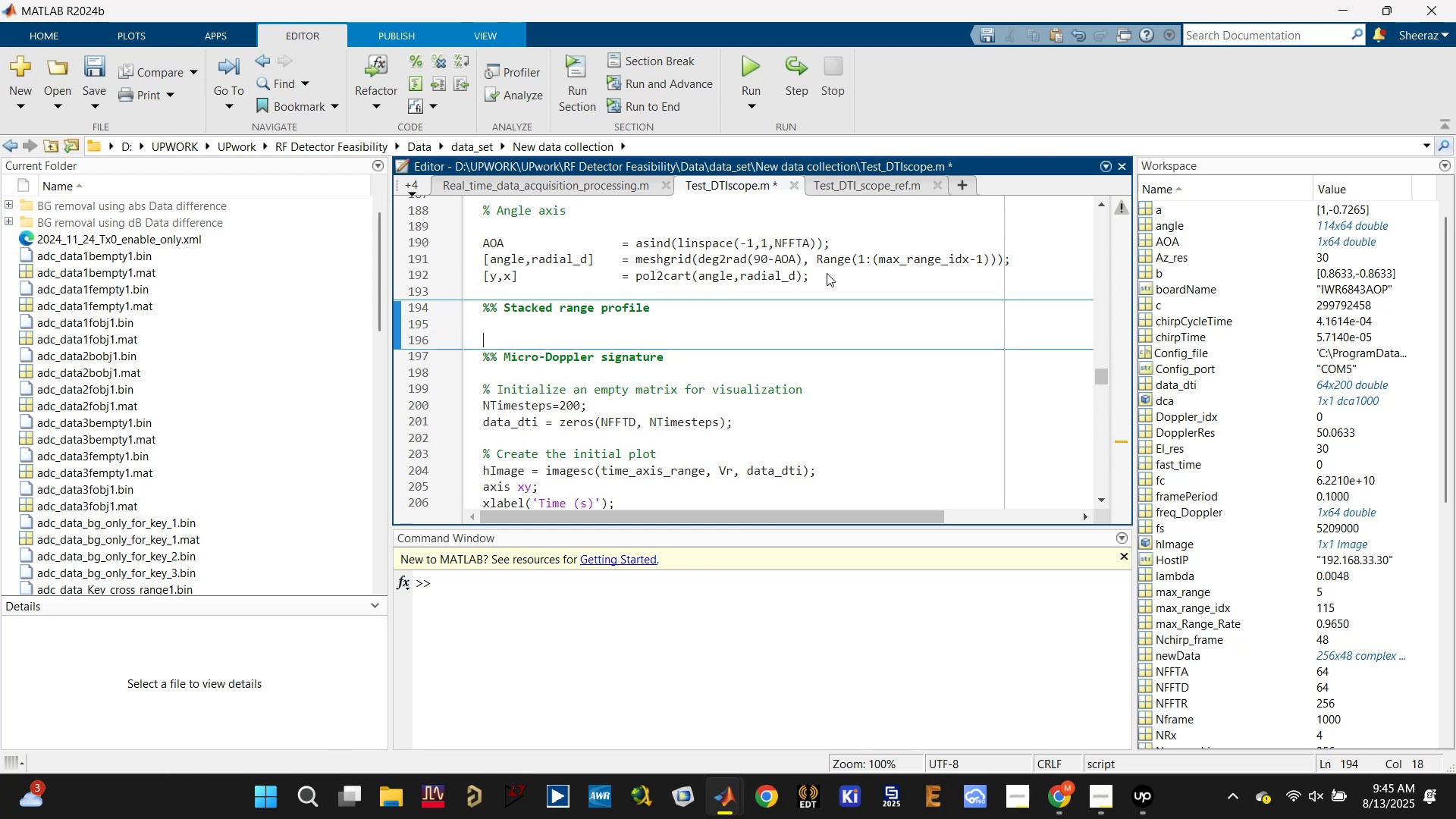 
 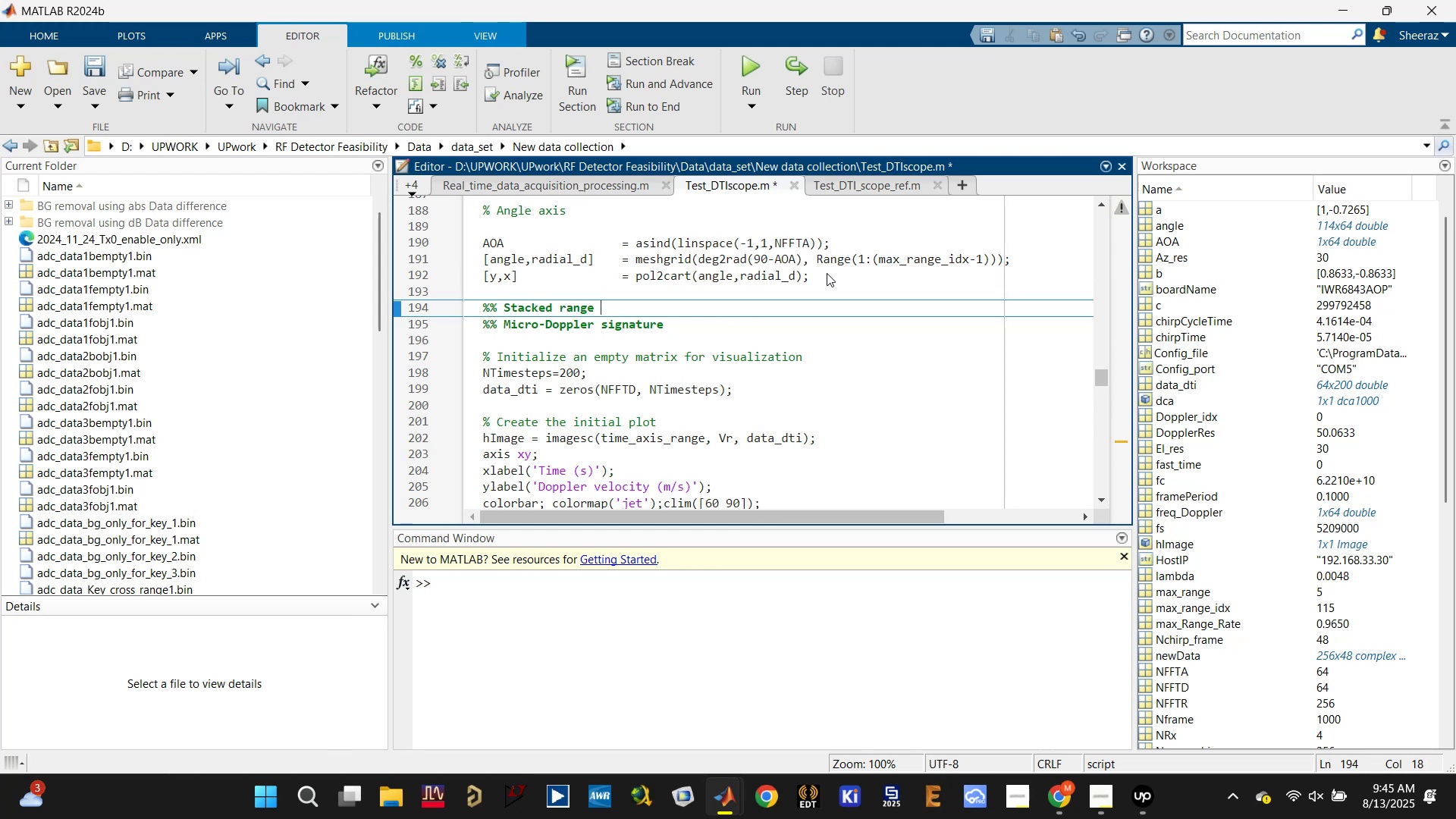 
key(Enter)
 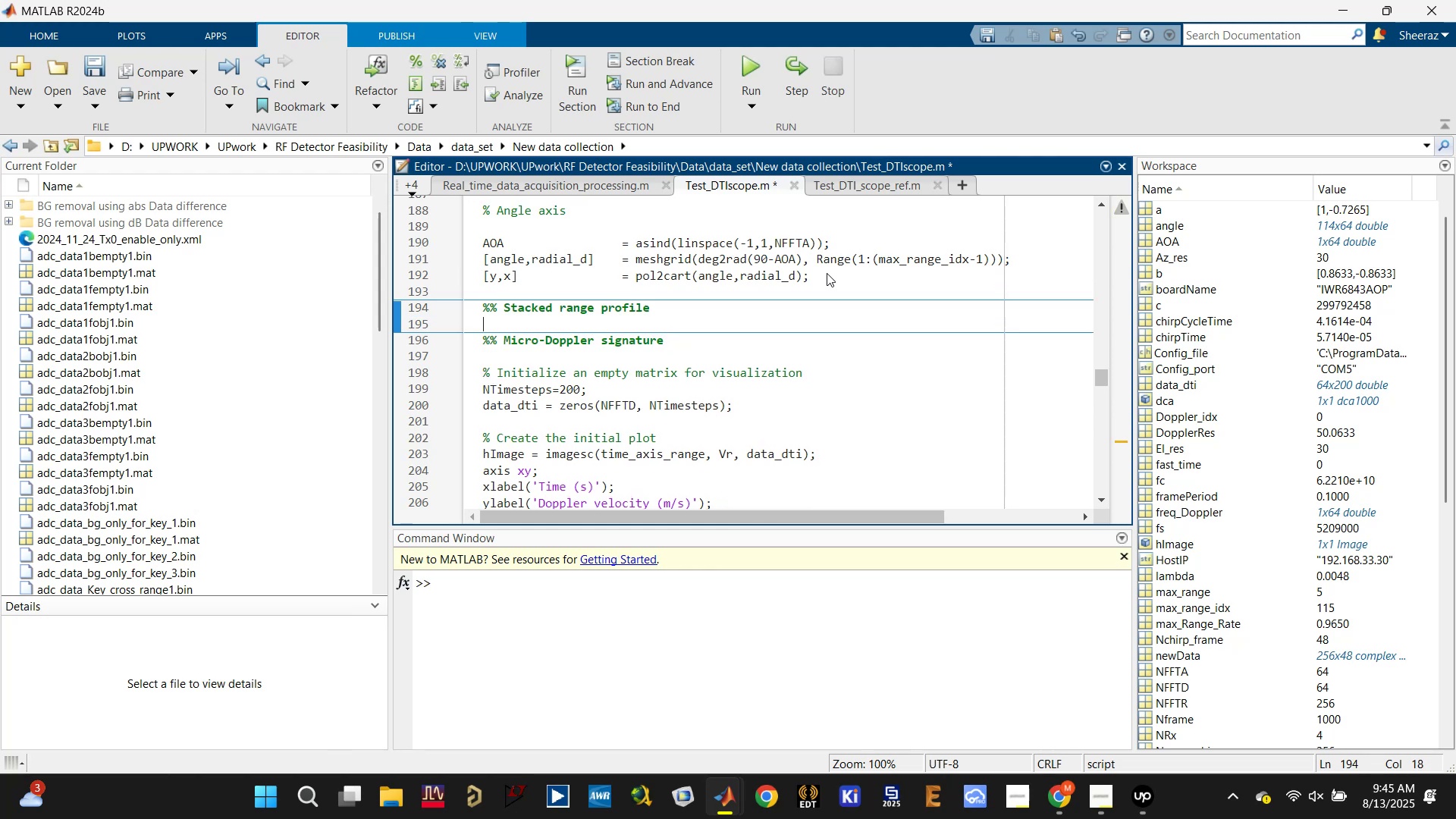 
key(Enter)
 